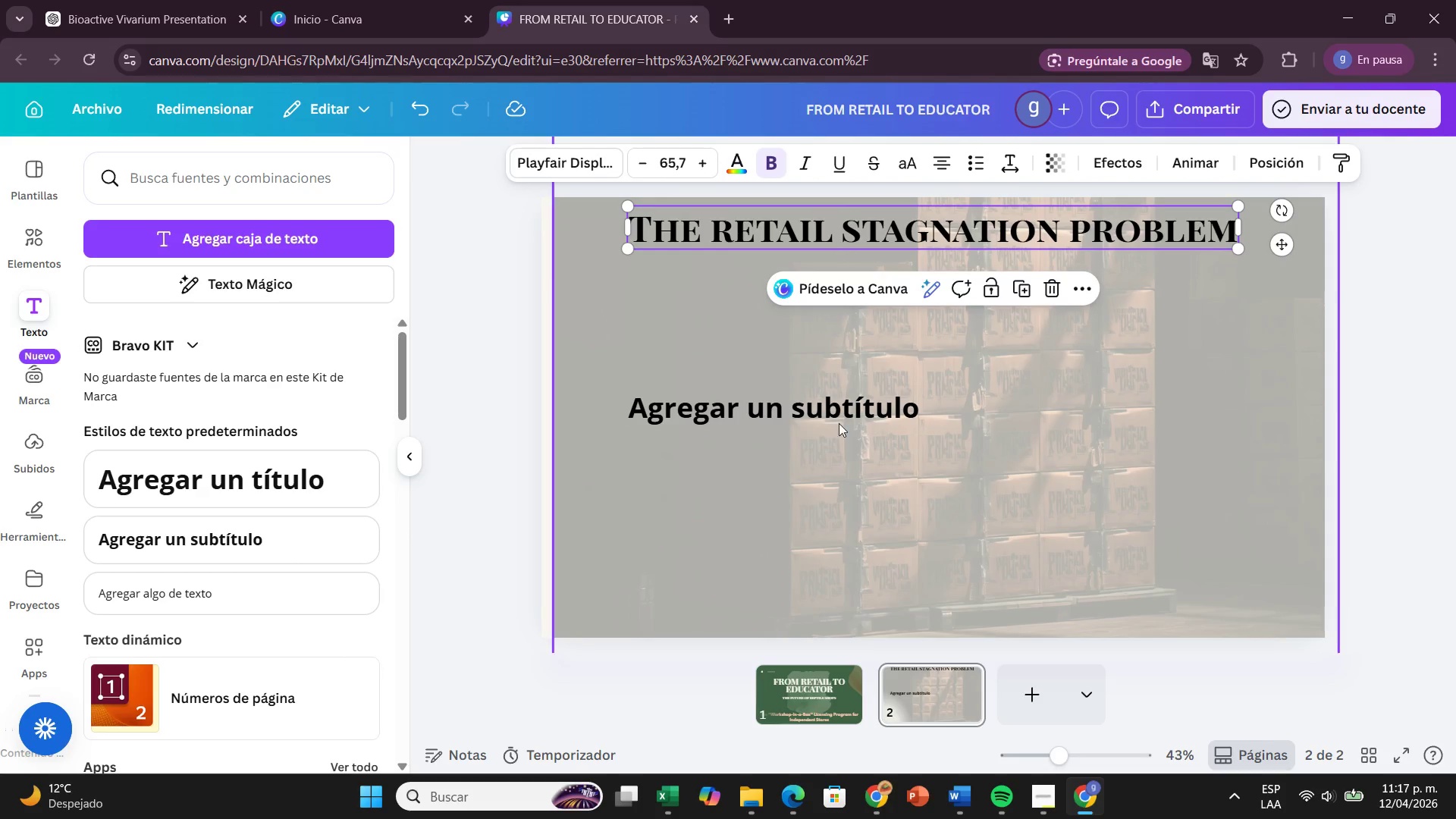 
left_click_drag(start_coordinate=[843, 419], to_coordinate=[812, 336])
 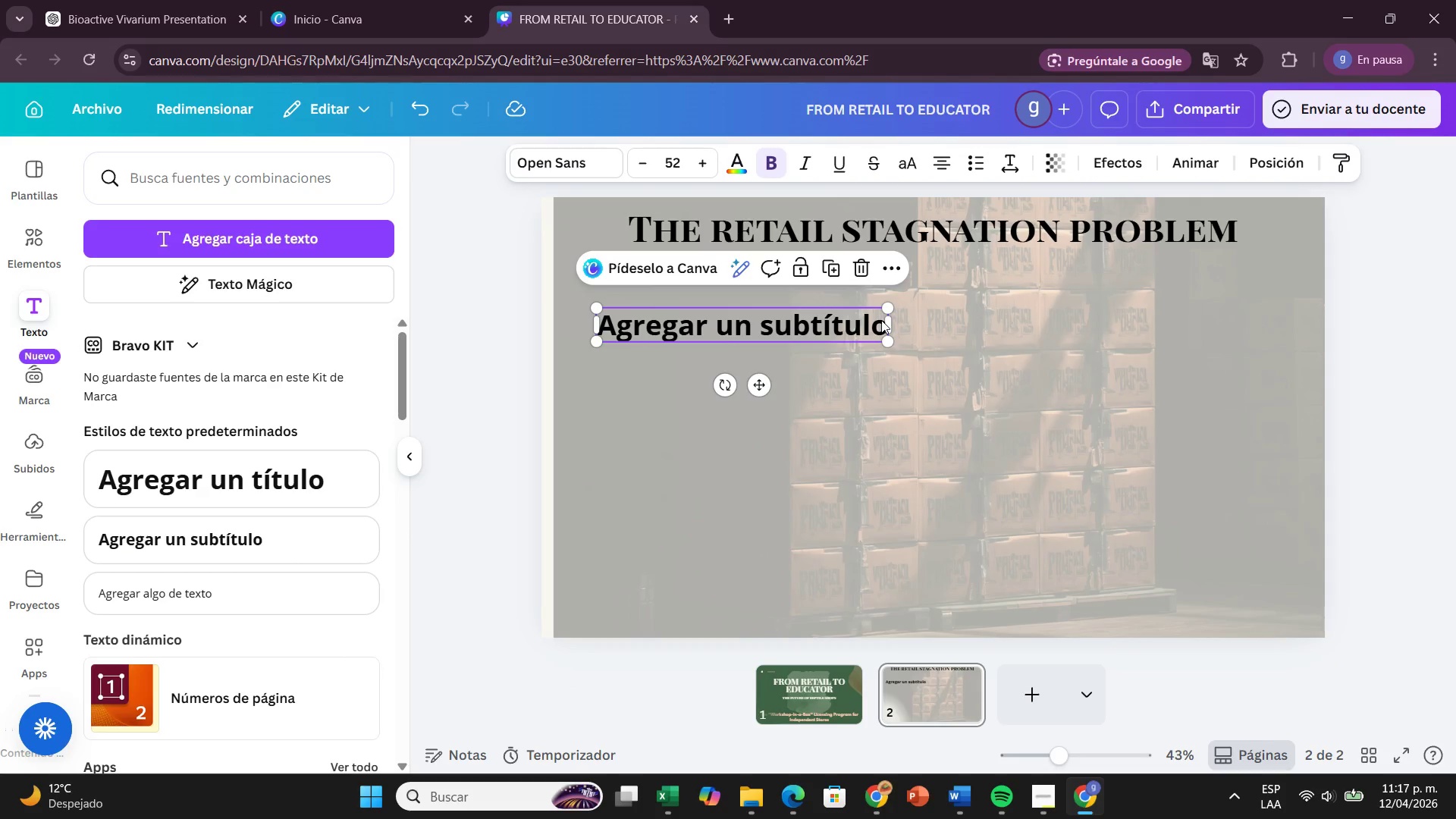 
wait(5.2)
 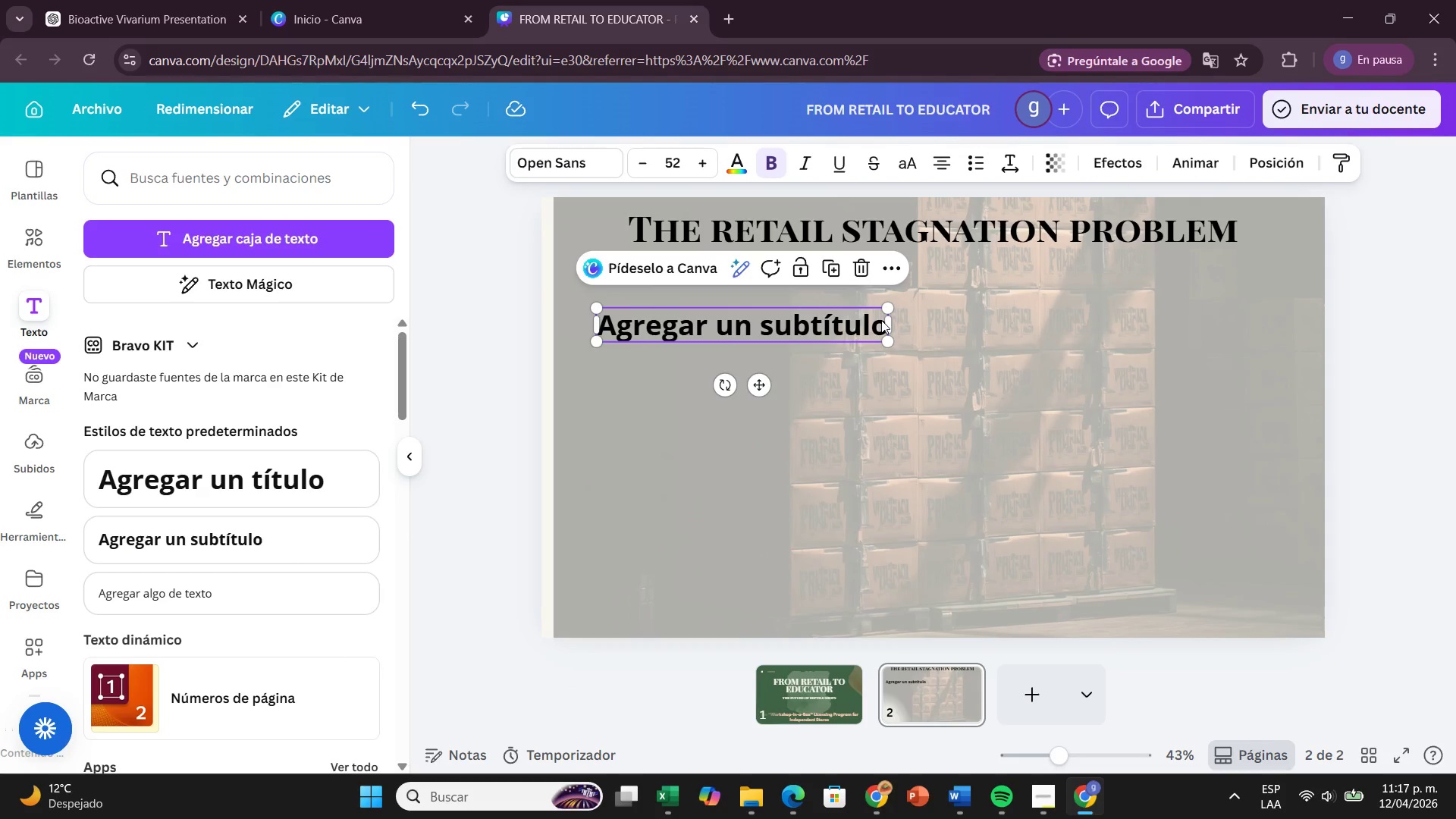 
double_click([881, 320])
 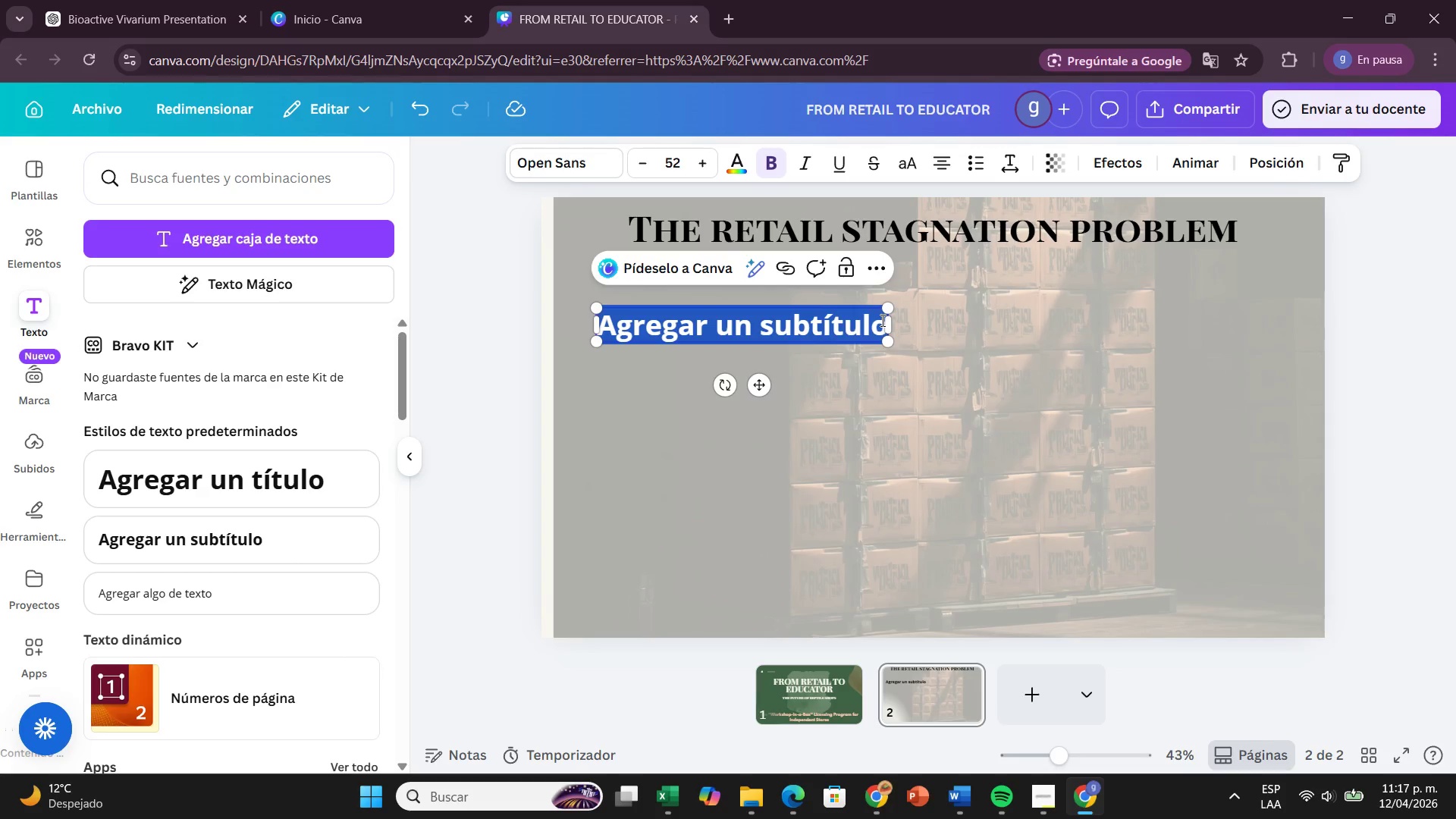 
key(Backspace)
type(h)
key(Backspace)
type(Ho)
key(Backspace)
type(igh Inventory, Low Velocity> )
 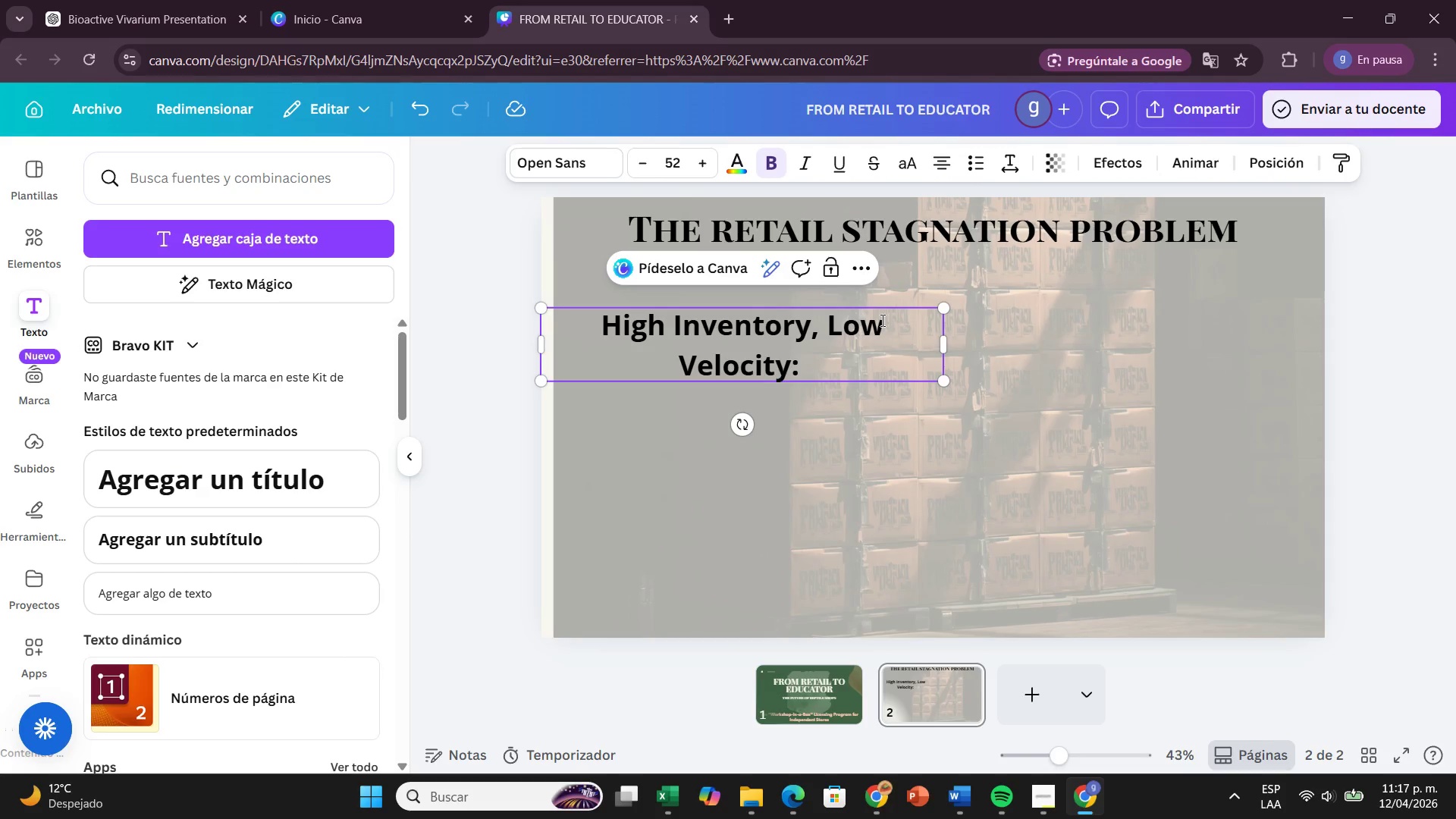 
key(CapsLock)
 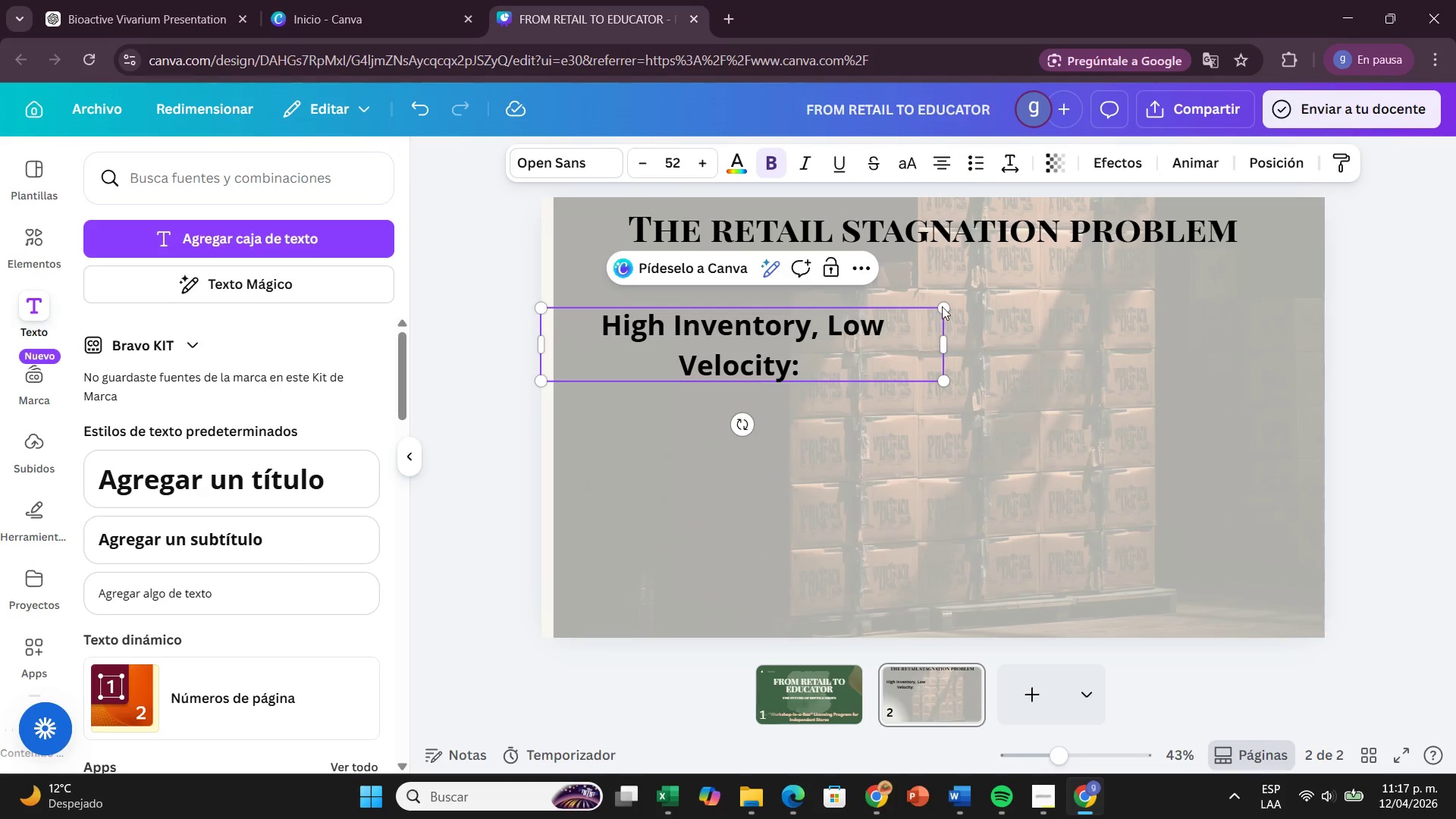 
left_click([654, 359])
 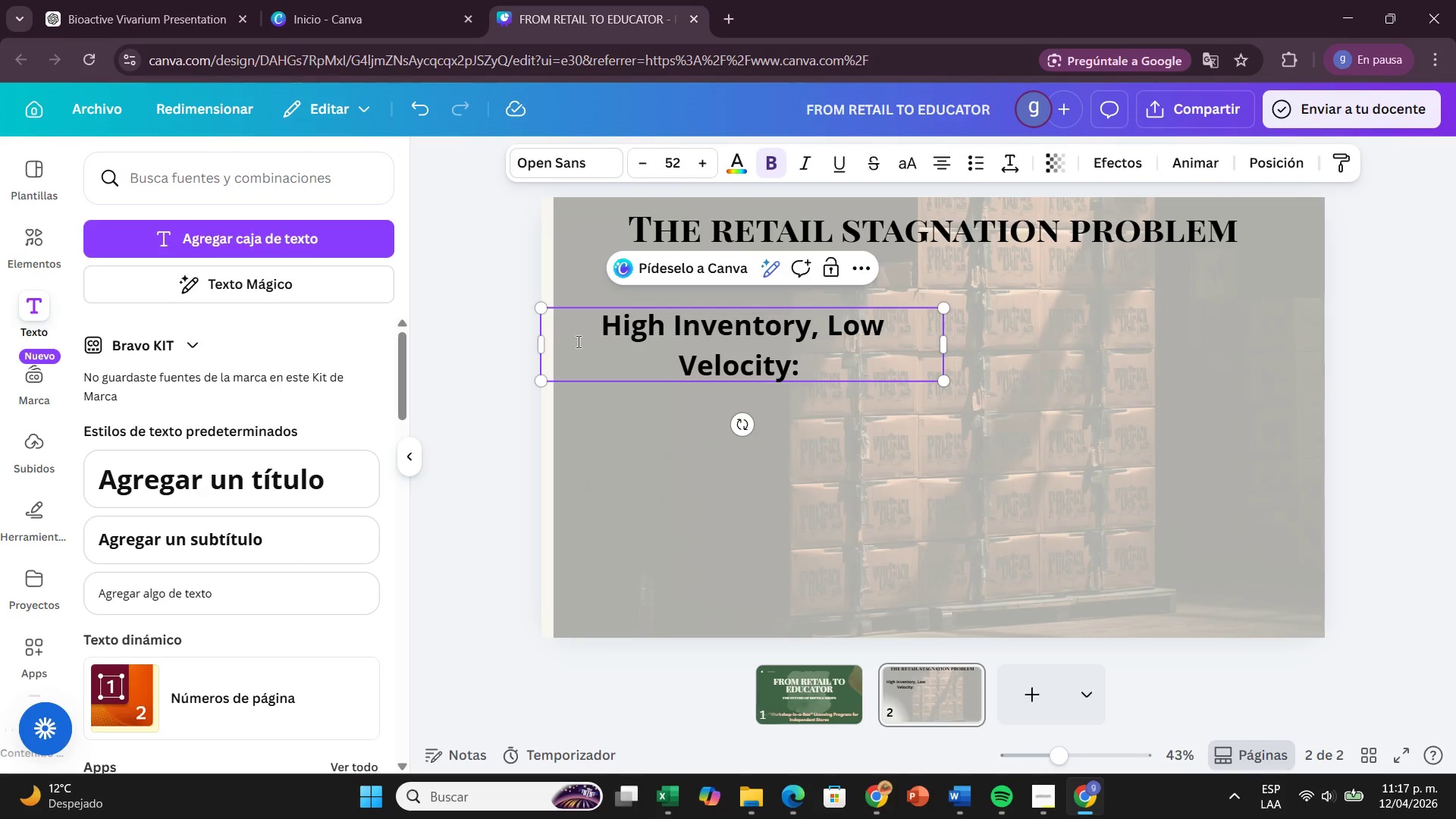 
left_click([577, 341])
 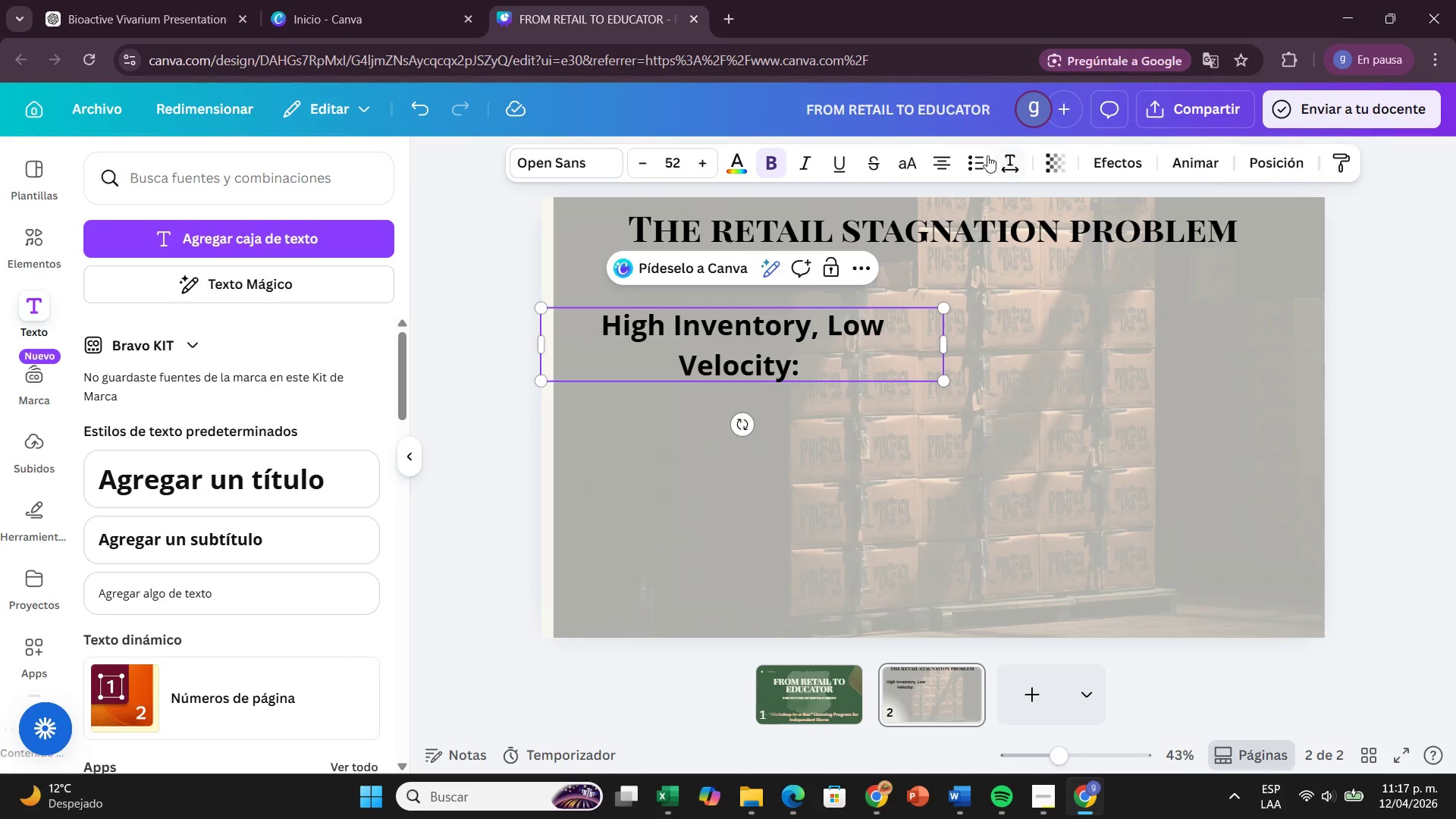 
left_click([978, 155])
 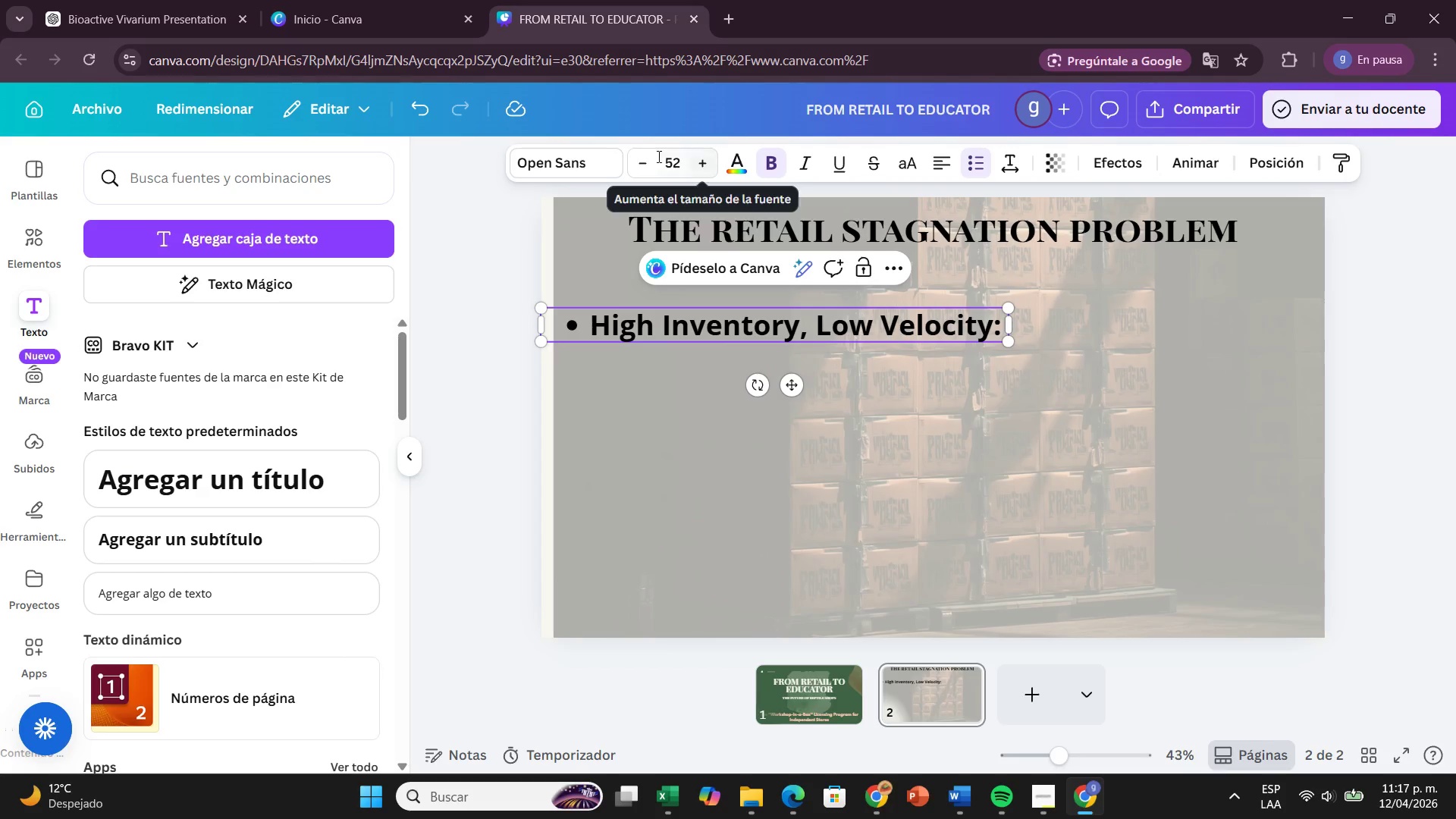 
double_click([632, 168])
 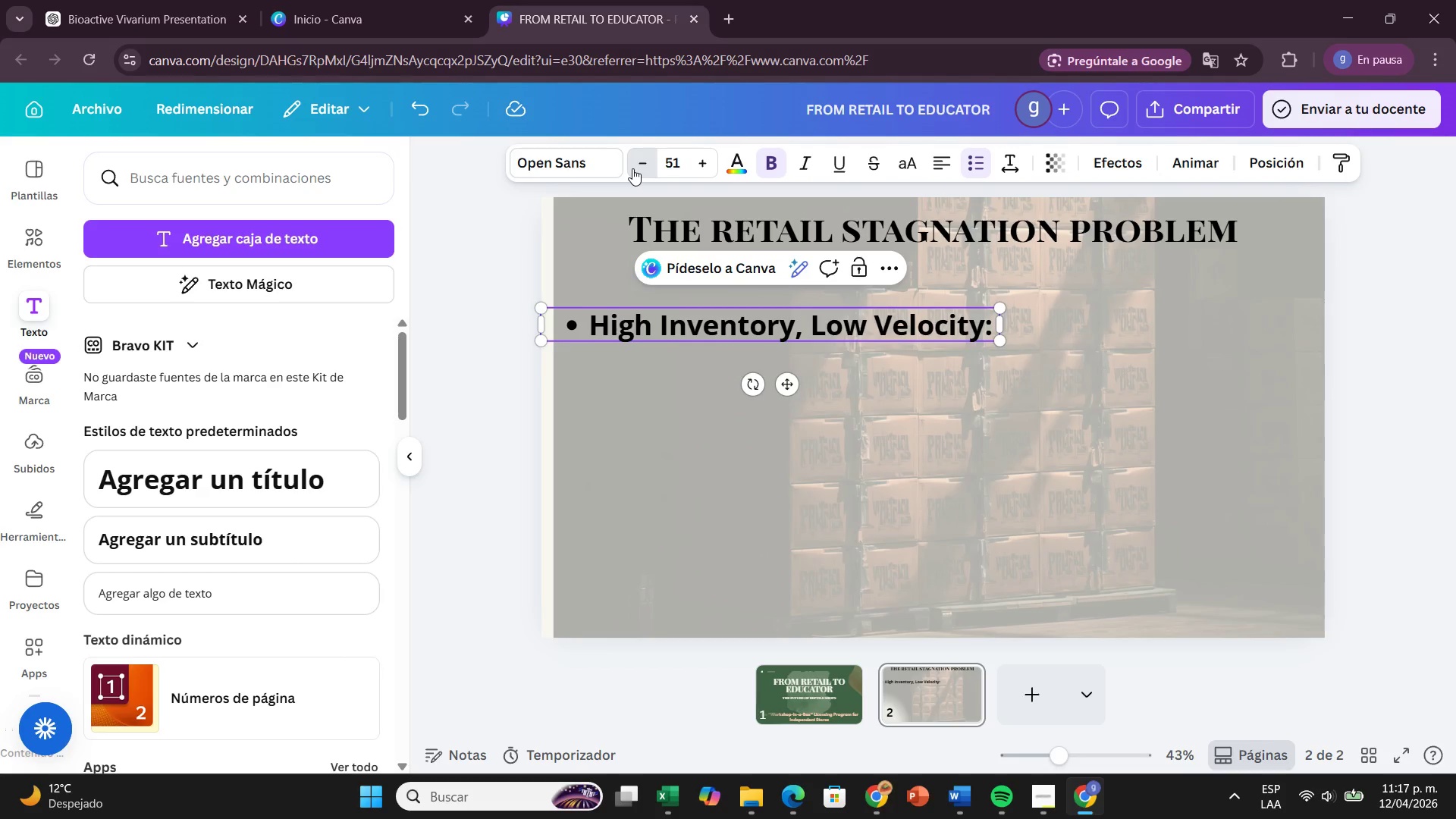 
triple_click([632, 168])
 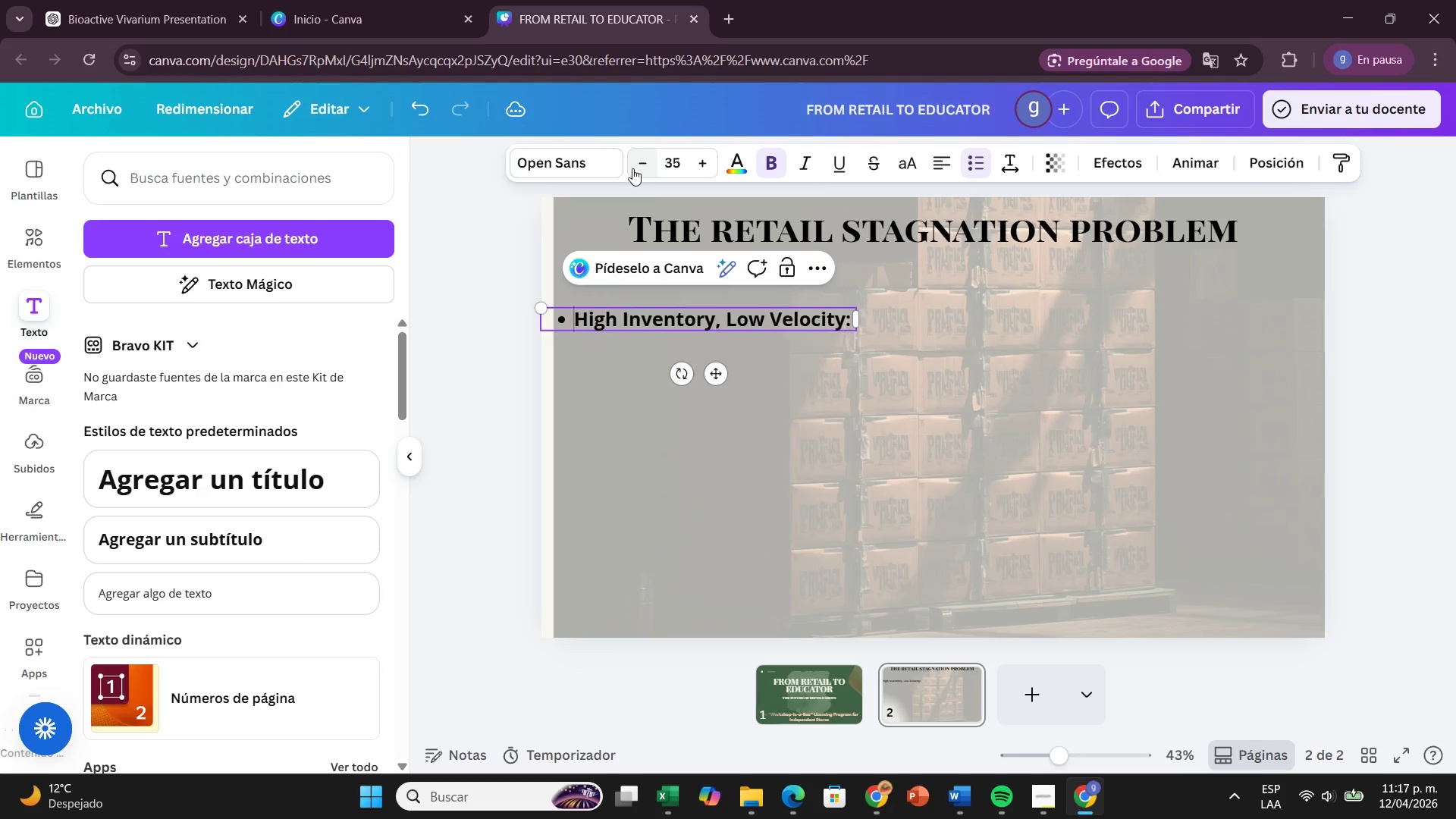 
triple_click([632, 168])
 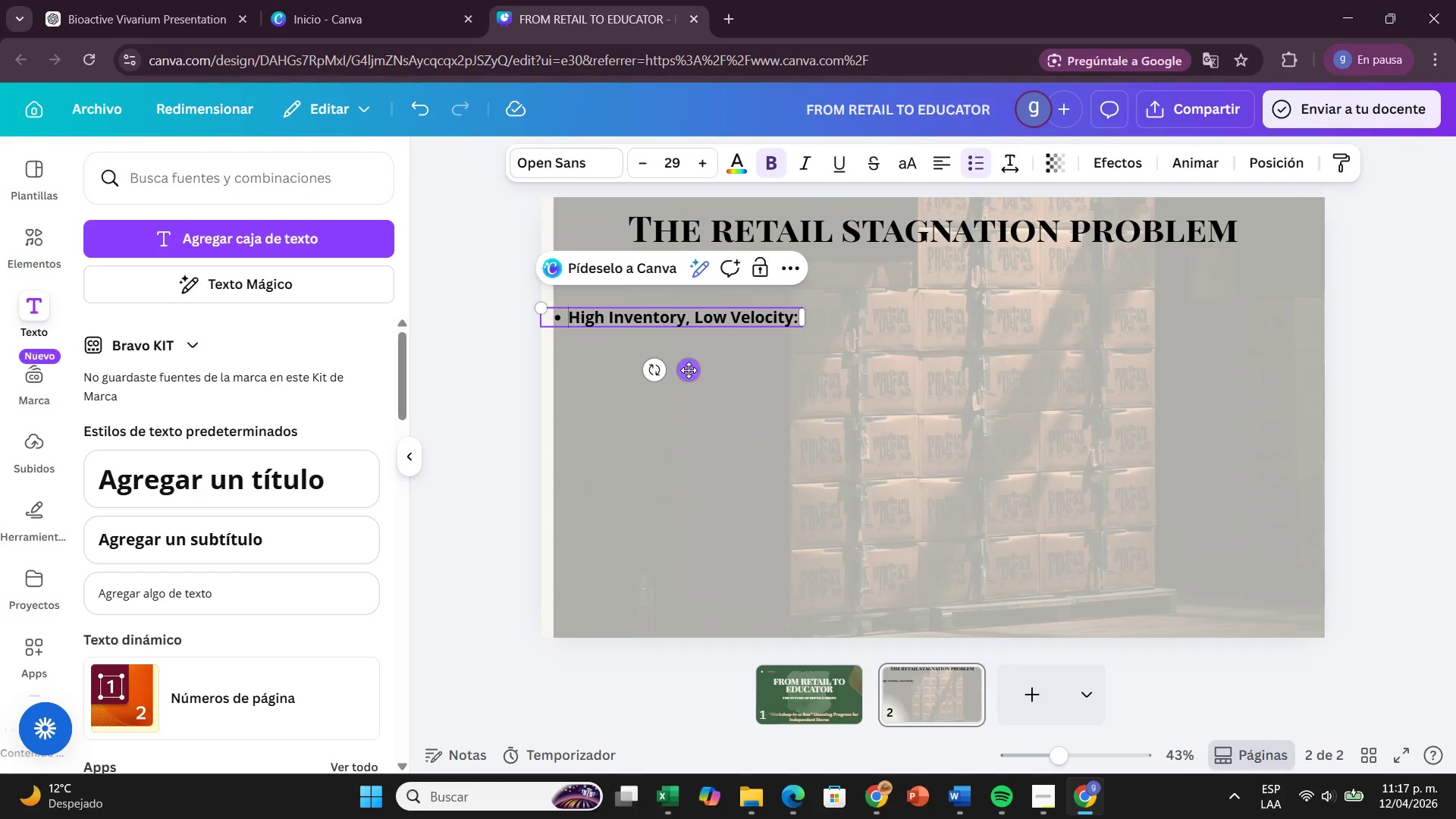 
left_click_drag(start_coordinate=[689, 370], to_coordinate=[727, 372])
 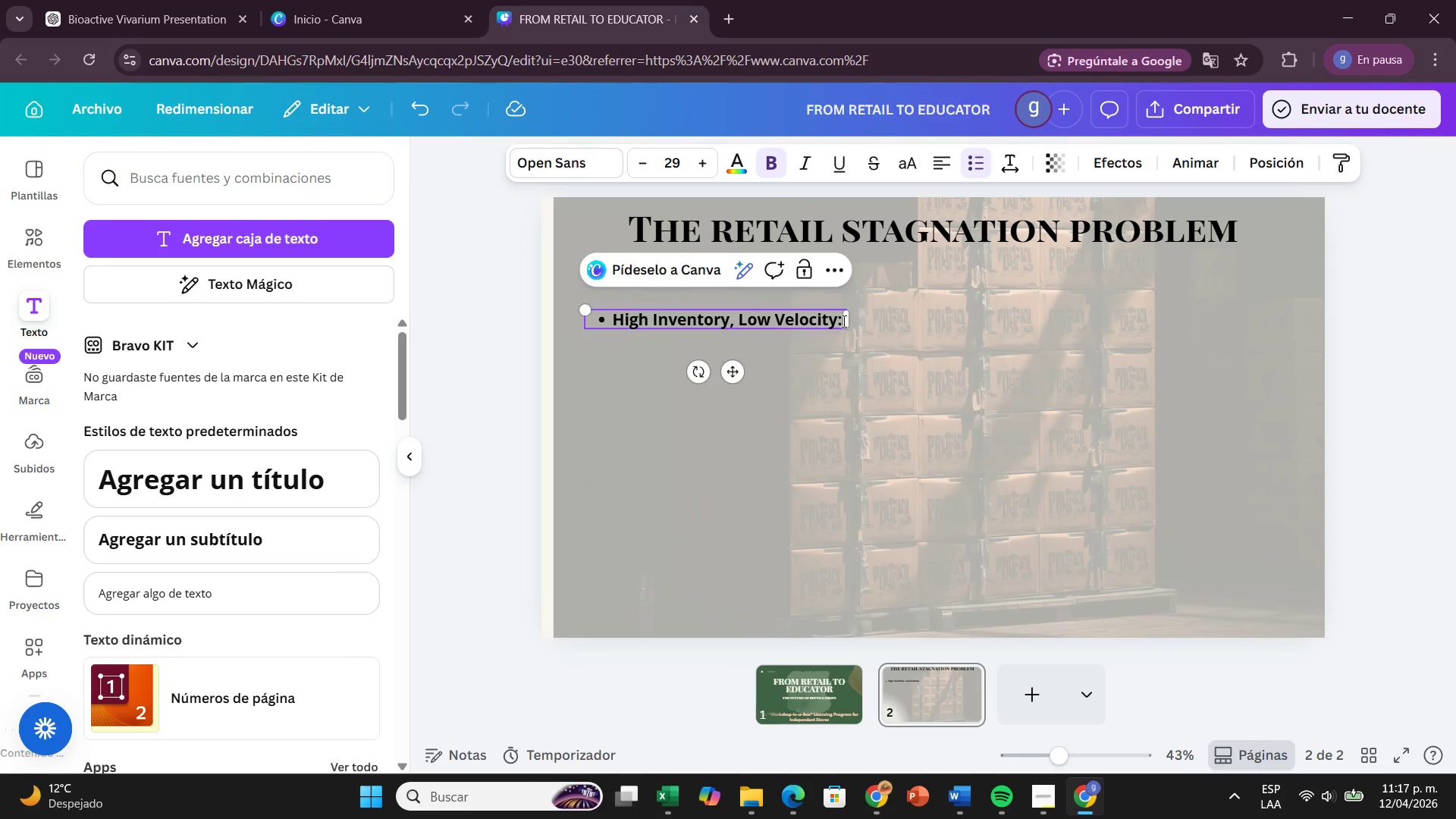 
left_click([839, 321])
 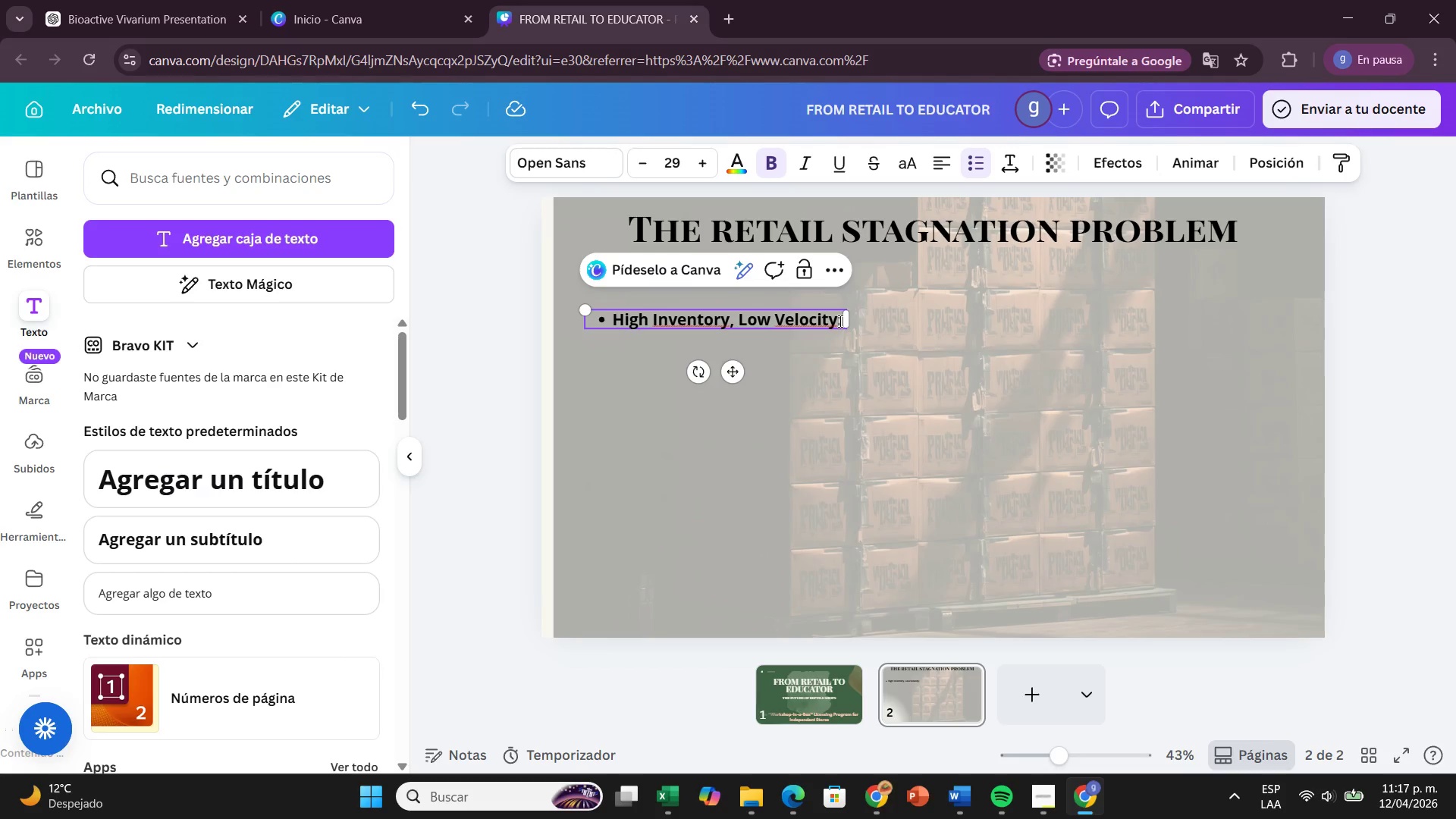 
key(ArrowRight)
 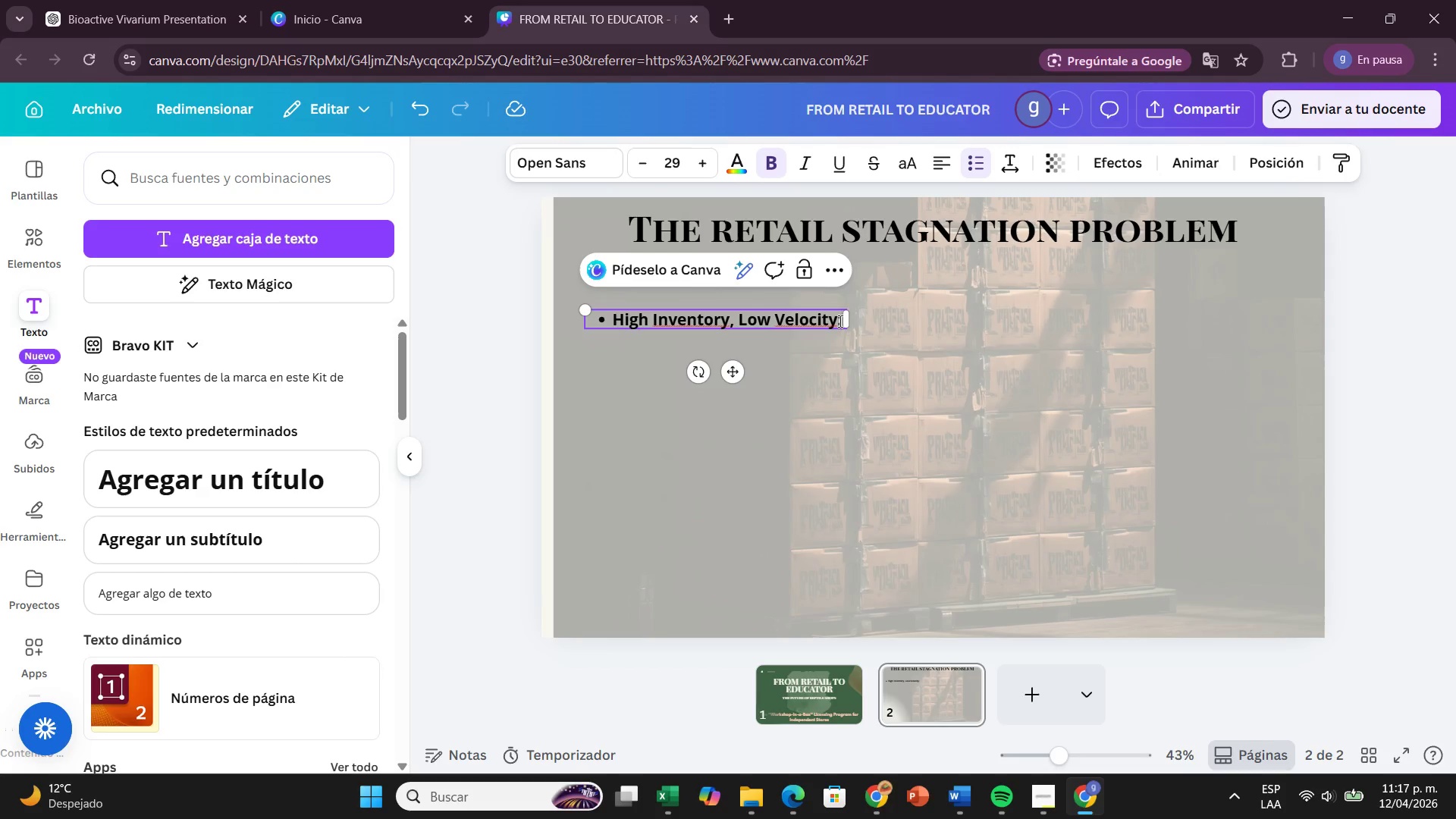 
key(Space)
 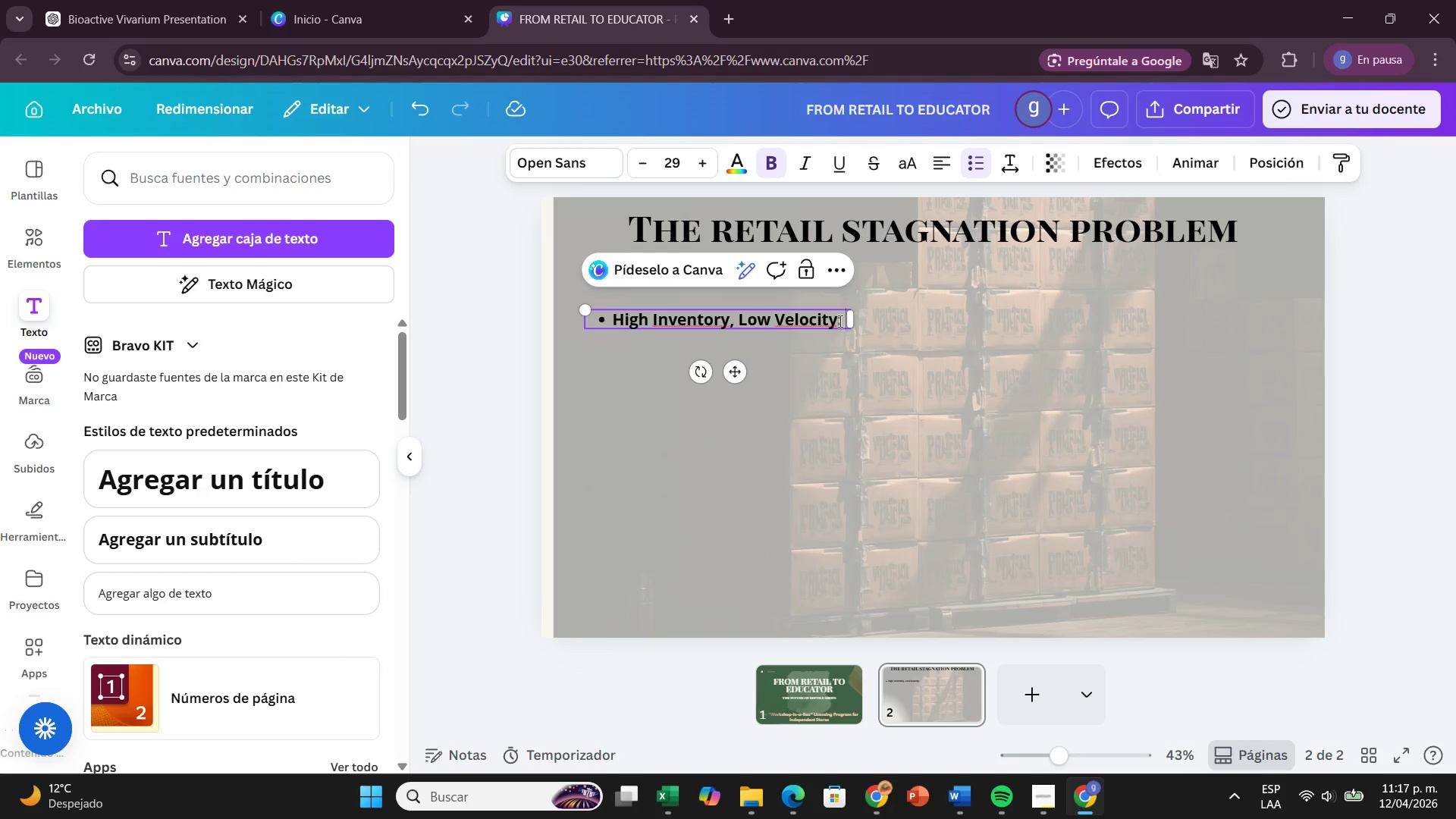 
type(Capital tied ip)
key(Backspace)
key(Backspace)
type(pu)
key(Backspace)
key(Backspace)
type(up in dry goods and g)
key(Backspace)
type(hardware that sits on shelves for months)
 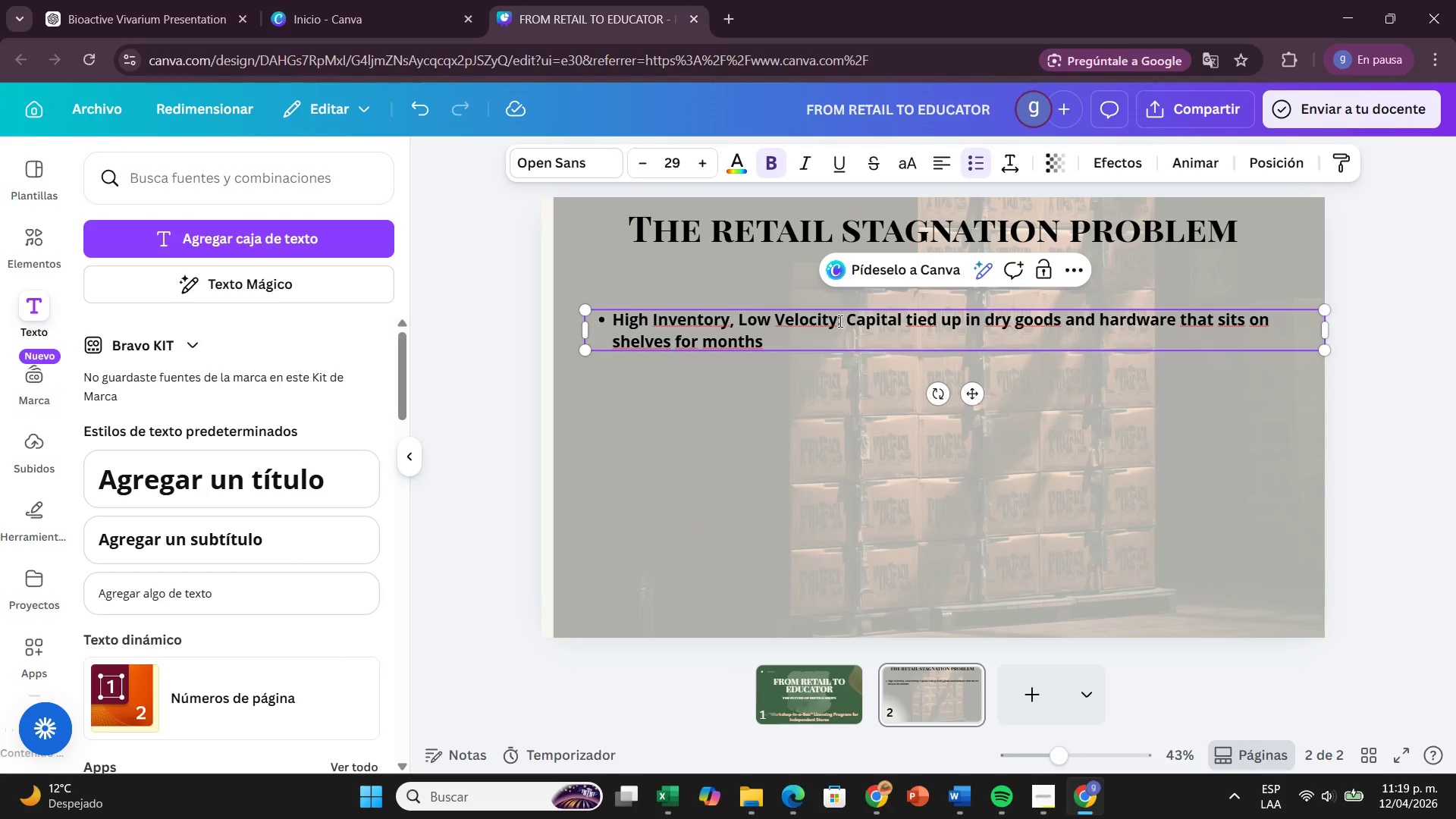 
wait(77.74)
 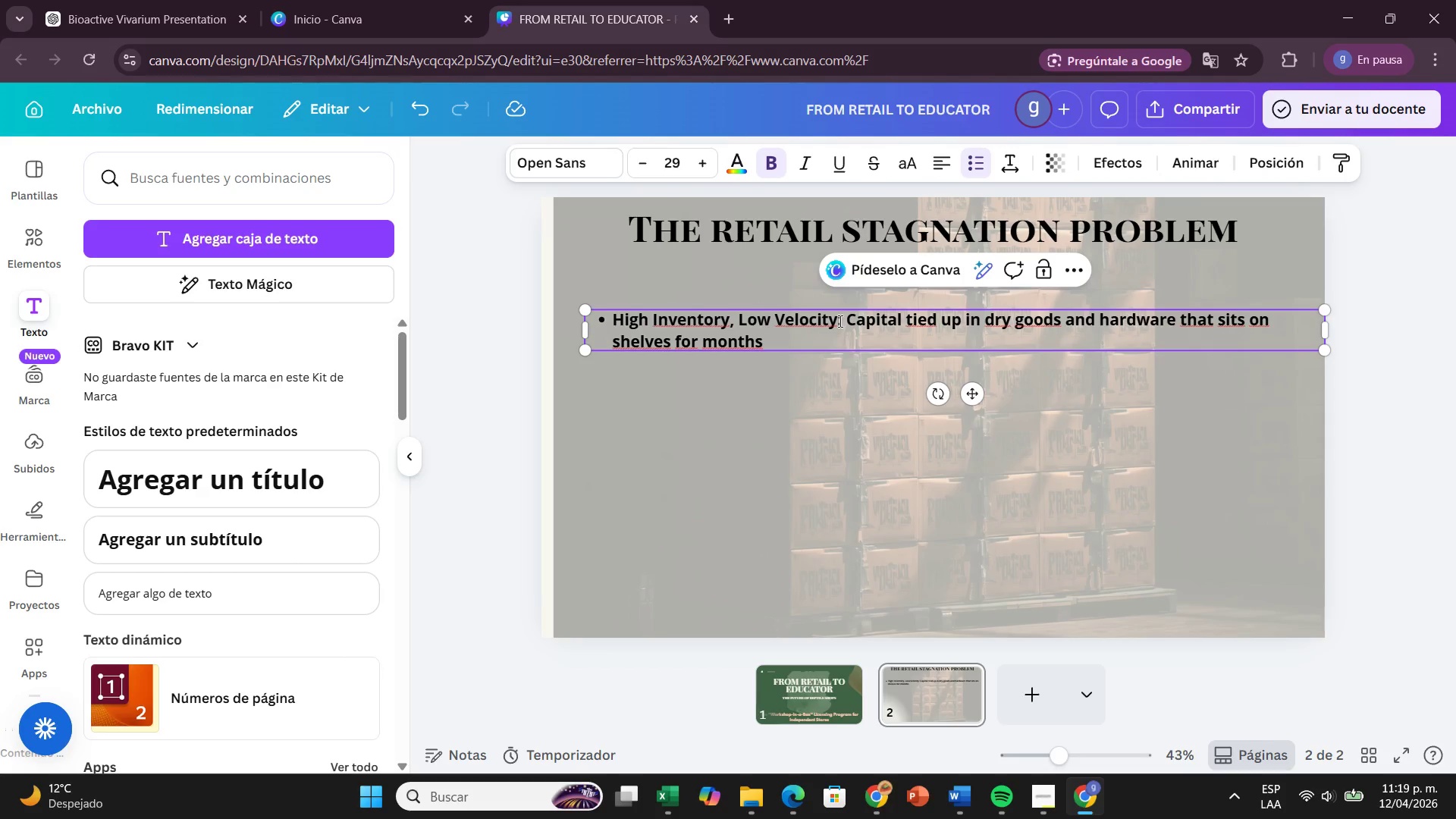 
key(Period)
 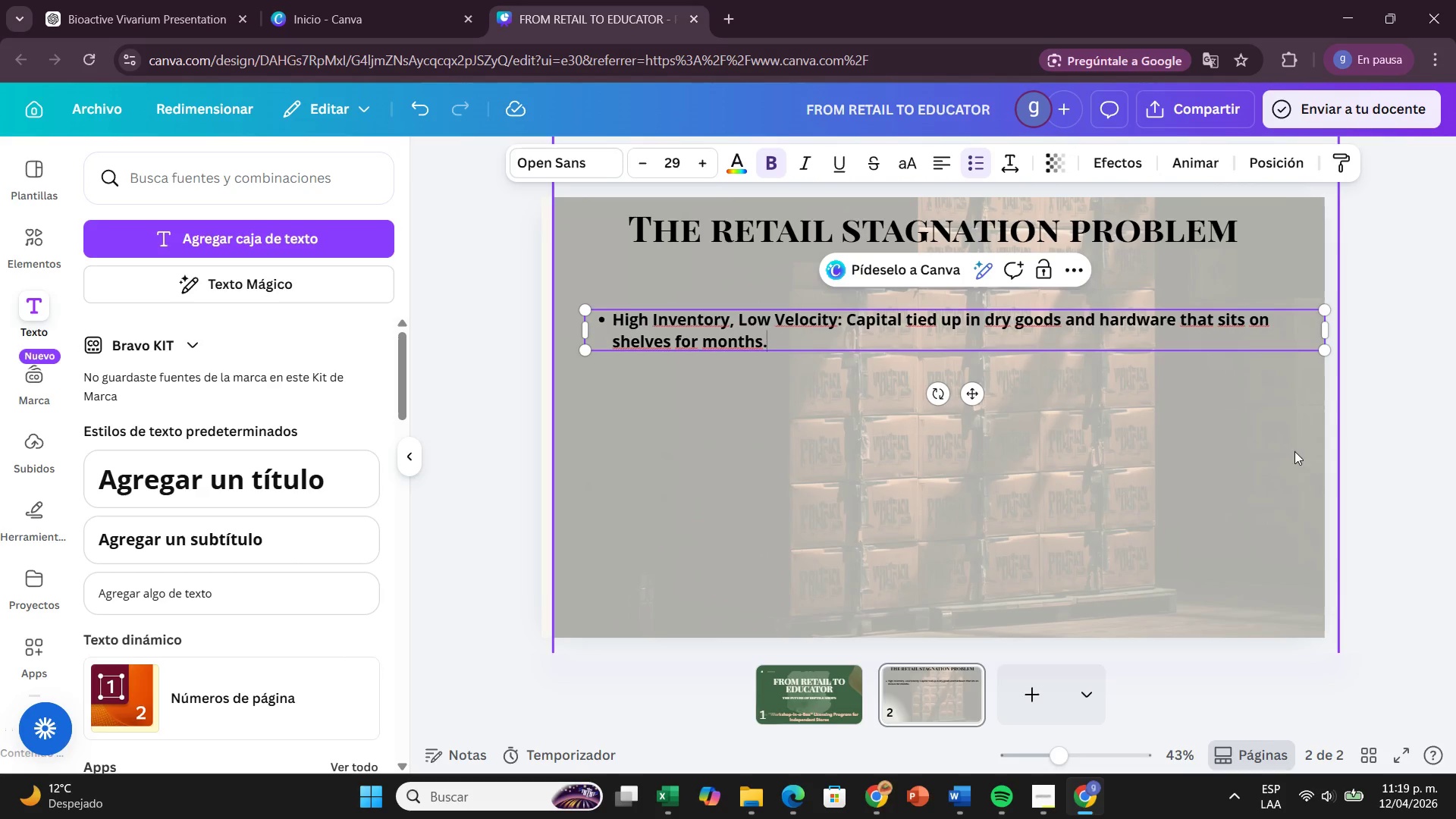 
left_click_drag(start_coordinate=[1327, 329], to_coordinate=[972, 366])
 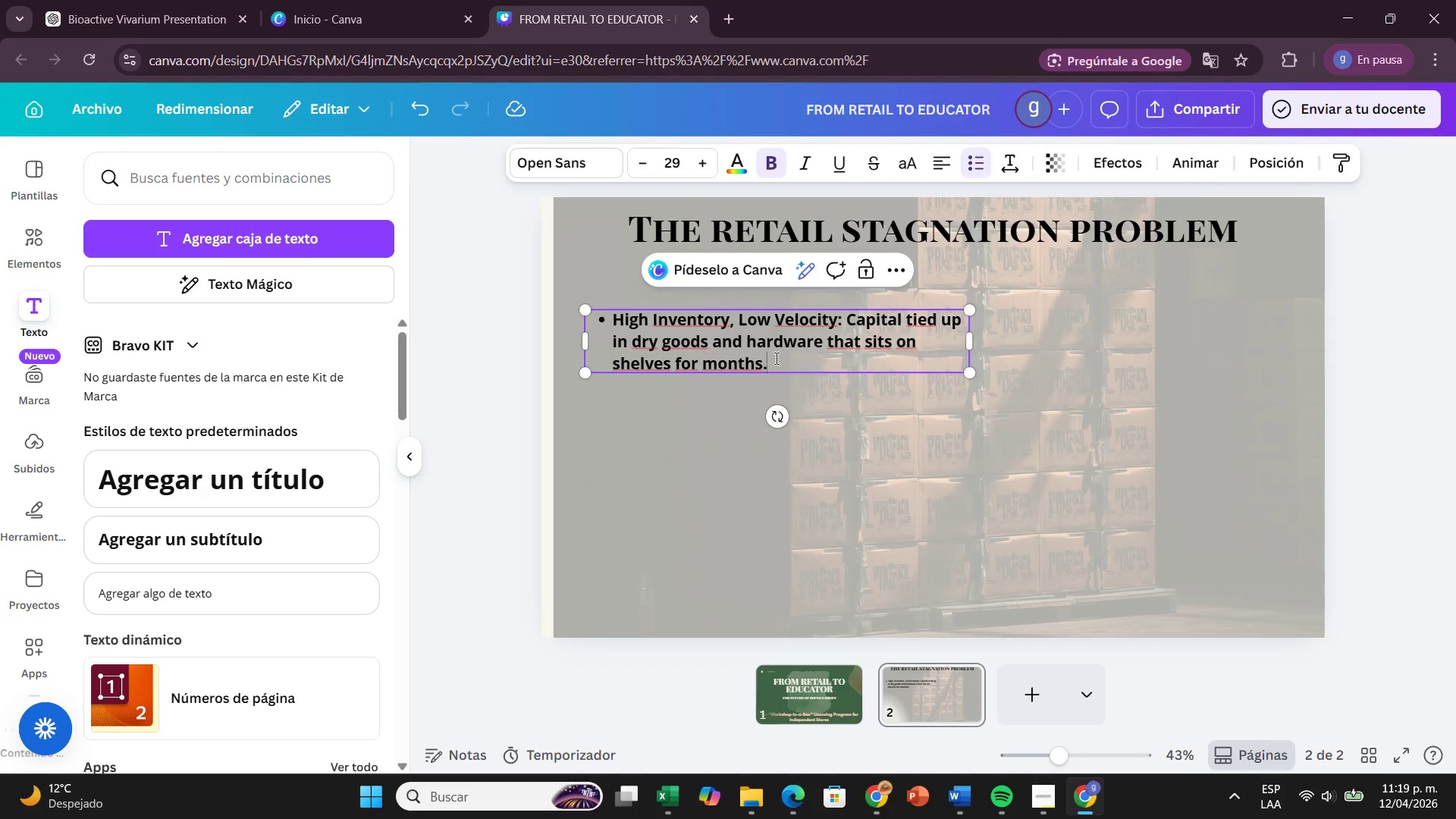 
left_click([775, 358])
 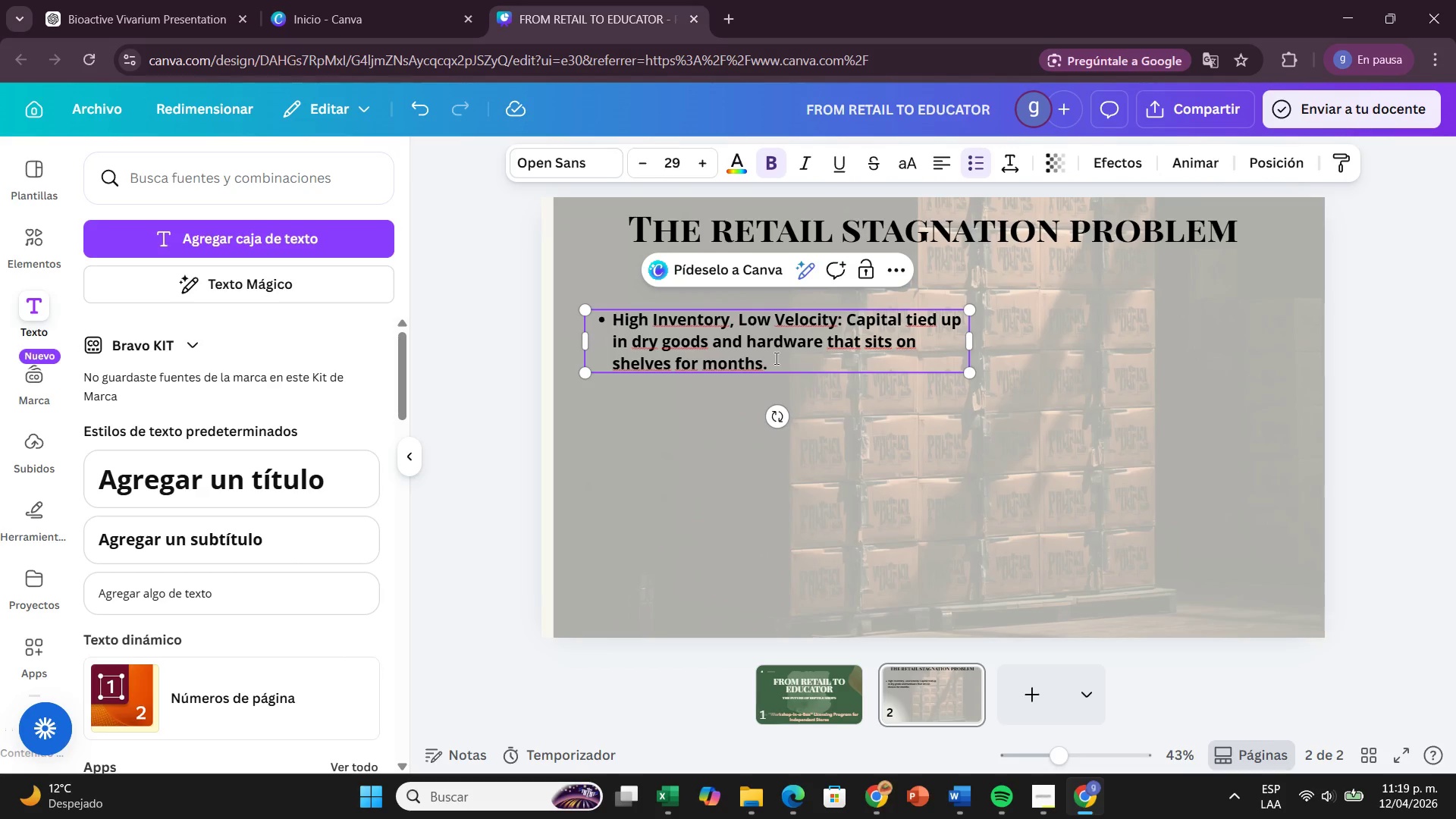 
key(Shift+ShiftRight)
 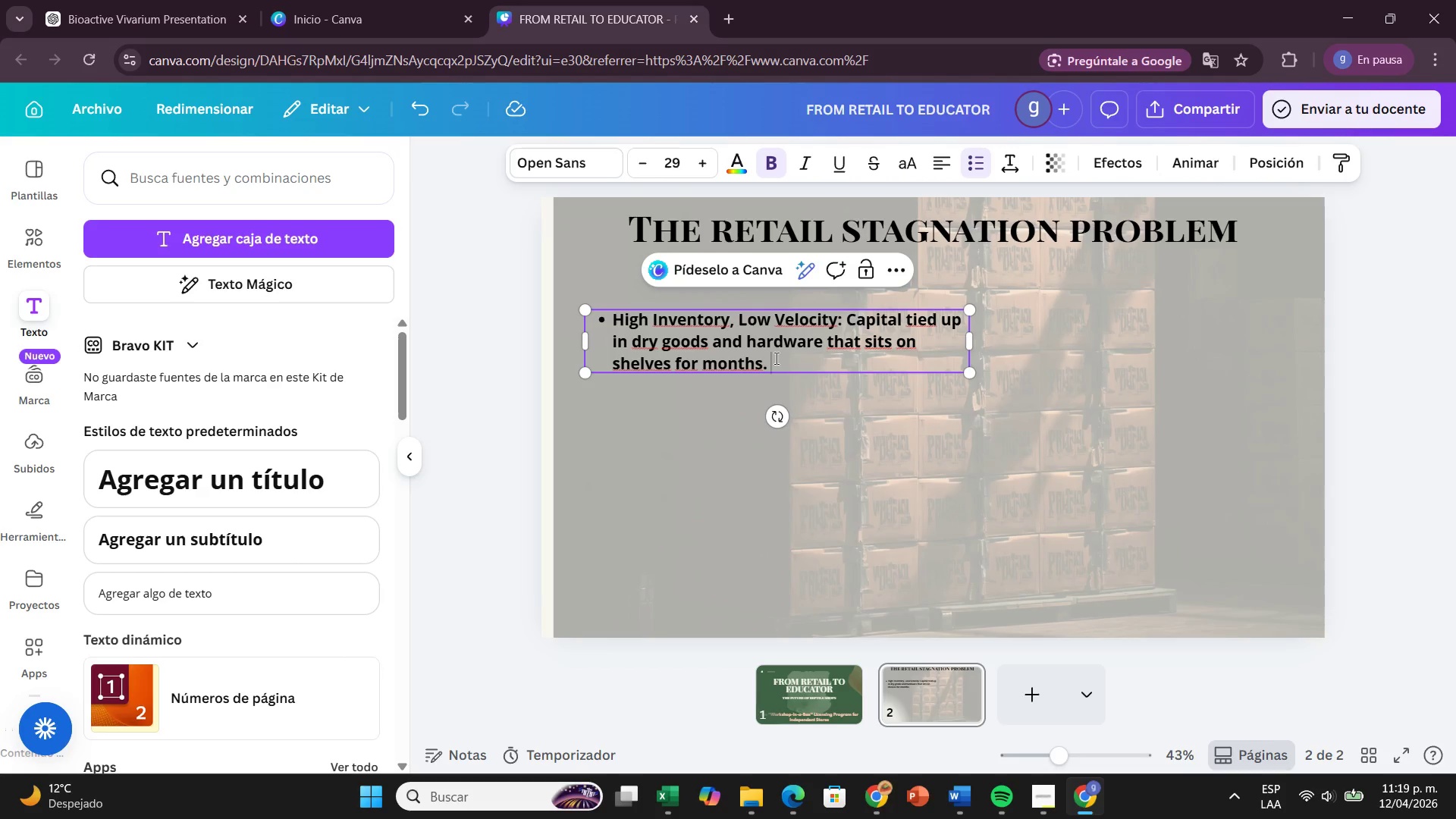 
key(Enter)
 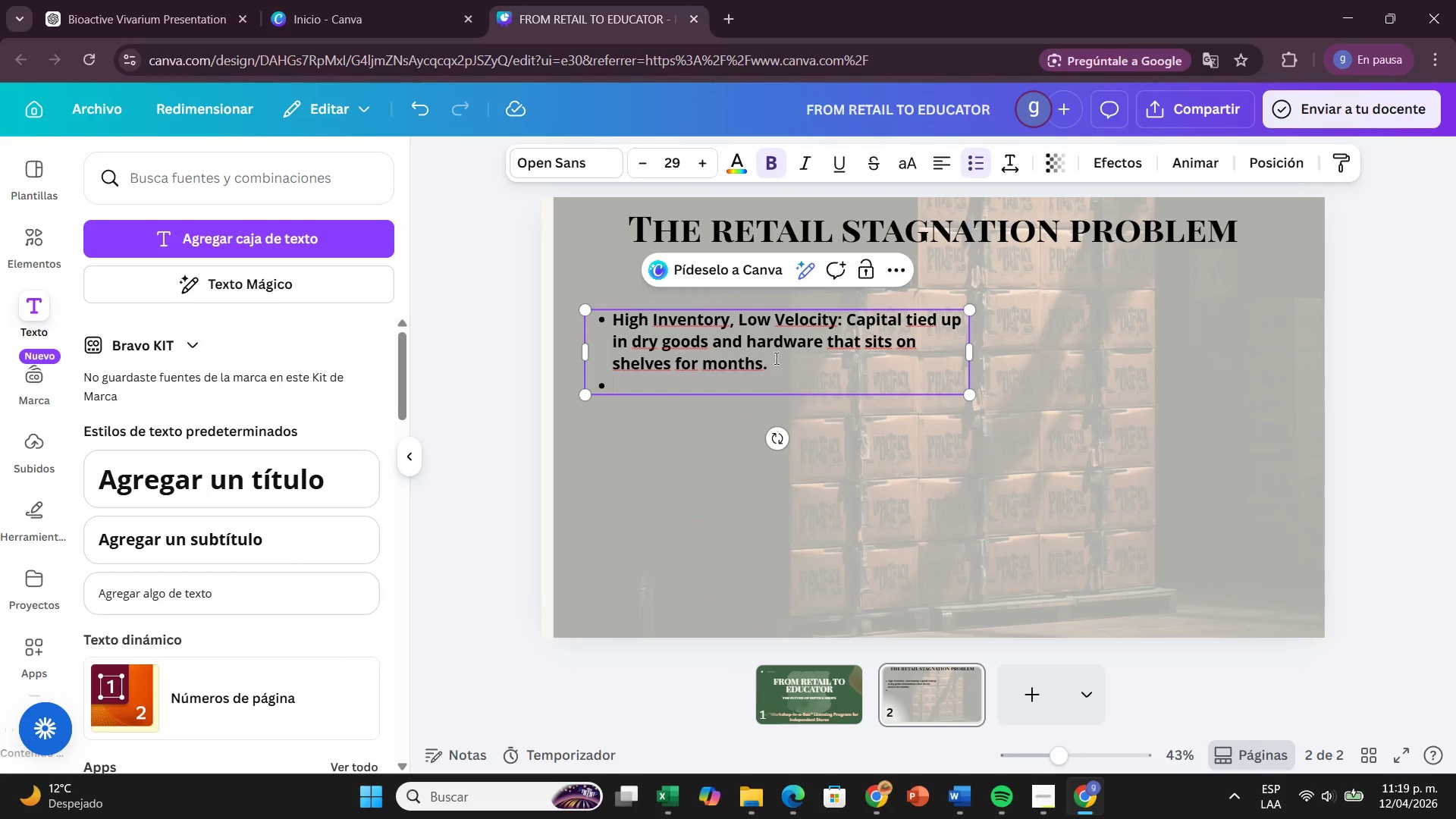 
type(The [Amazon[ W)
key(Backspace)
type(Effect< Constant price wars with online glants making margins thinner every t)
key(Backspace)
type(year.)
 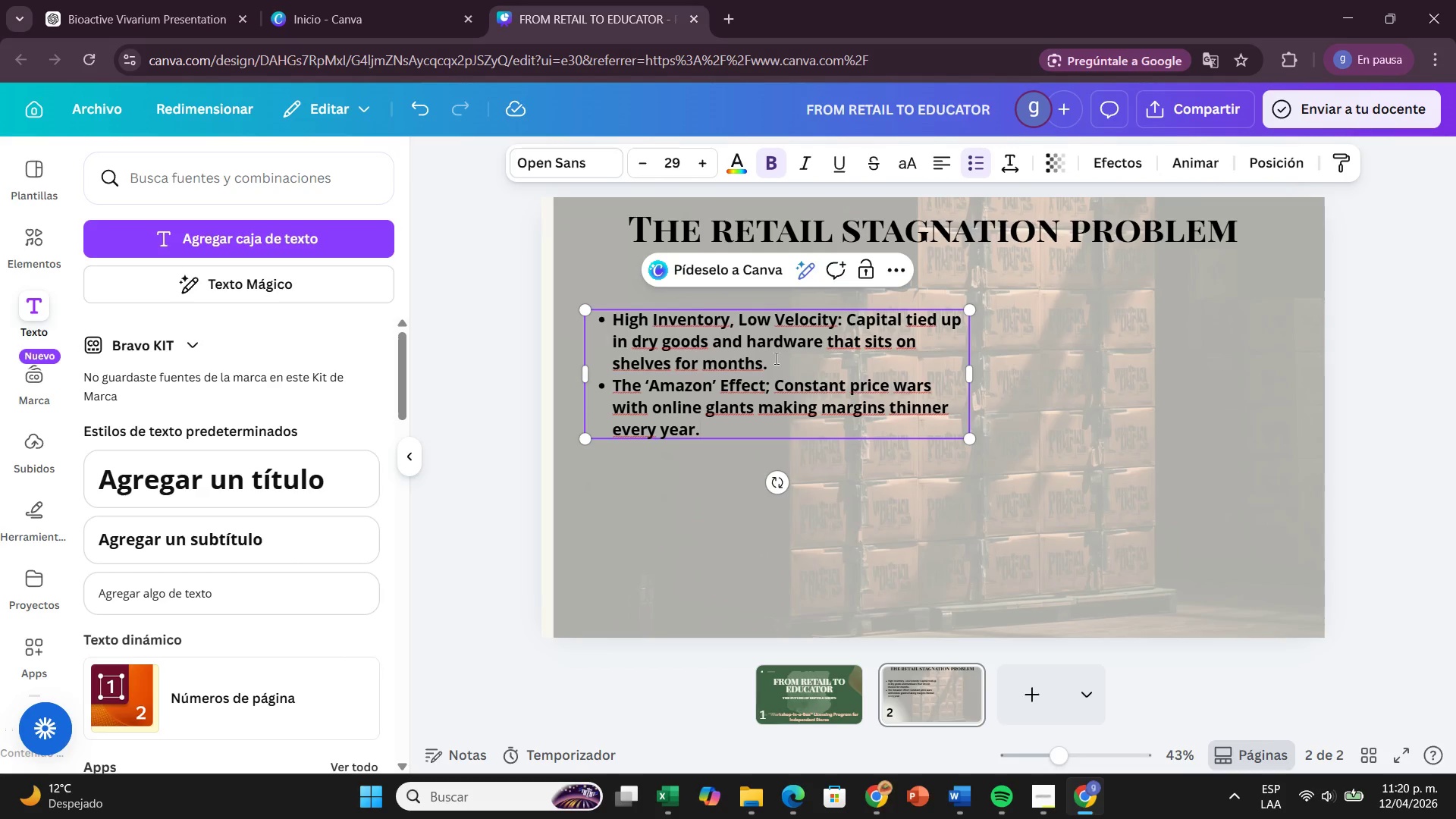 
key(Enter)
 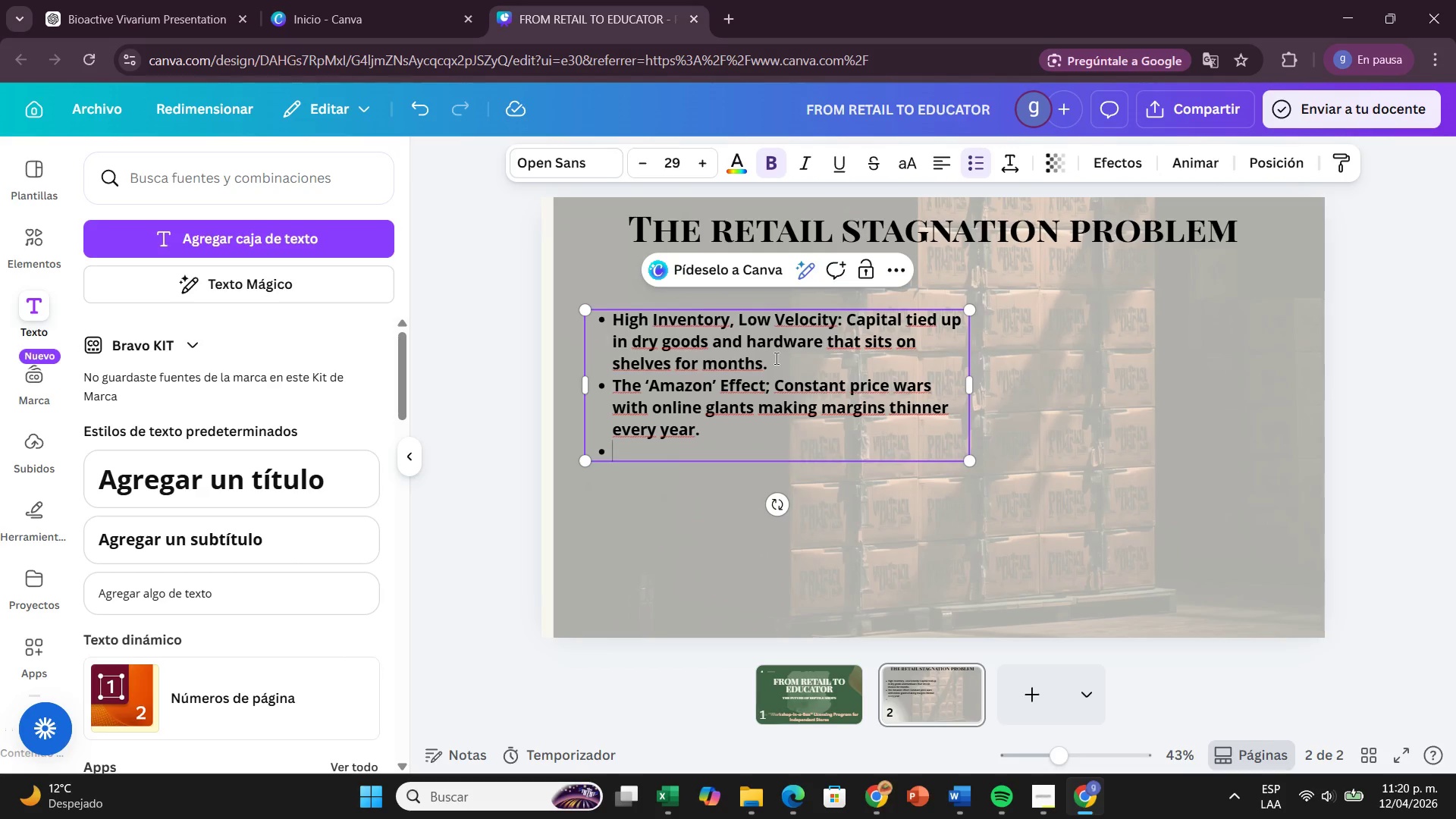 
type(E)
key(Backspace)
type(Rising Maintenance> Increading utility and labor cost t)
key(Backspace)
type(to maintain live inventory withoi]u)
key(Backspace)
key(Backspace)
type(u)
key(Backspace)
key(Backspace)
type(i)
key(Backspace)
type(ut a guaranteeed return)
 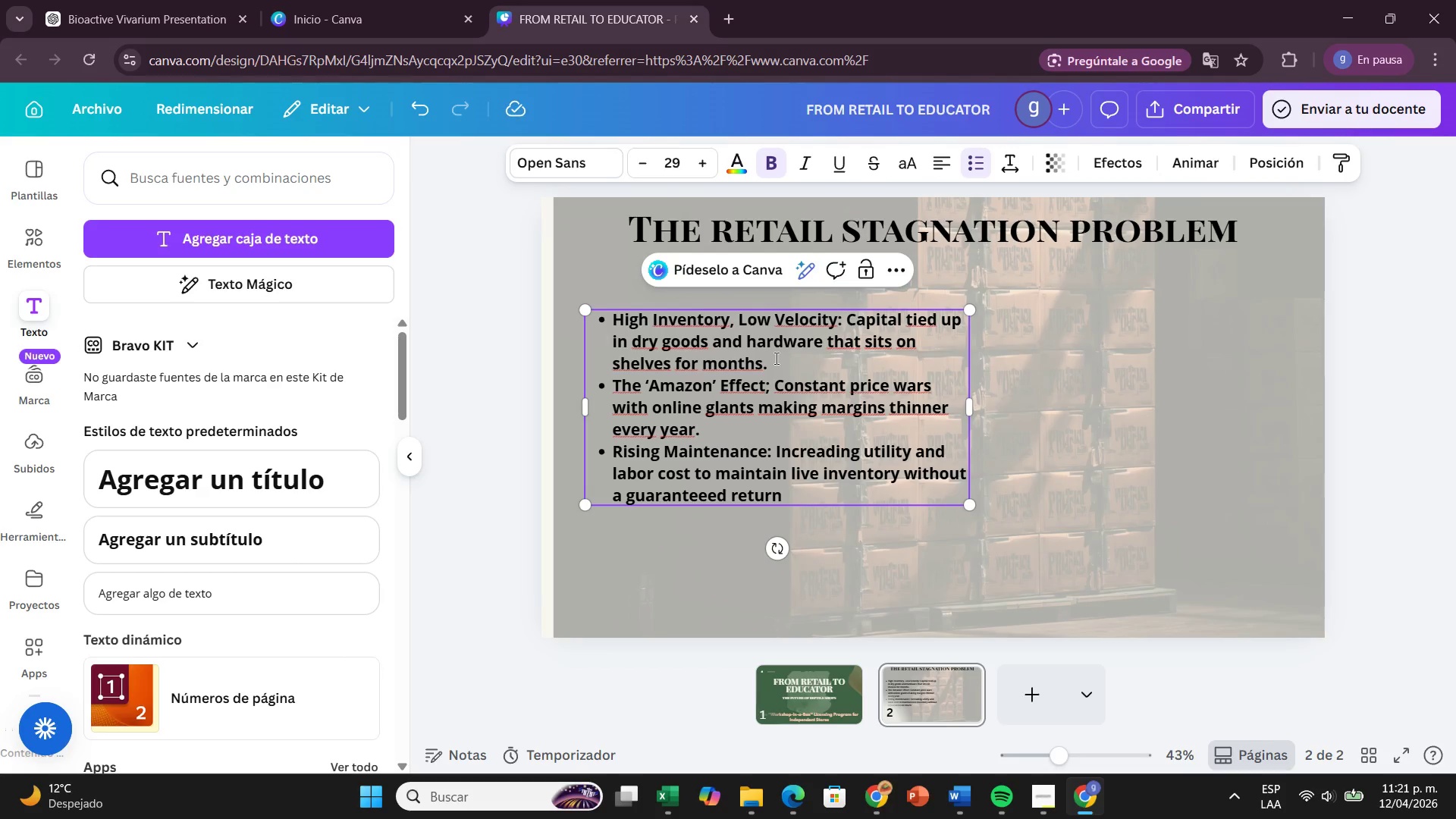 
wait(69.97)
 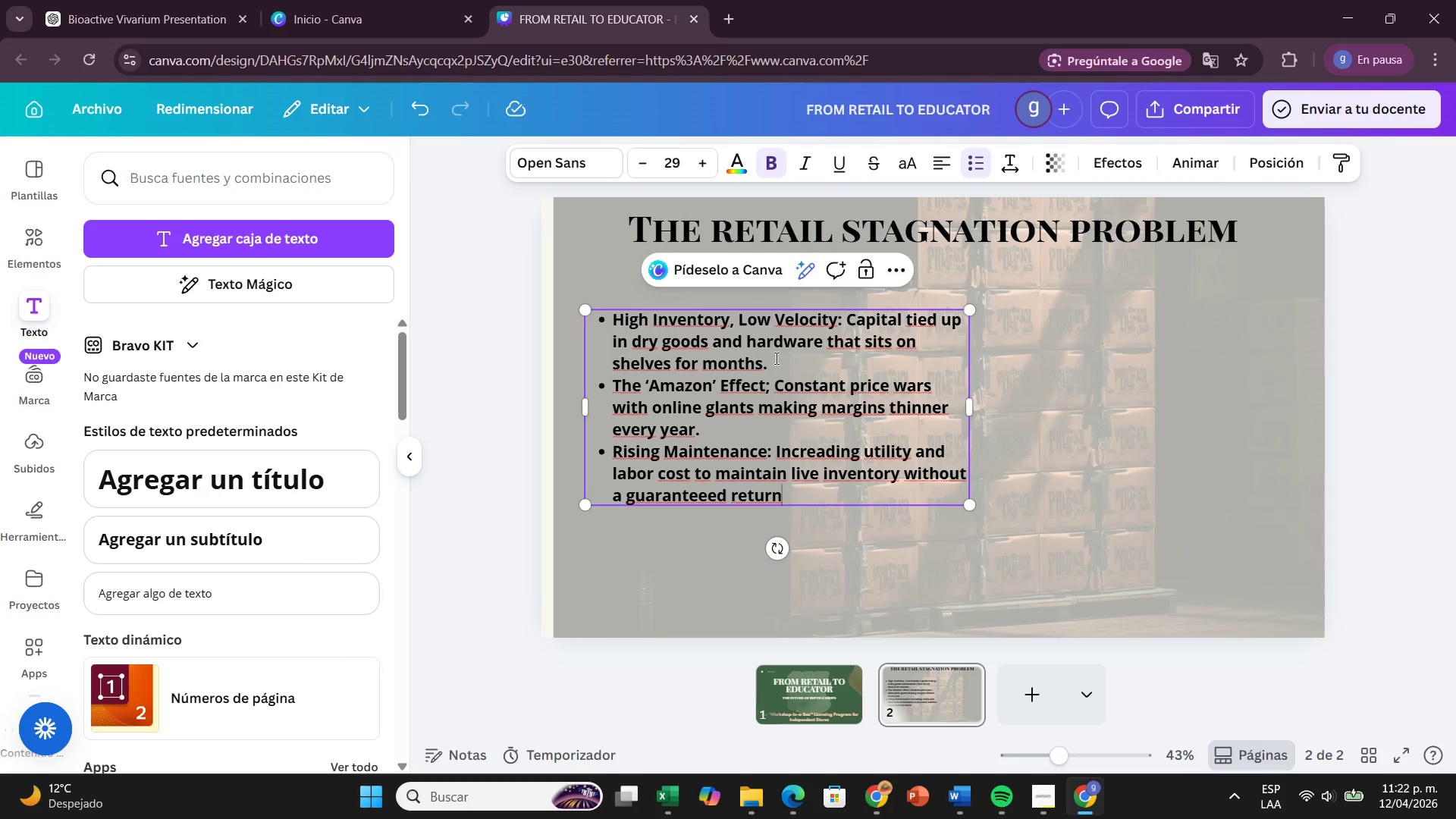 
left_click([604, 172])
 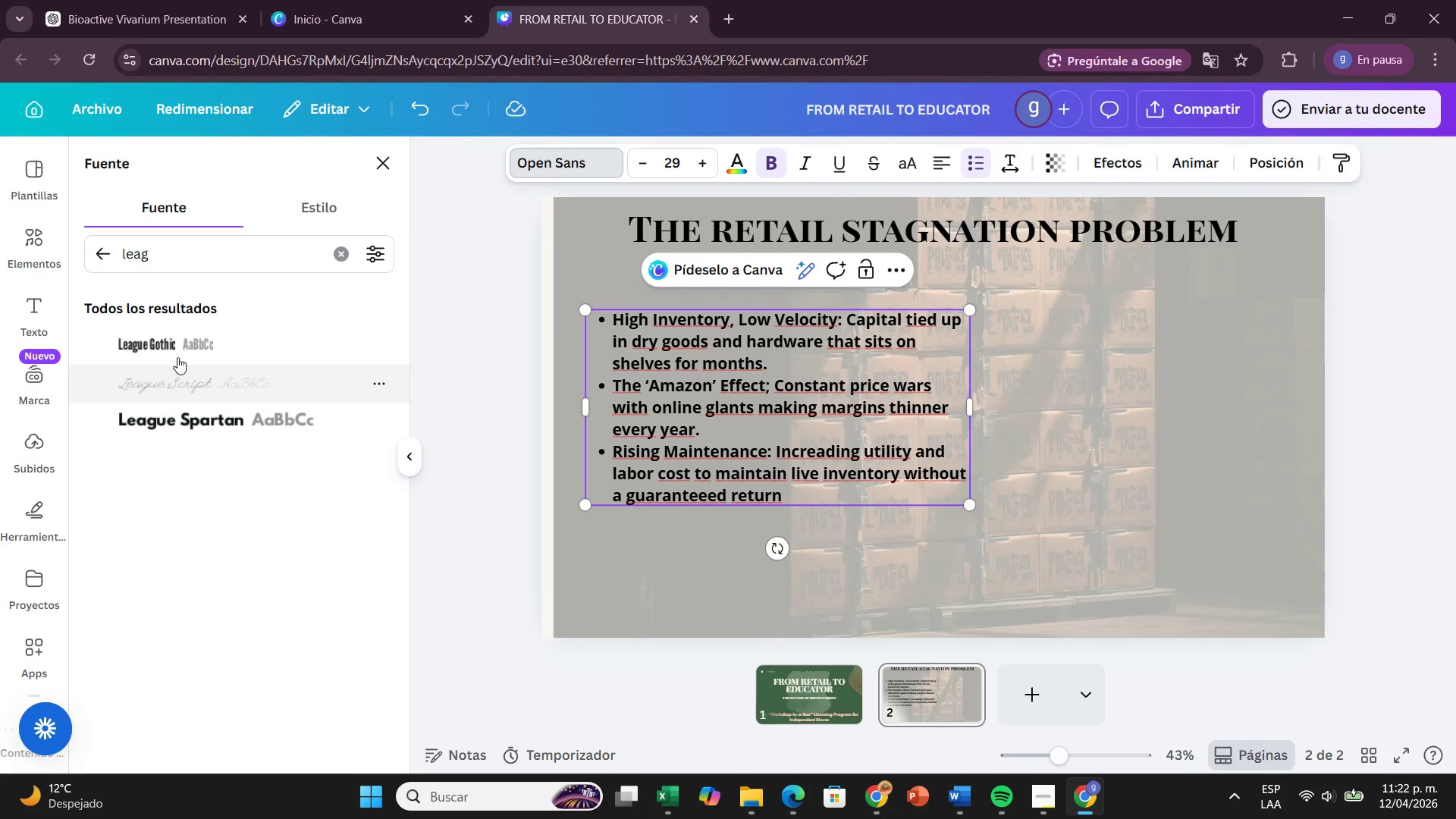 
left_click([348, 262])
 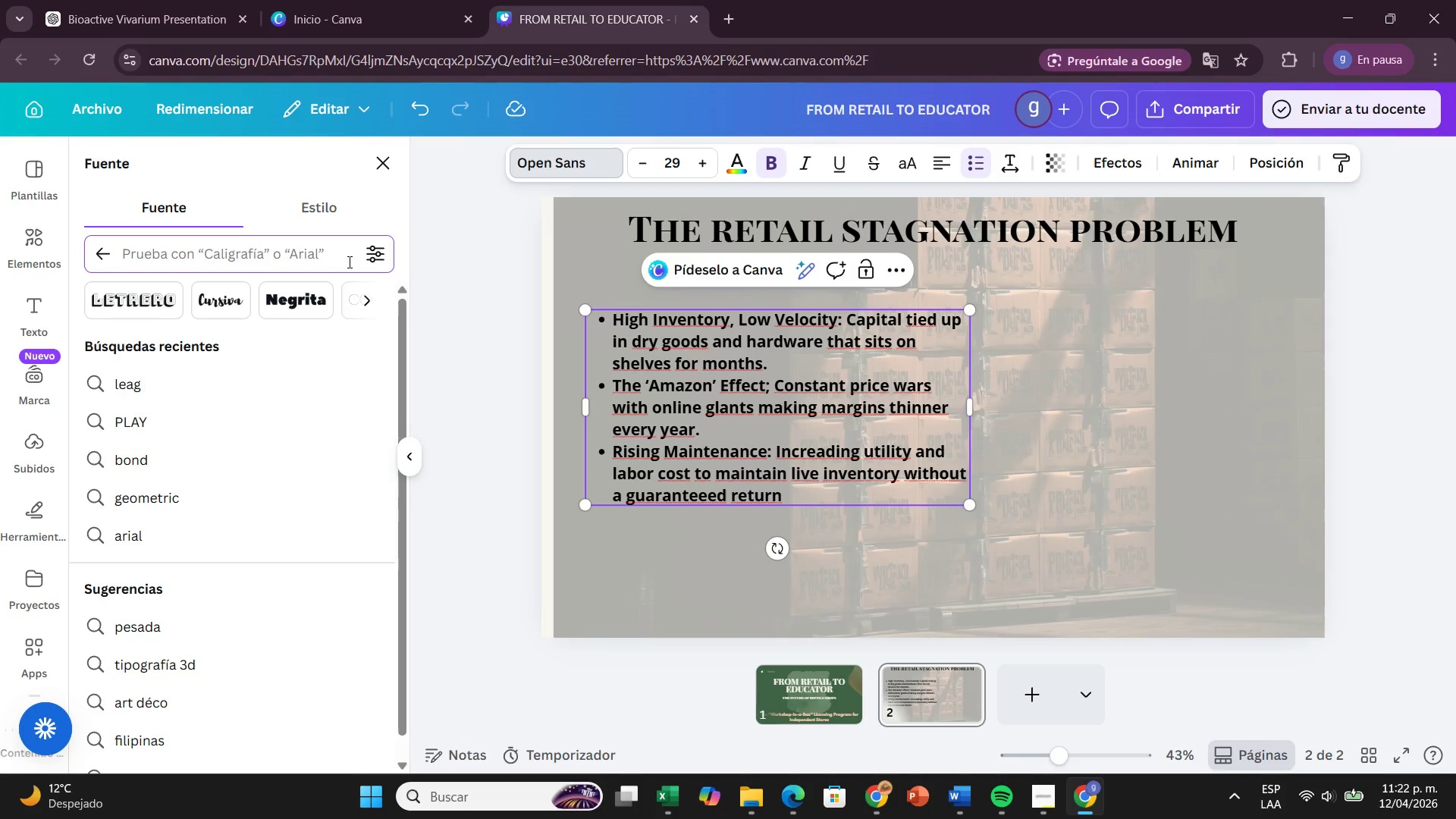 
type(sa)
 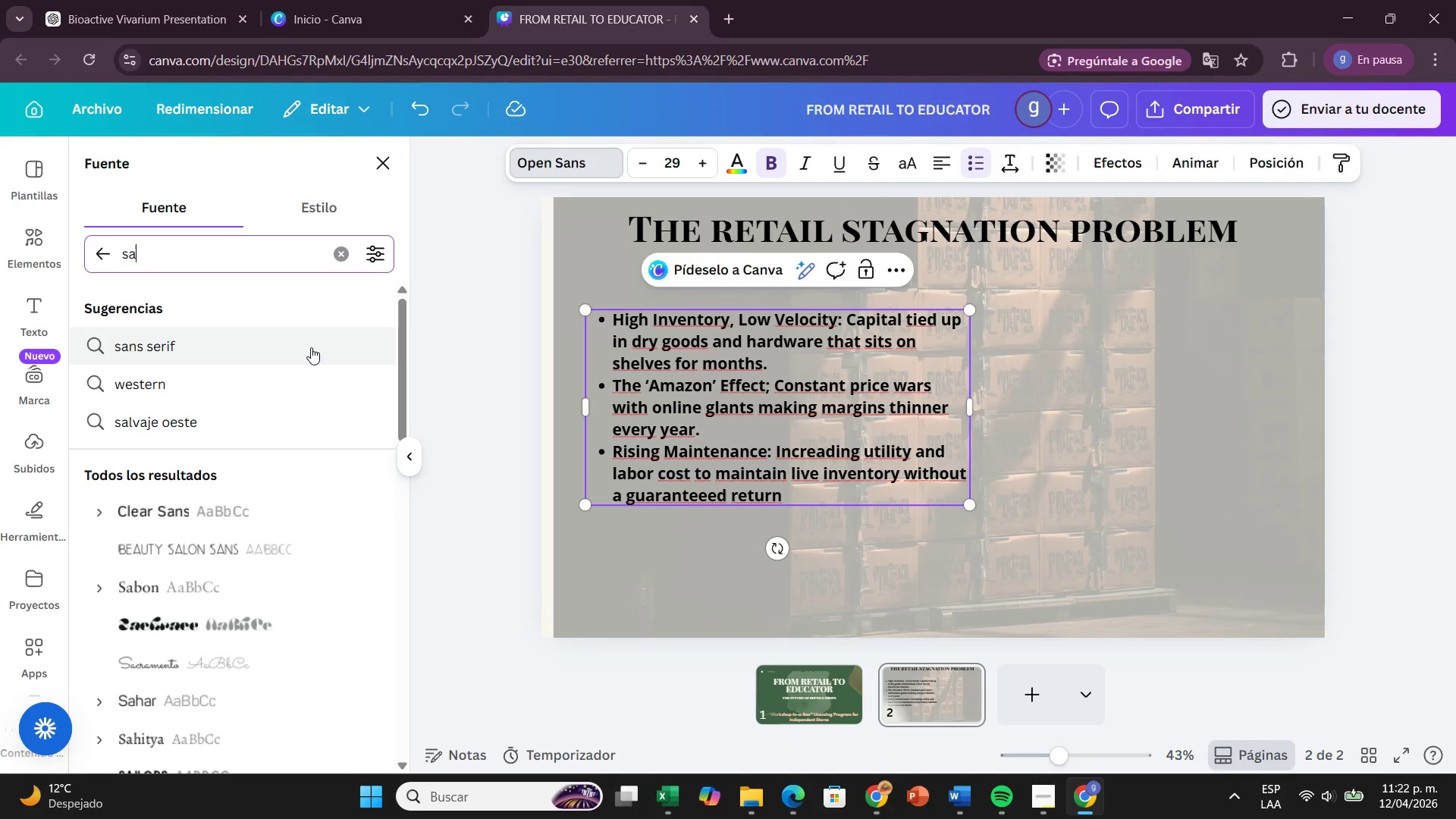 
type(ns)
 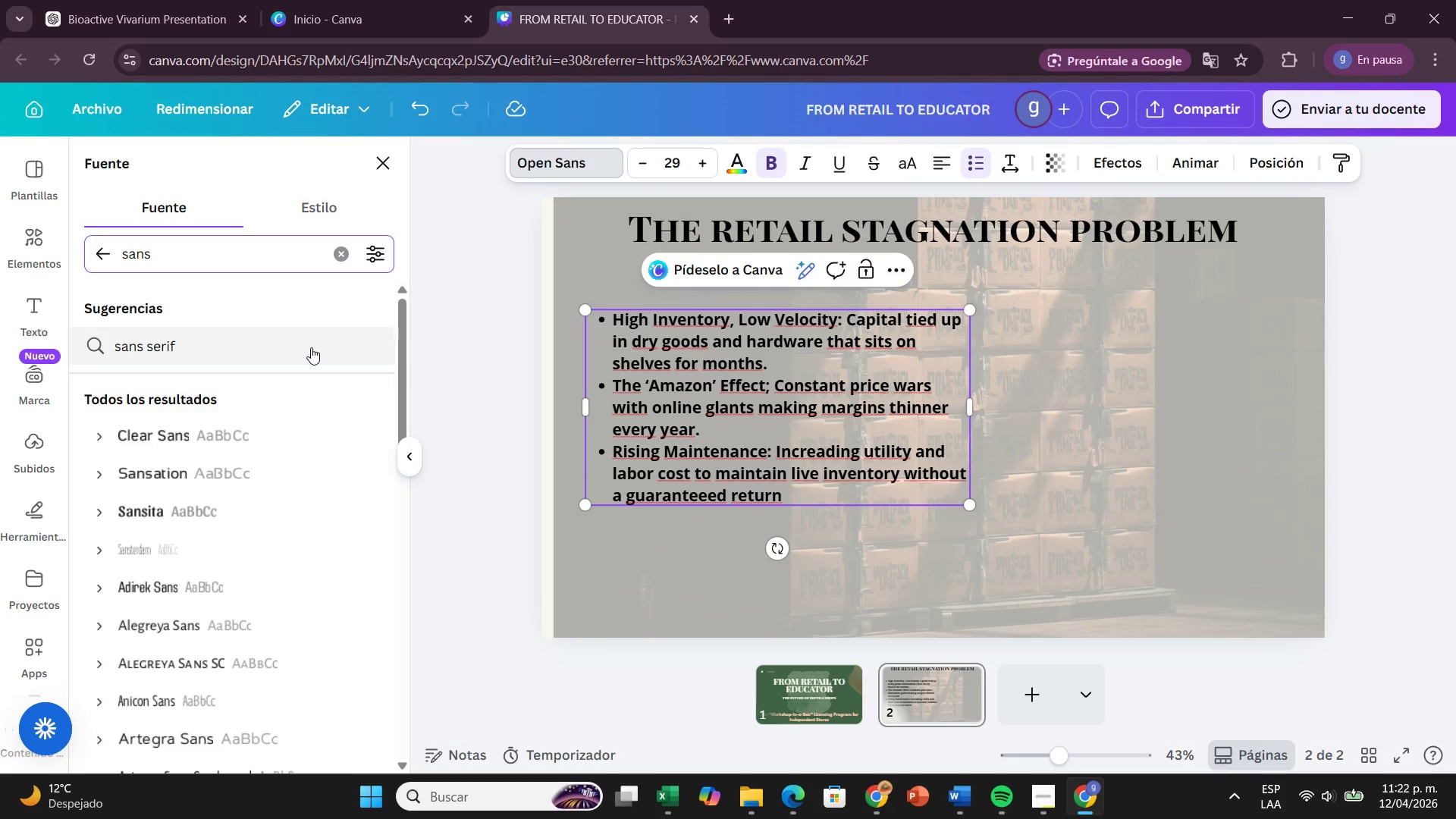 
left_click([311, 347])
 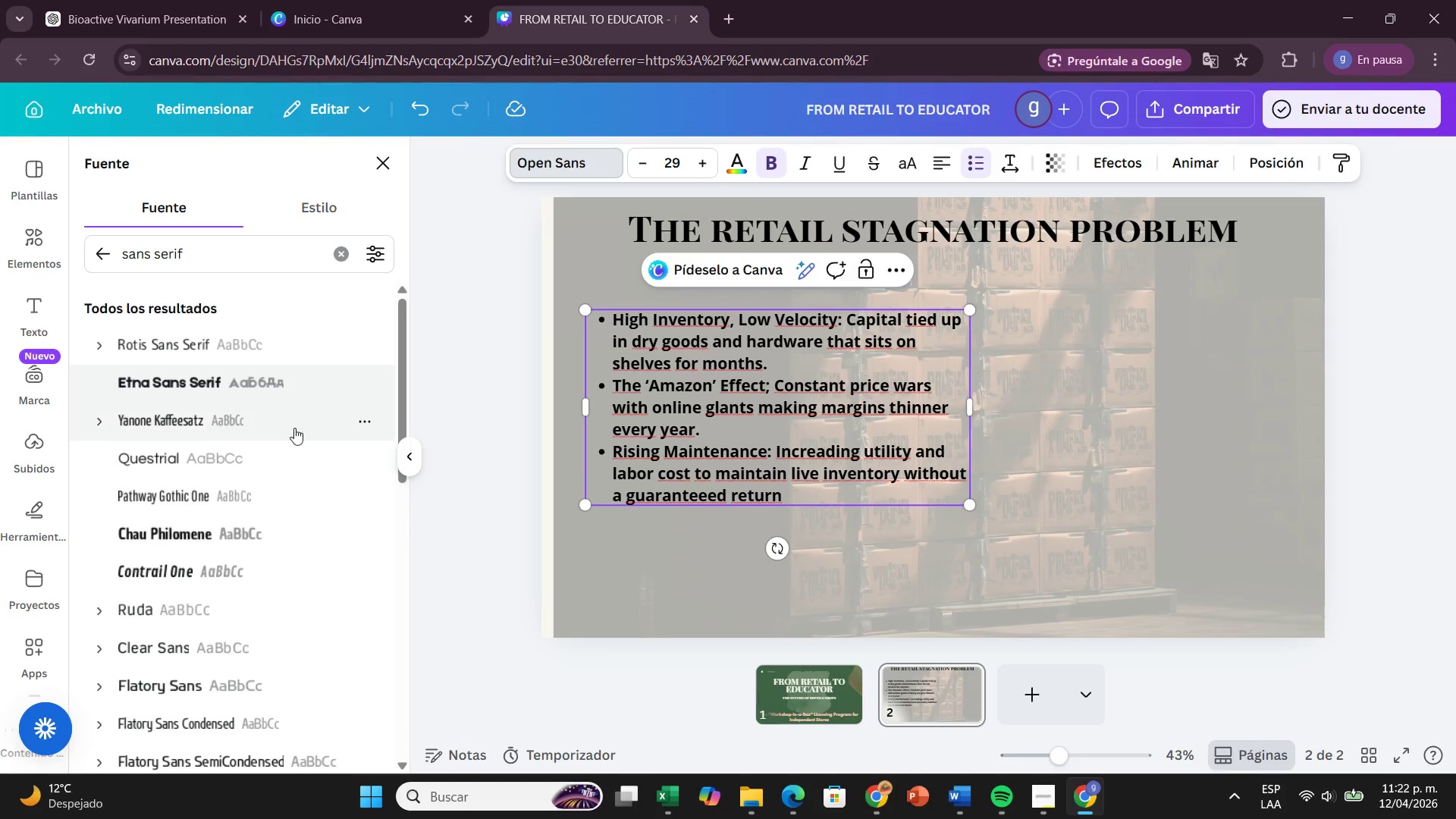 
scroll: coordinate [269, 613], scroll_direction: down, amount: 9.0
 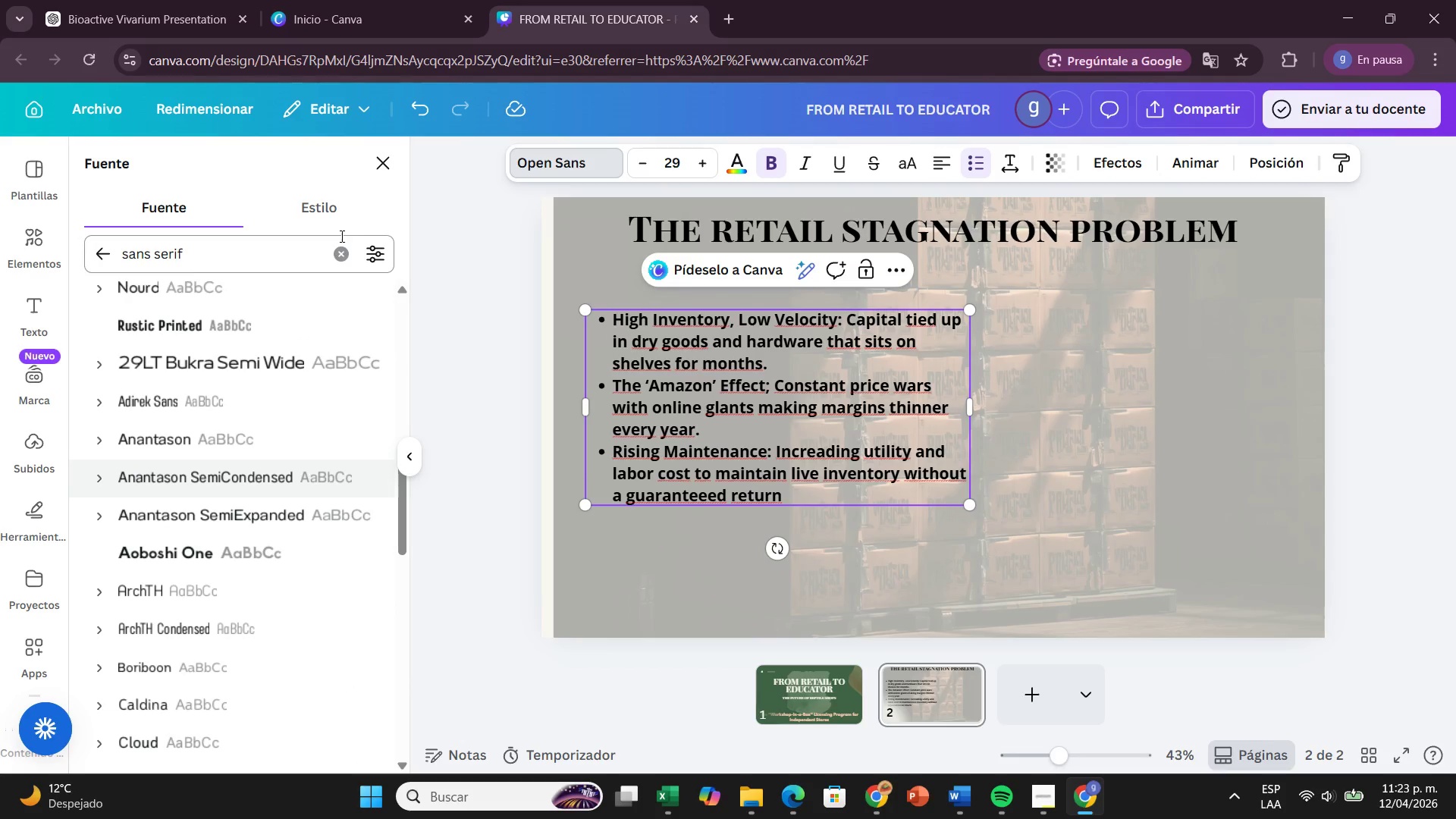 
left_click([334, 249])
 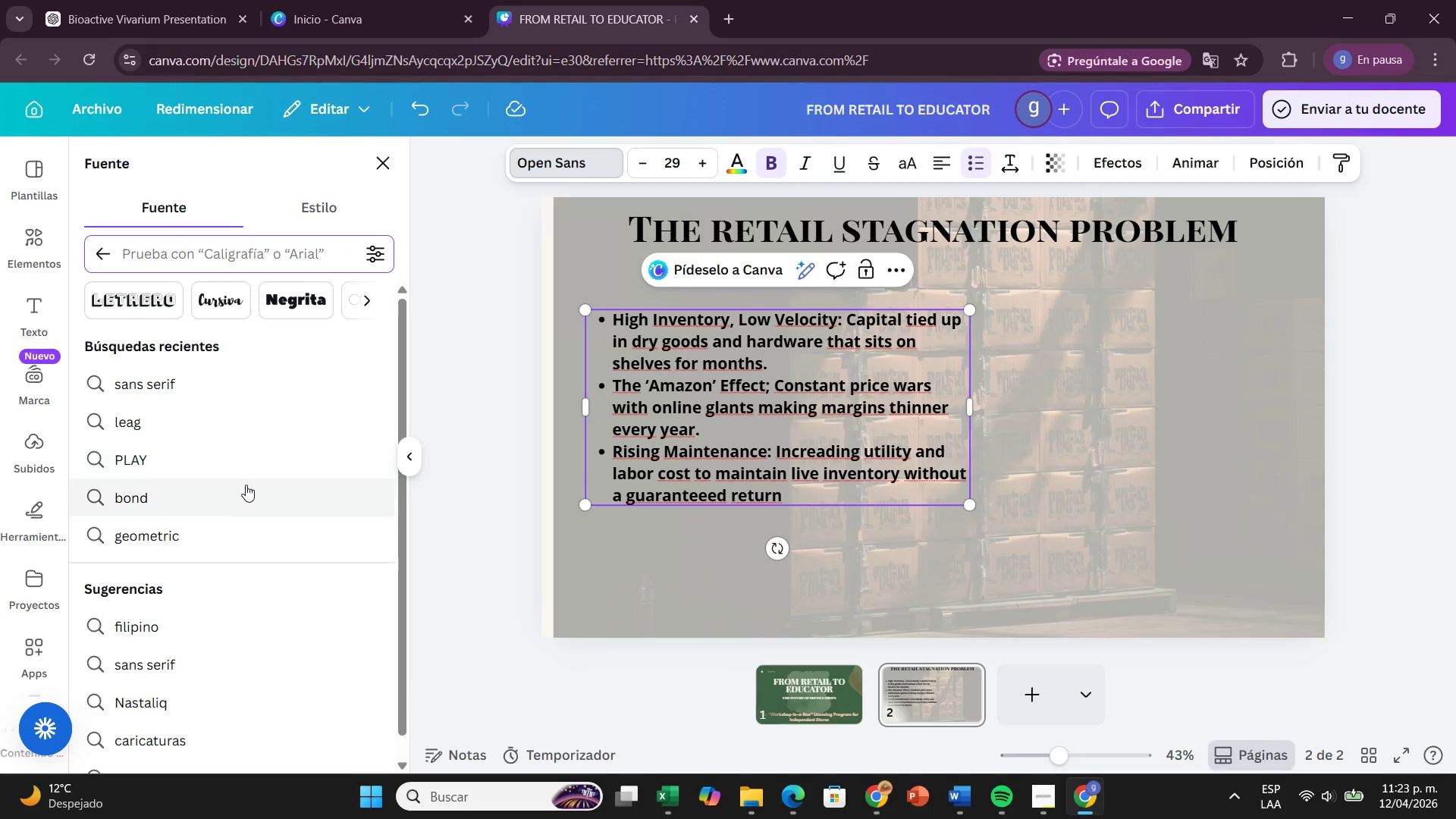 
scroll: coordinate [215, 591], scroll_direction: down, amount: 8.0
 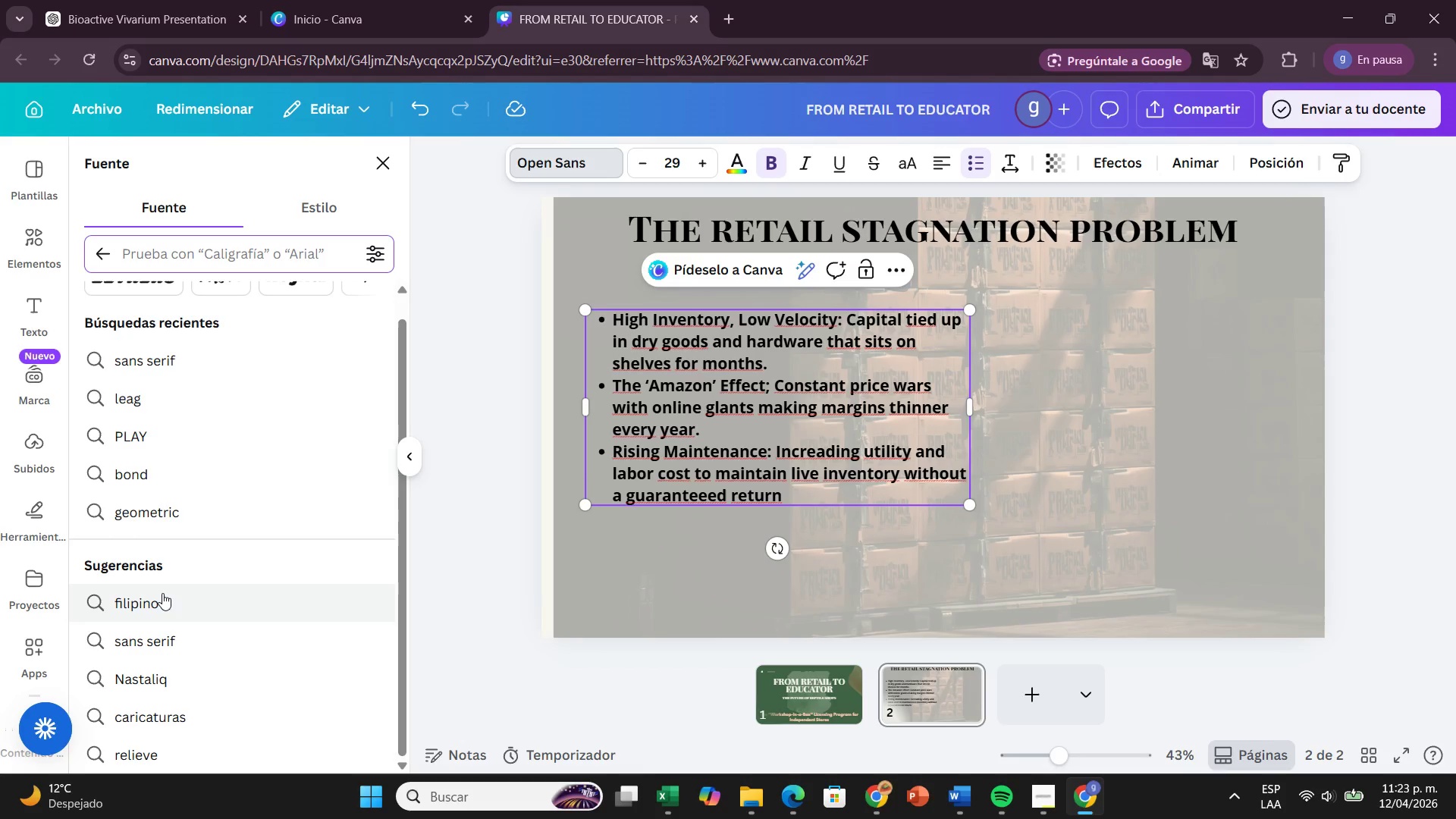 
left_click([162, 593])
 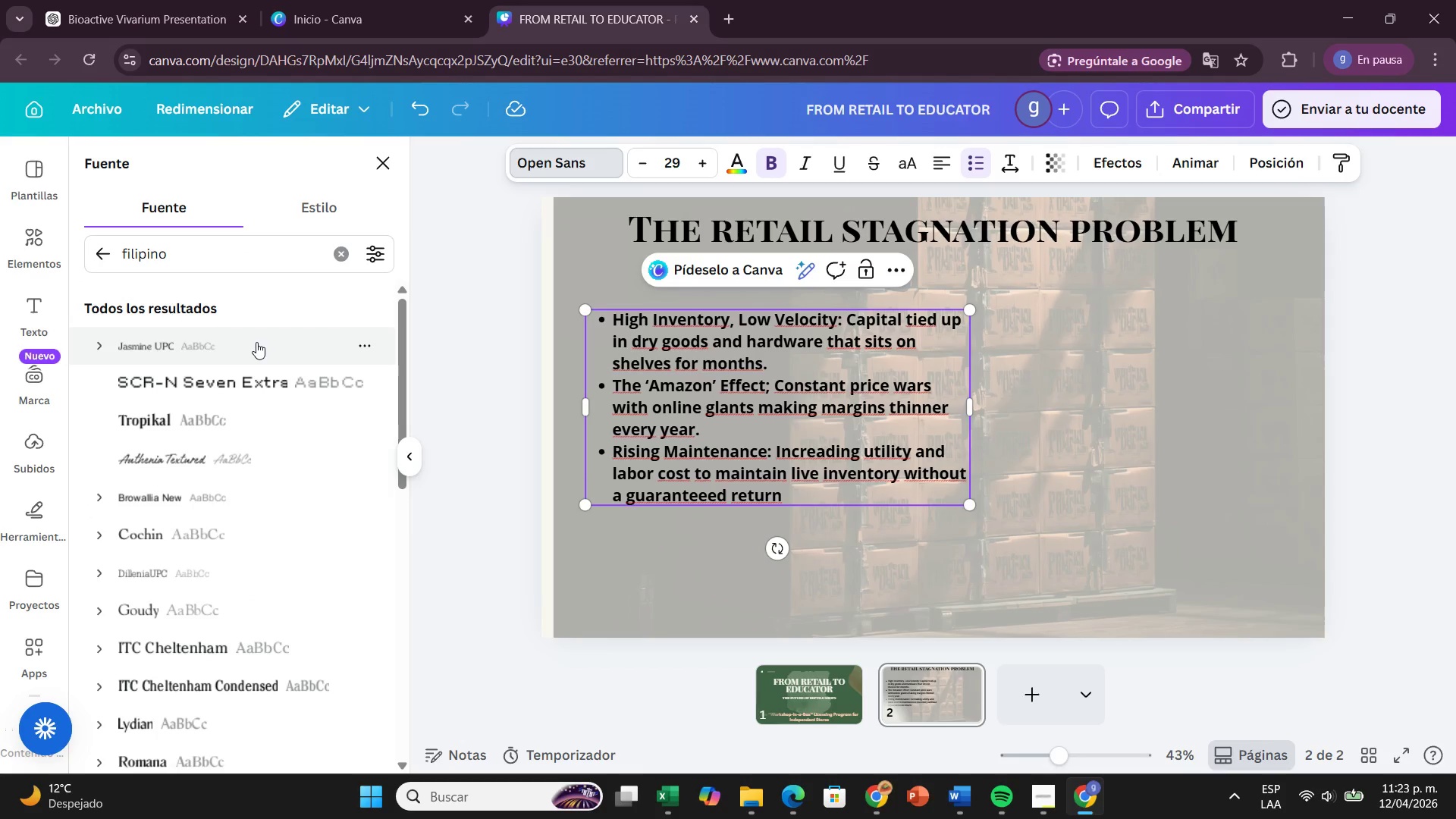 
left_click([256, 340])
 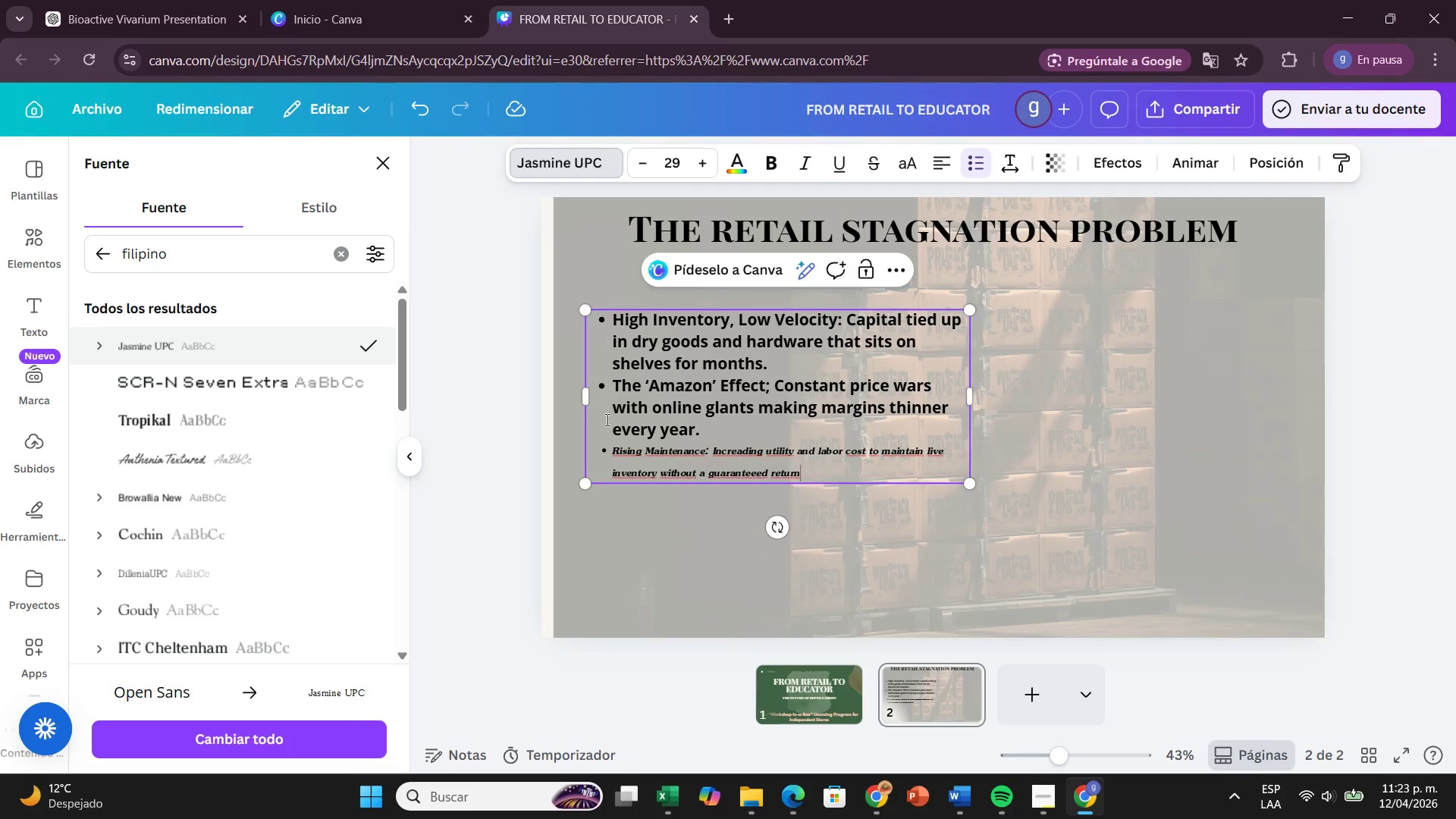 
wait(7.7)
 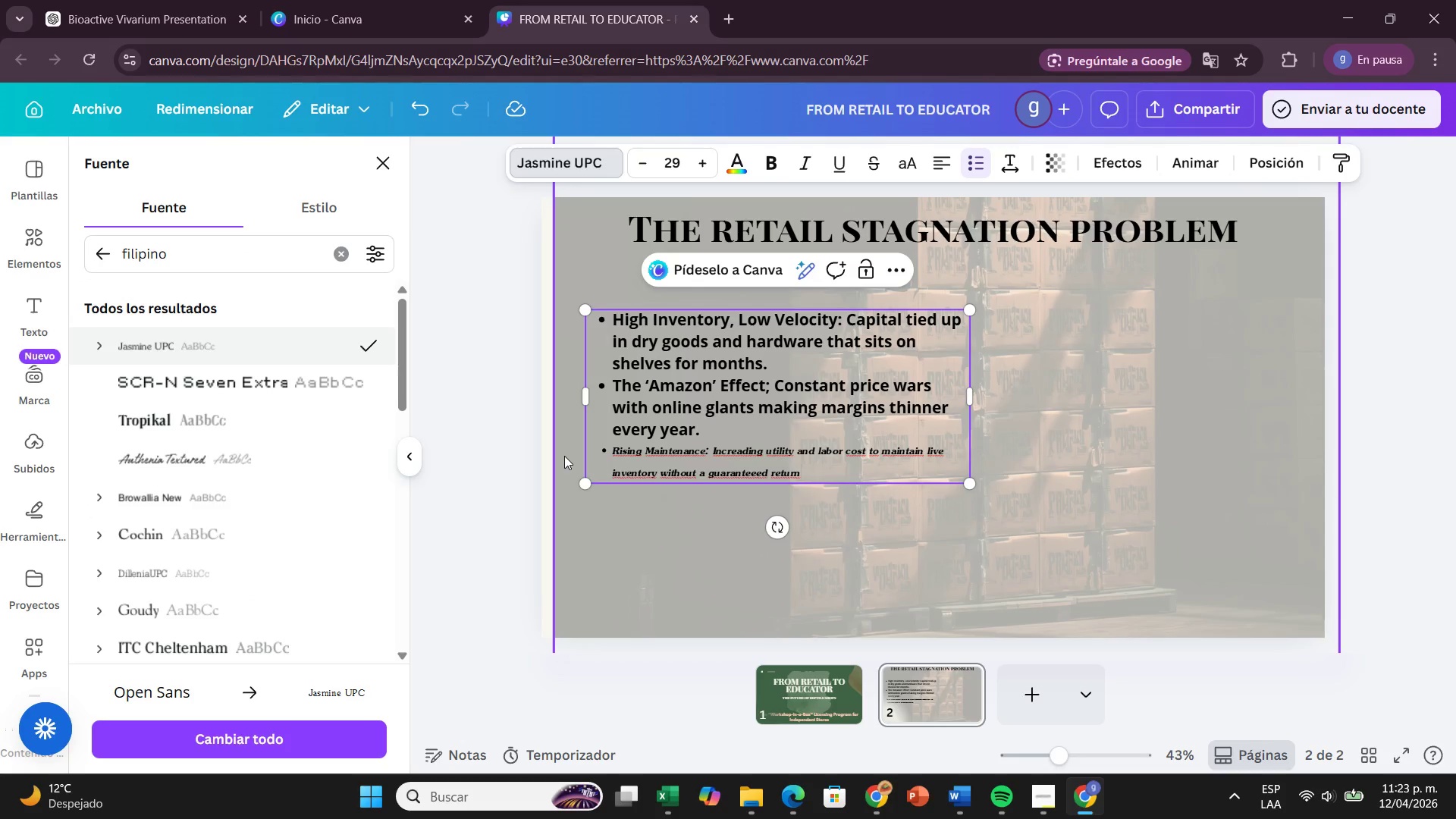 
key(Control+Z)
 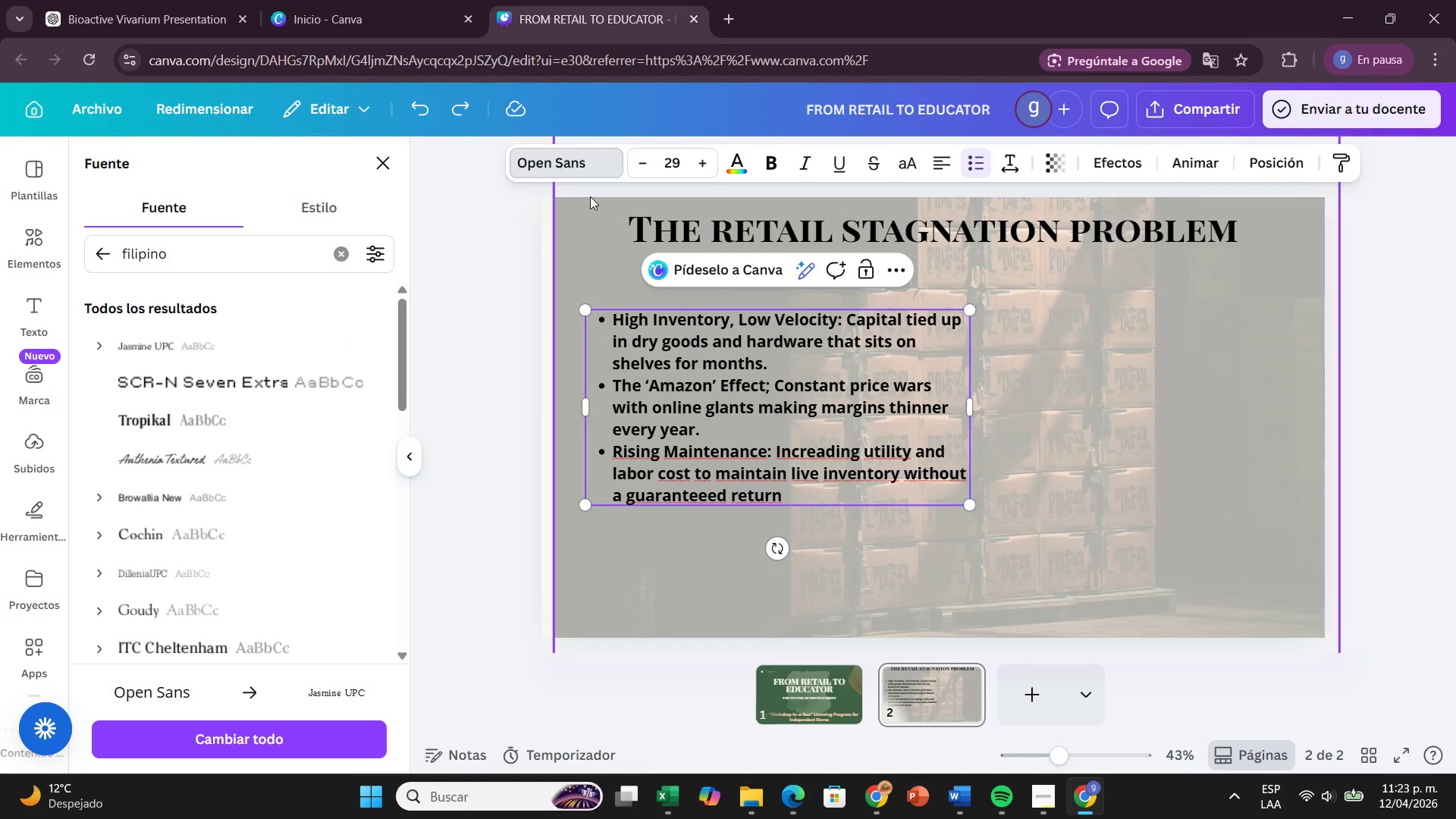 
left_click([586, 167])
 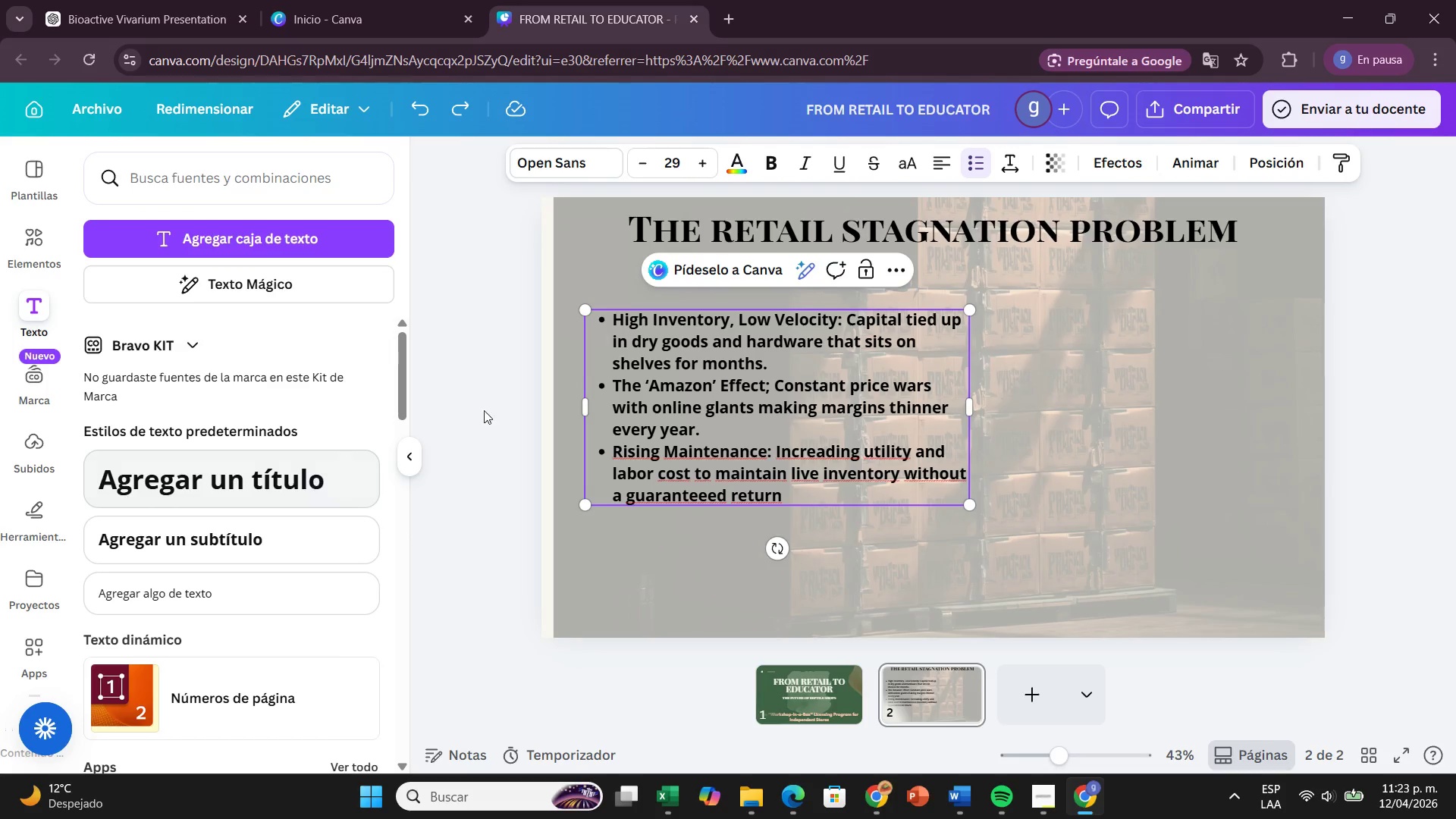 
left_click([601, 166])
 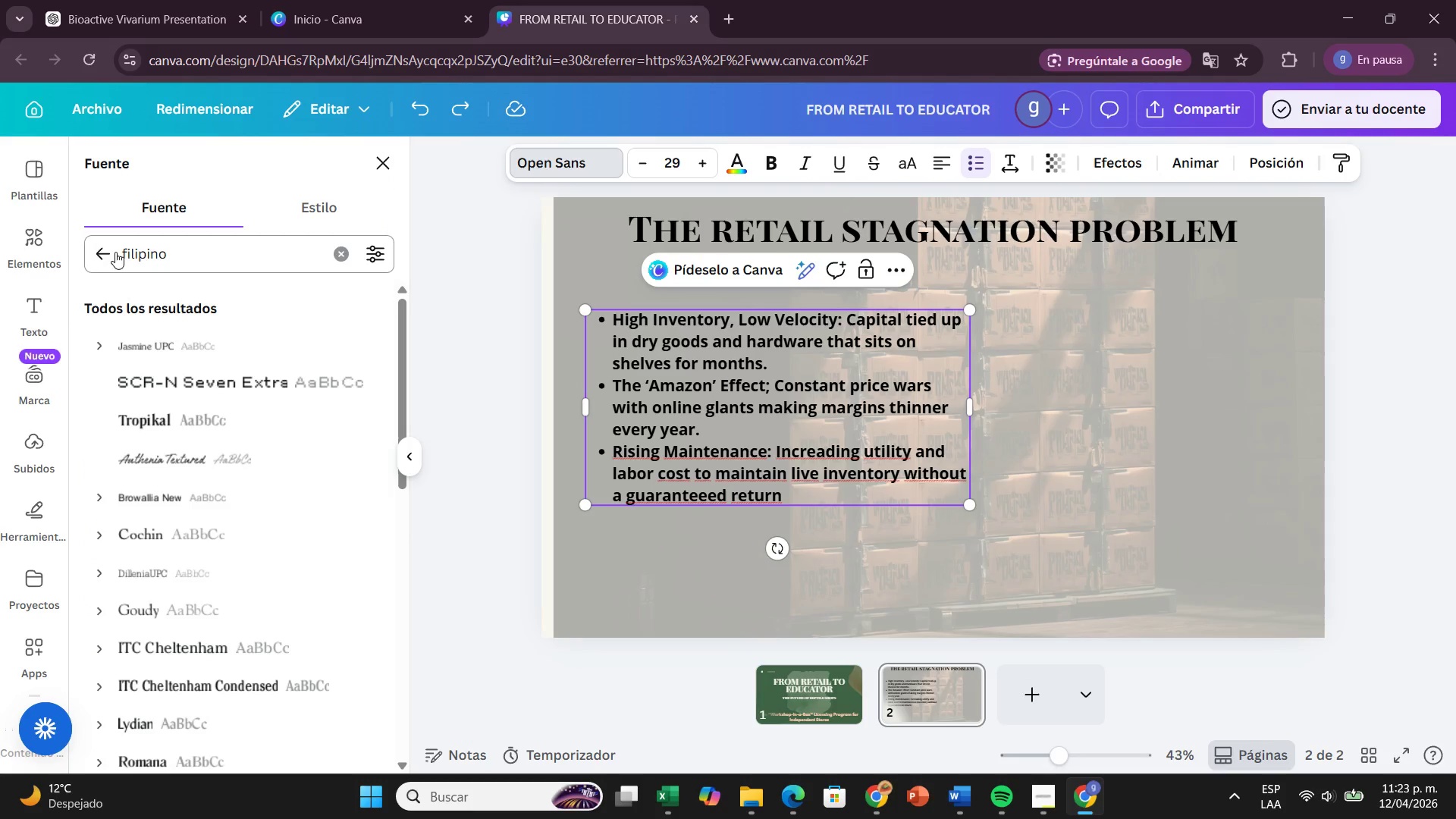 
left_click([101, 238])
 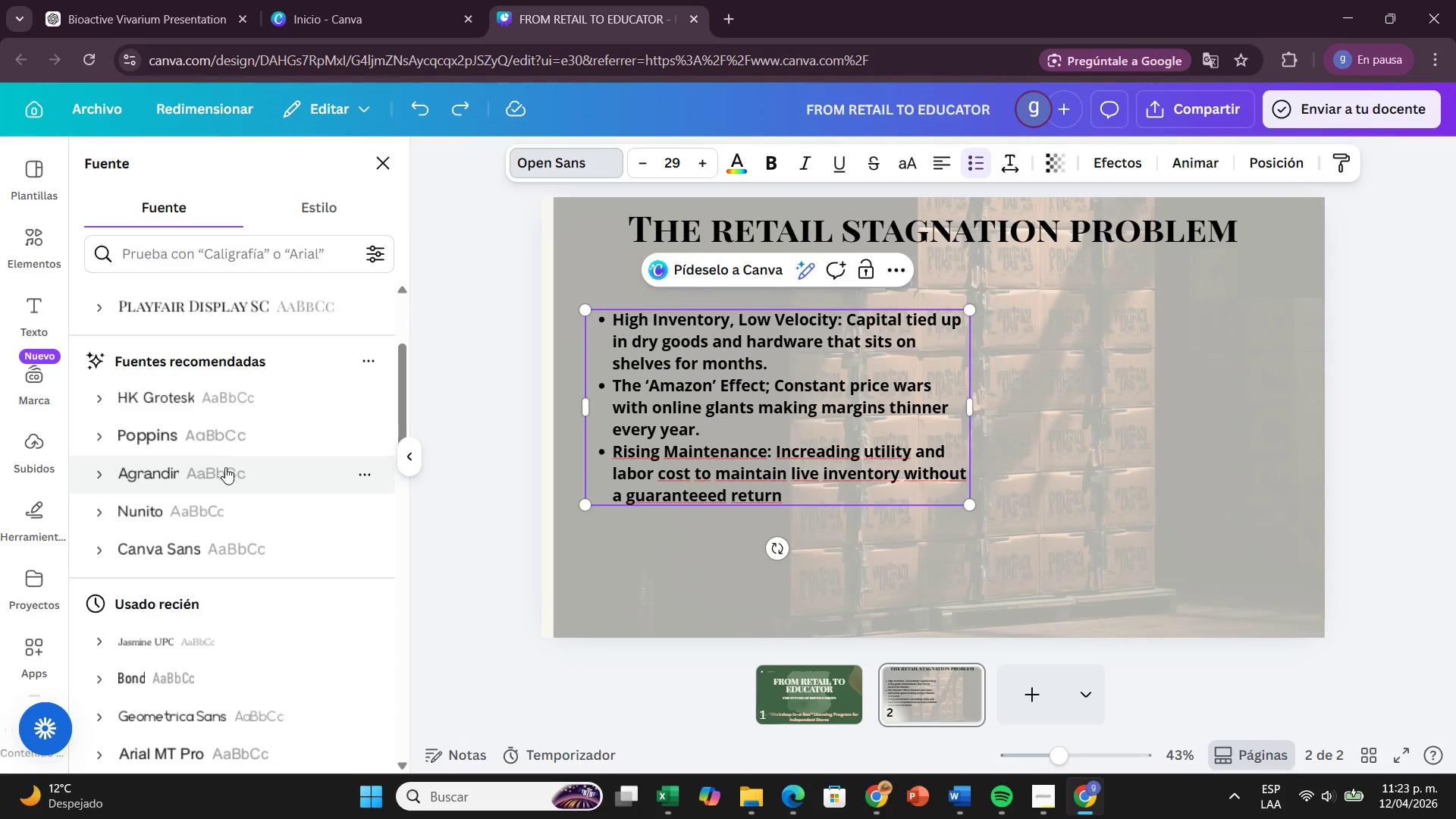 
left_click([234, 524])
 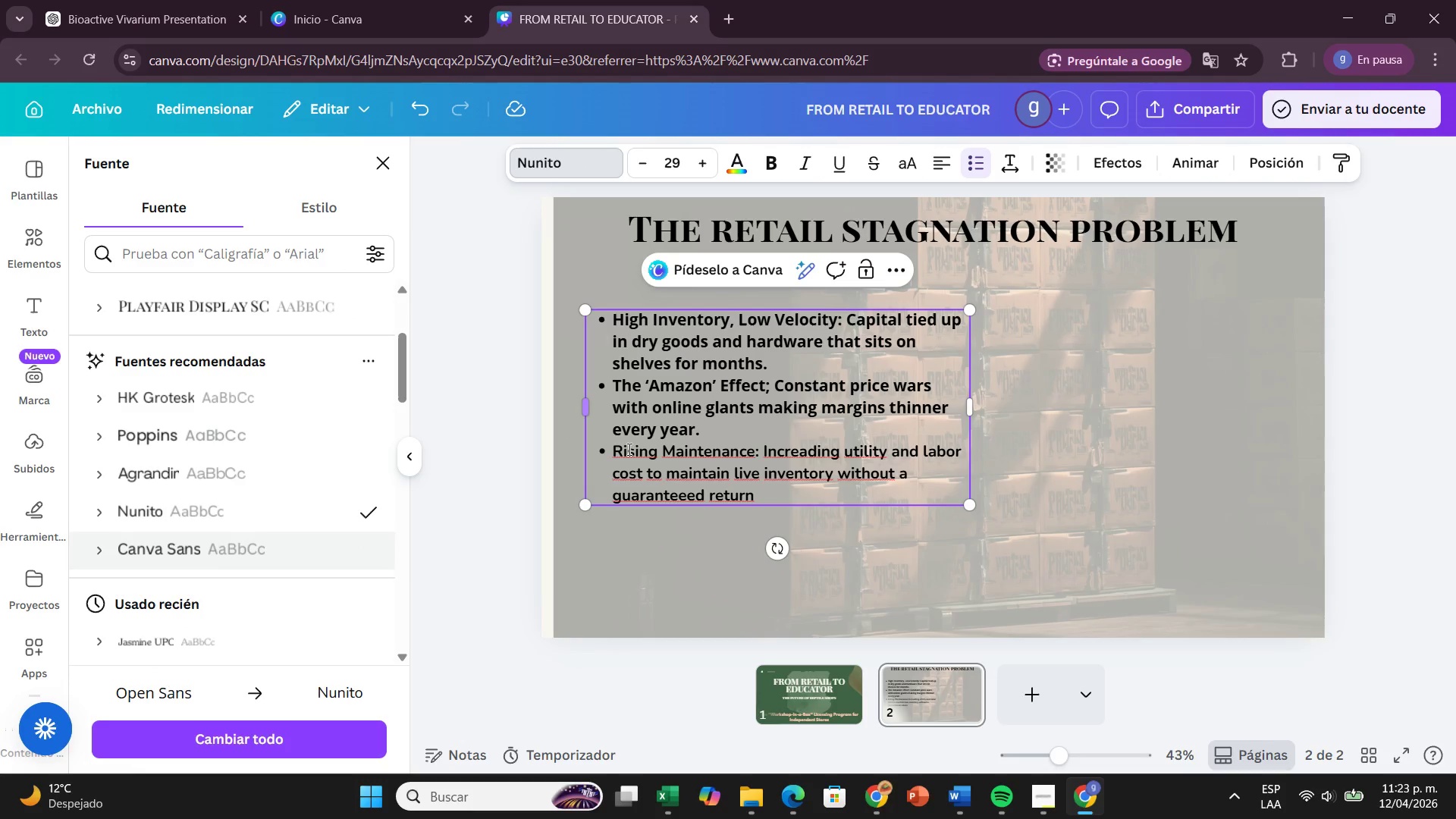 
left_click_drag(start_coordinate=[735, 430], to_coordinate=[601, 318])
 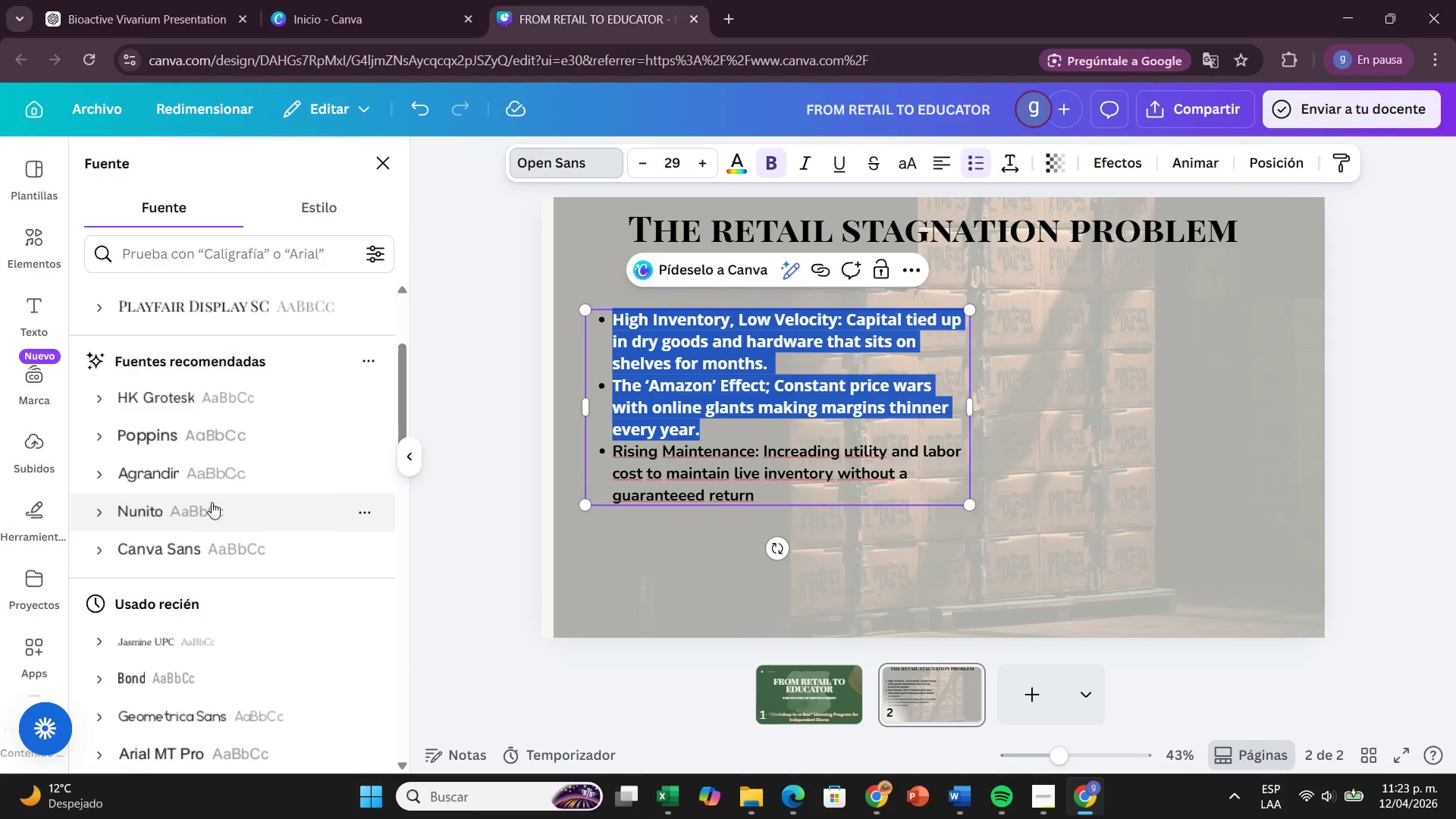 
left_click([212, 502])
 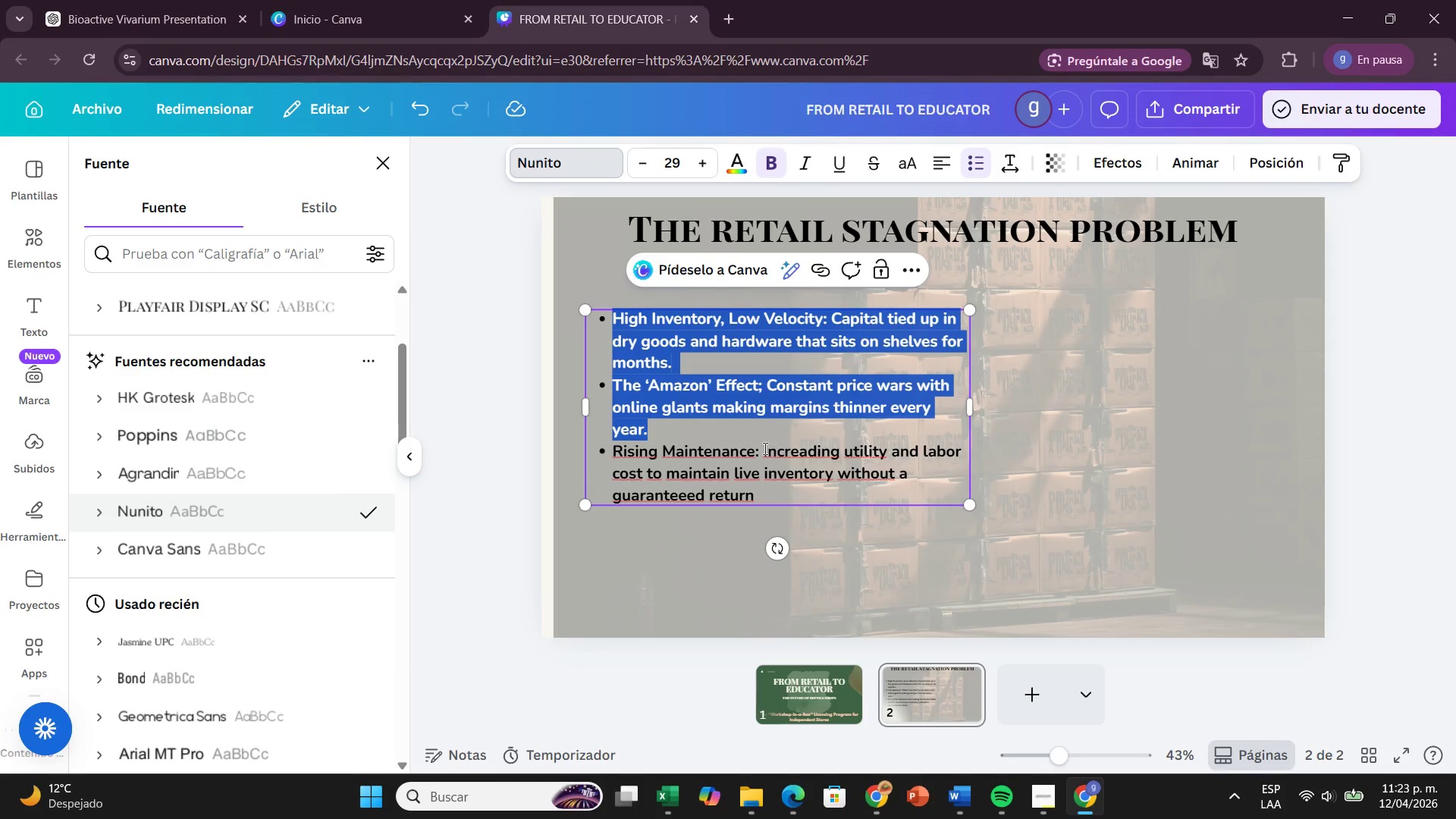 
left_click_drag(start_coordinate=[758, 447], to_coordinate=[603, 445])
 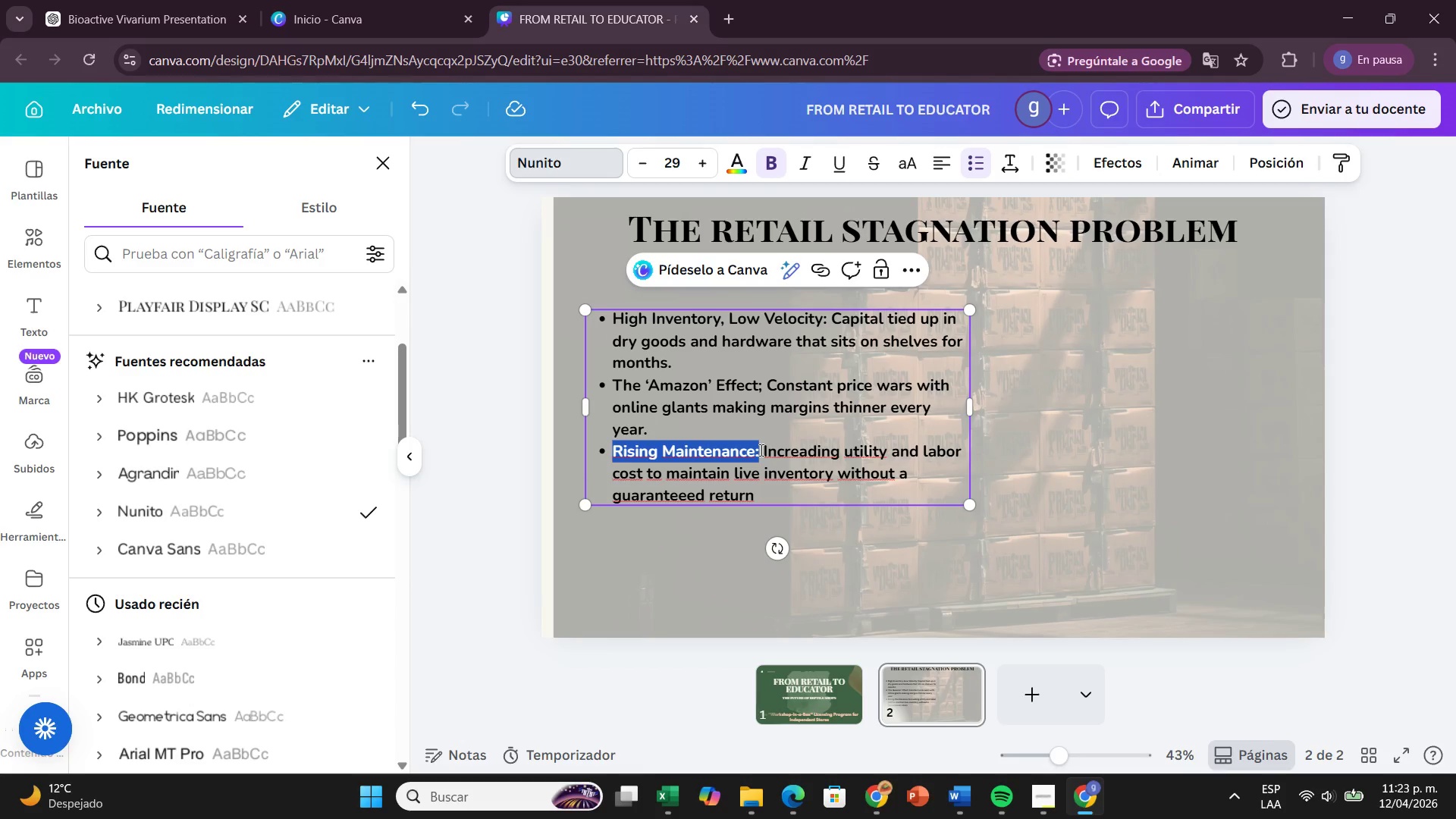 
left_click_drag(start_coordinate=[760, 450], to_coordinate=[806, 475])
 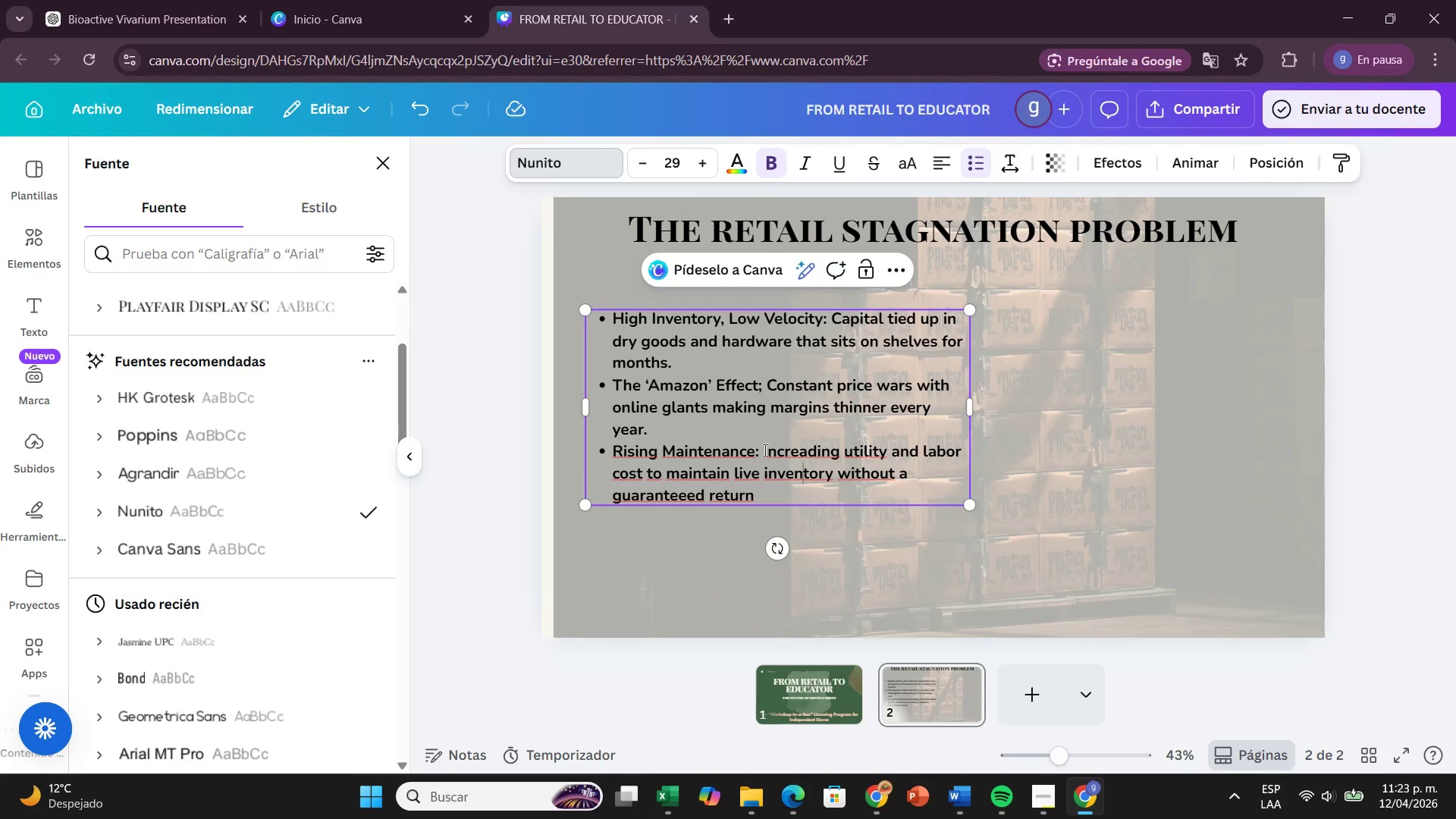 
left_click_drag(start_coordinate=[764, 450], to_coordinate=[773, 492])
 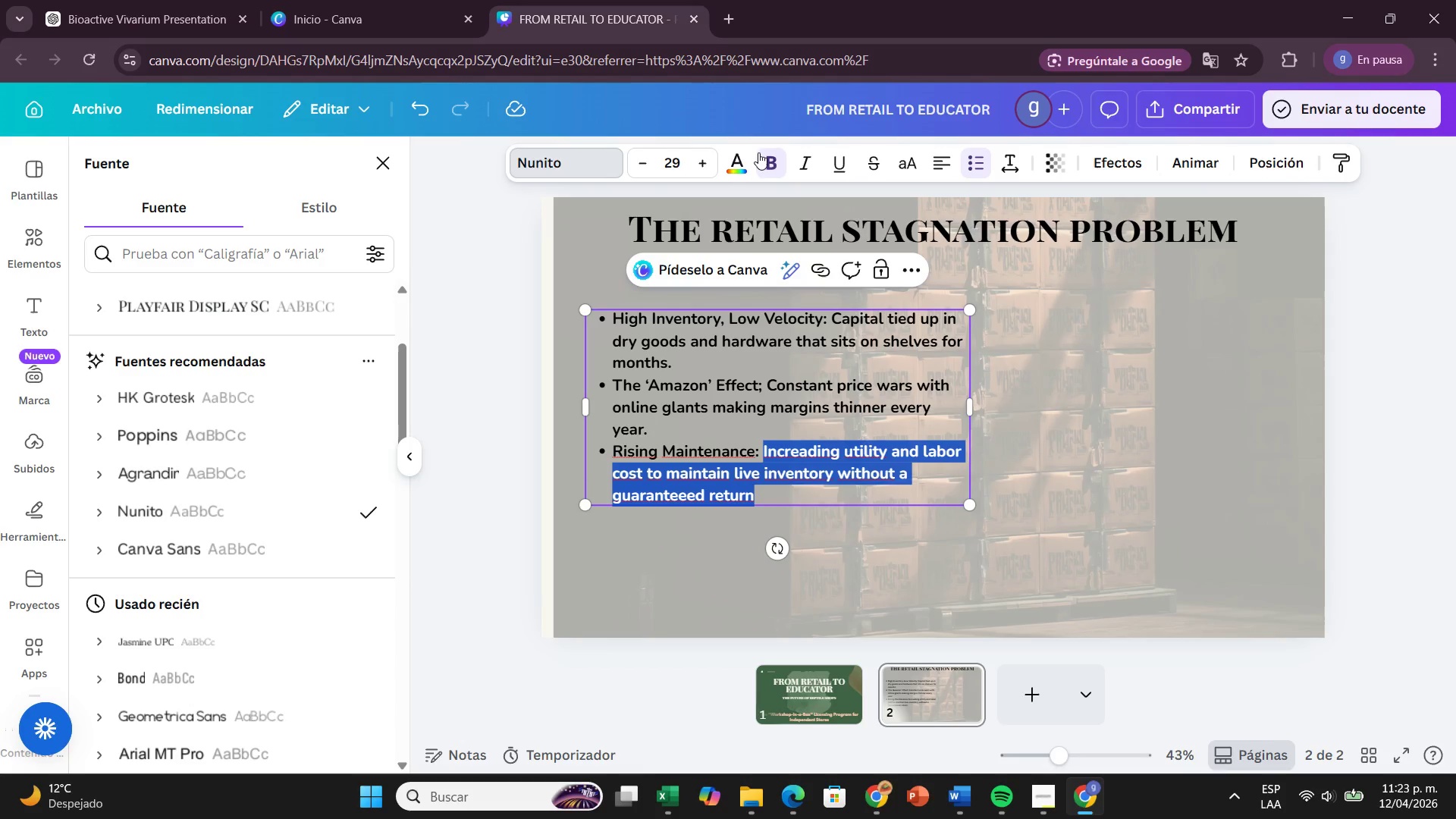 
left_click([765, 157])
 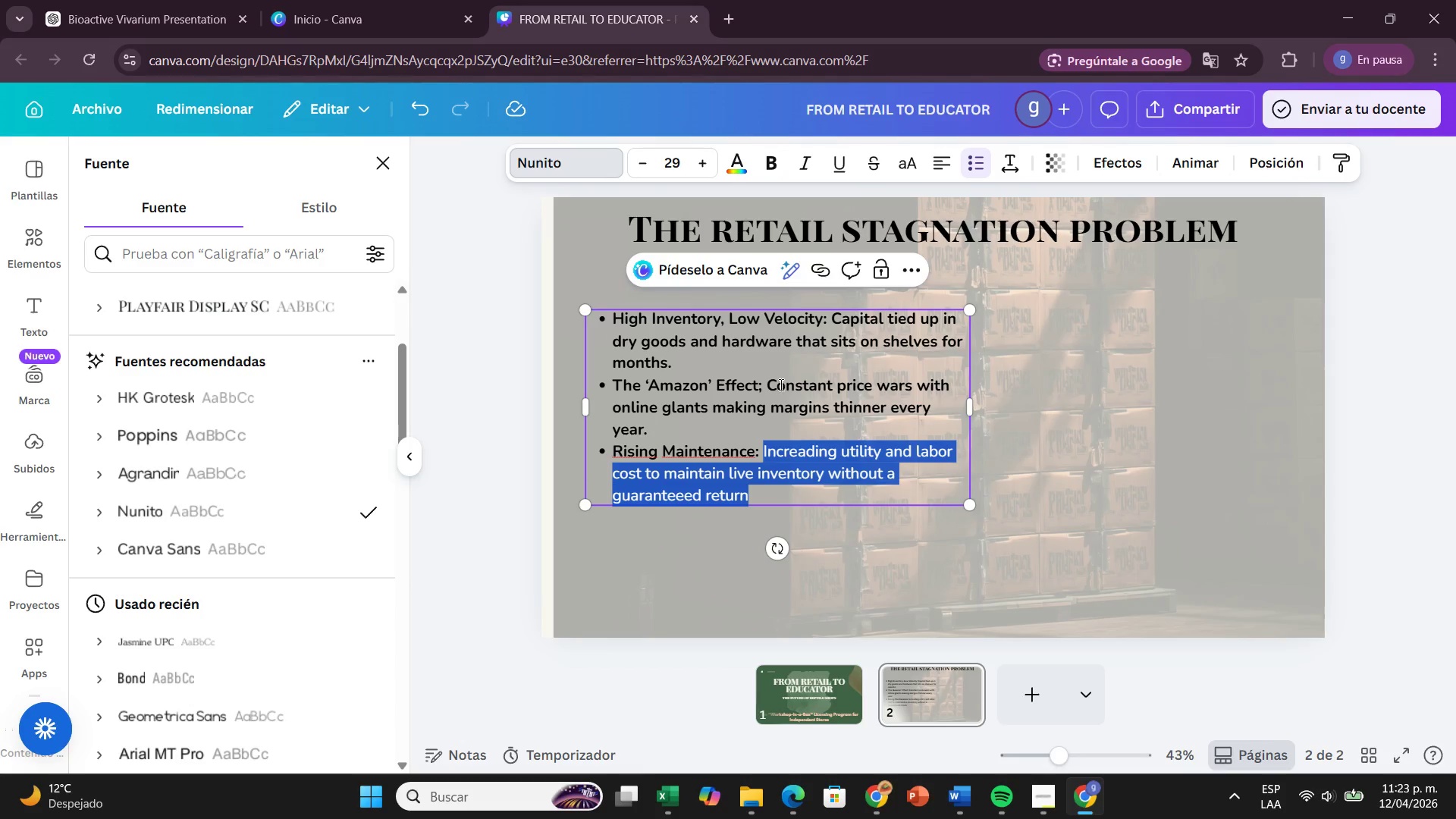 
left_click([766, 382])
 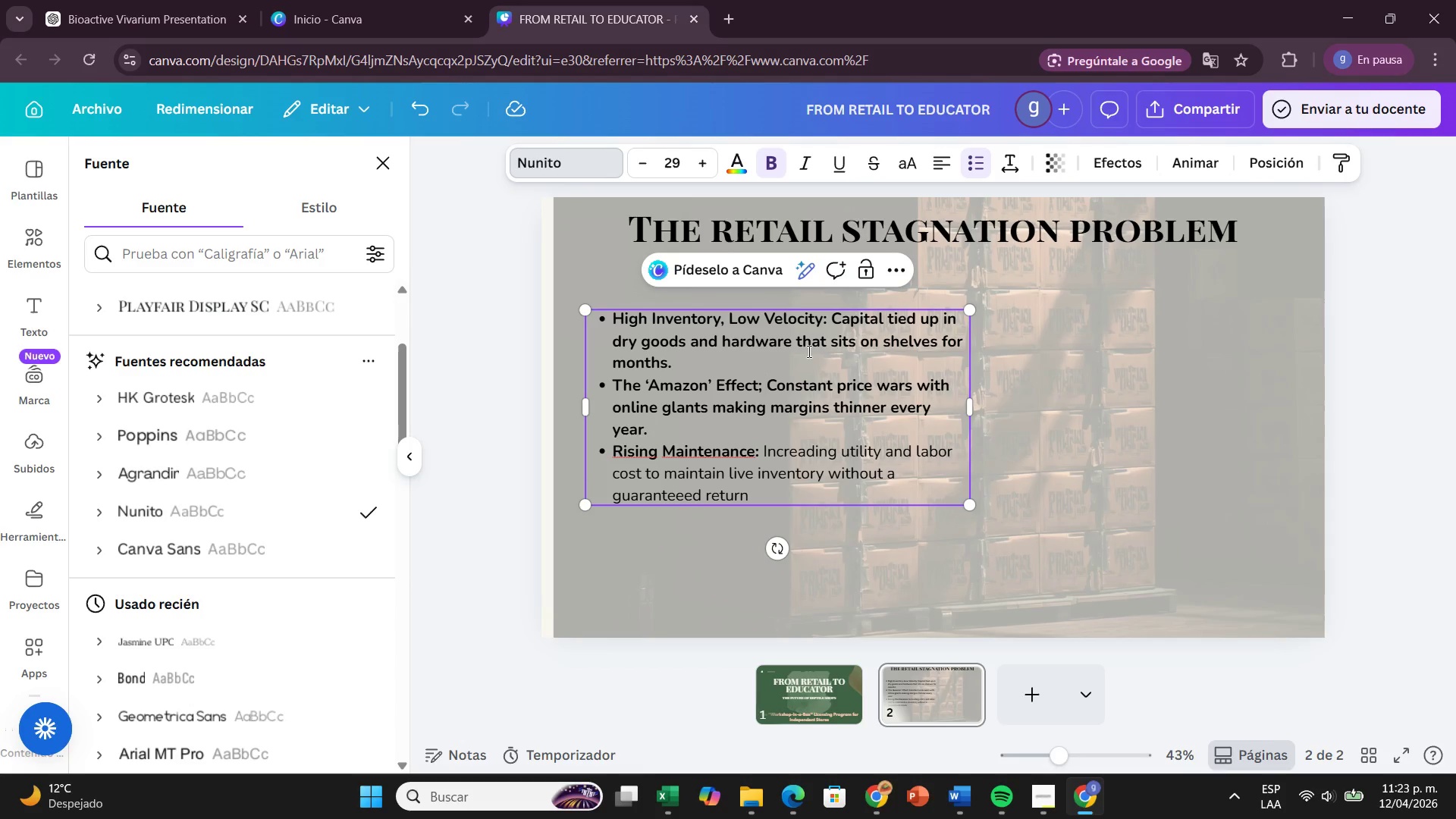 
key(Backspace)
 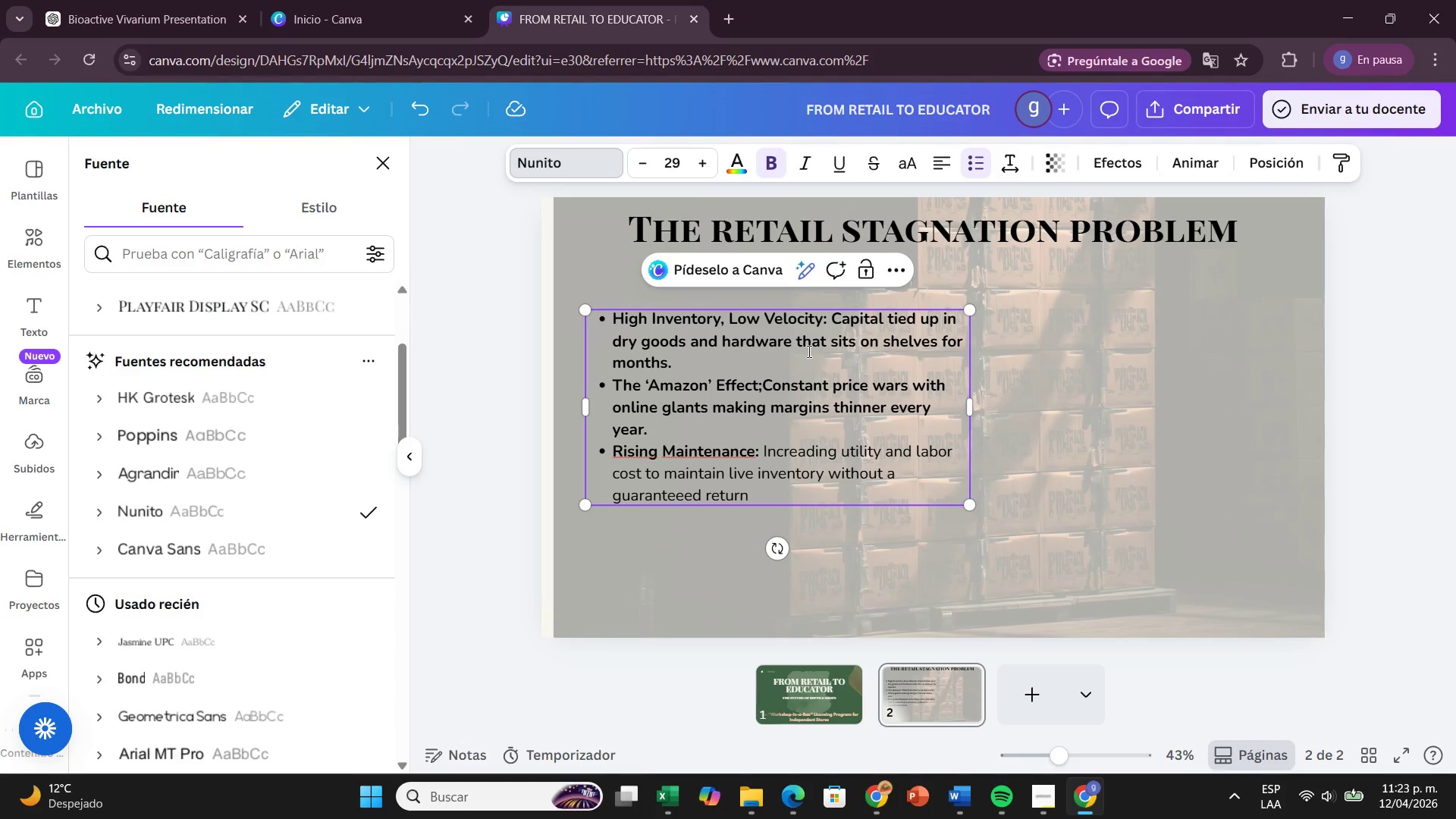 
key(Backspace)
 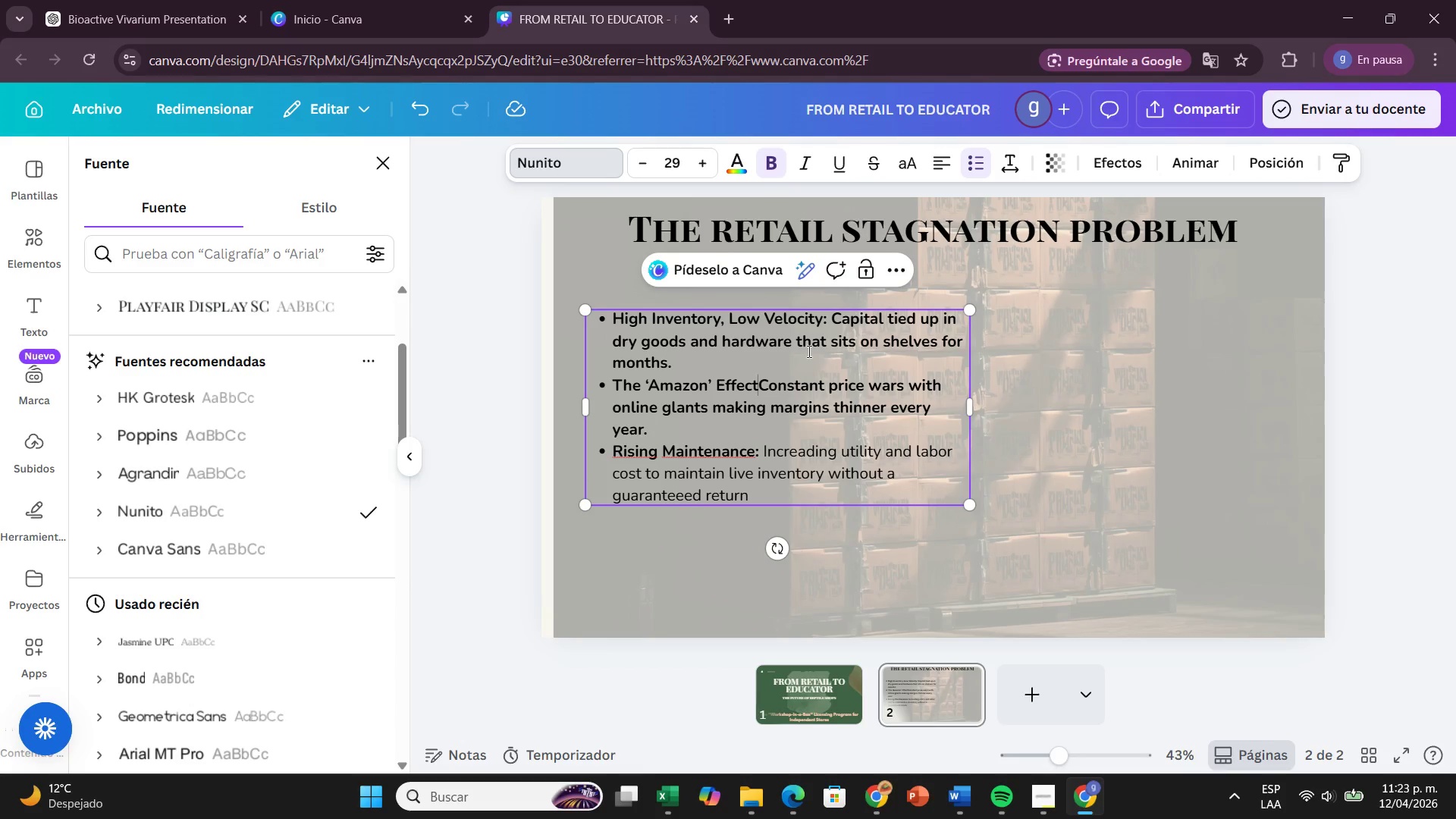 
key(Shift+Period)
 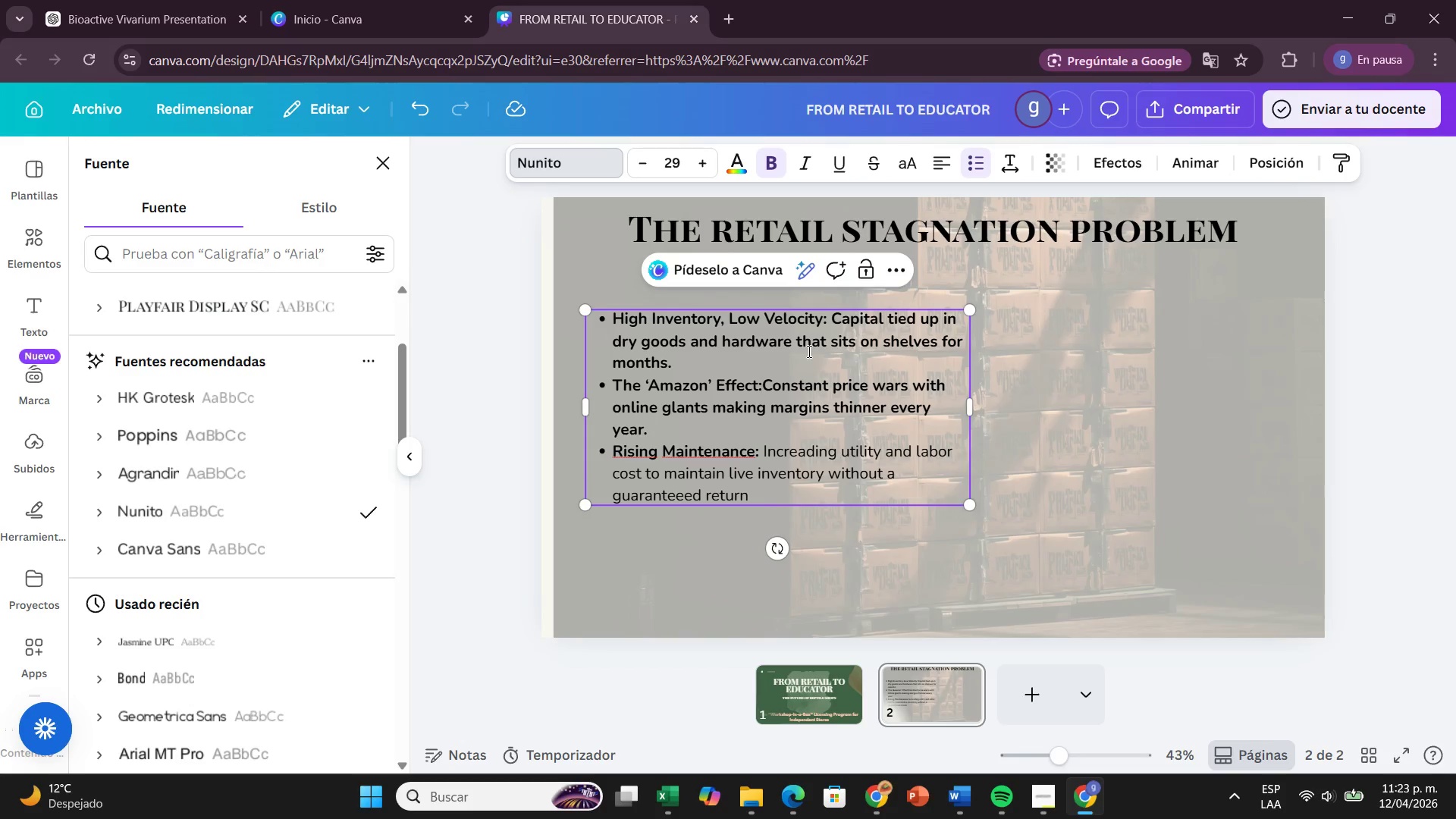 
key(Space)
 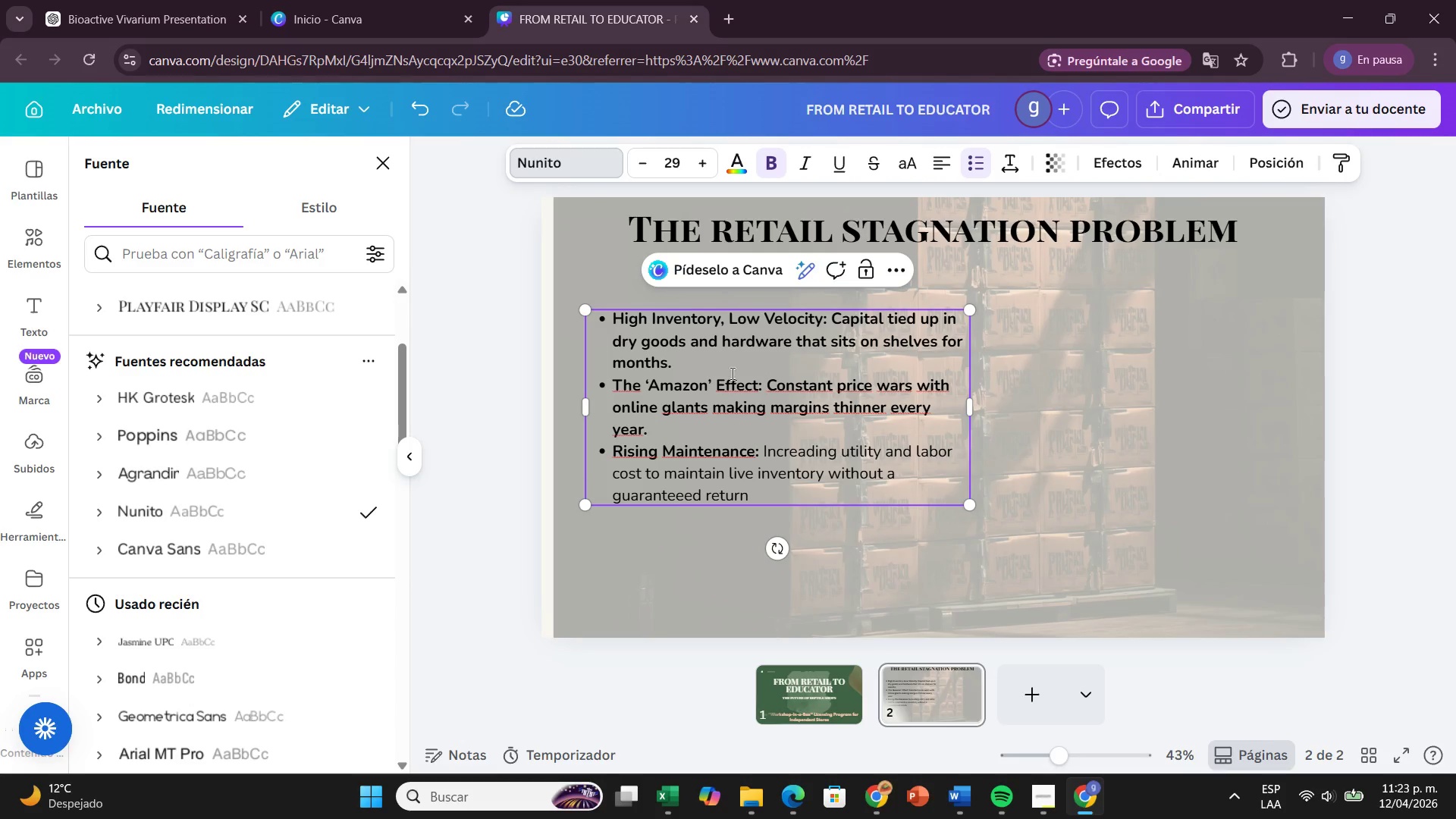 
left_click_drag(start_coordinate=[765, 394], to_coordinate=[845, 419])
 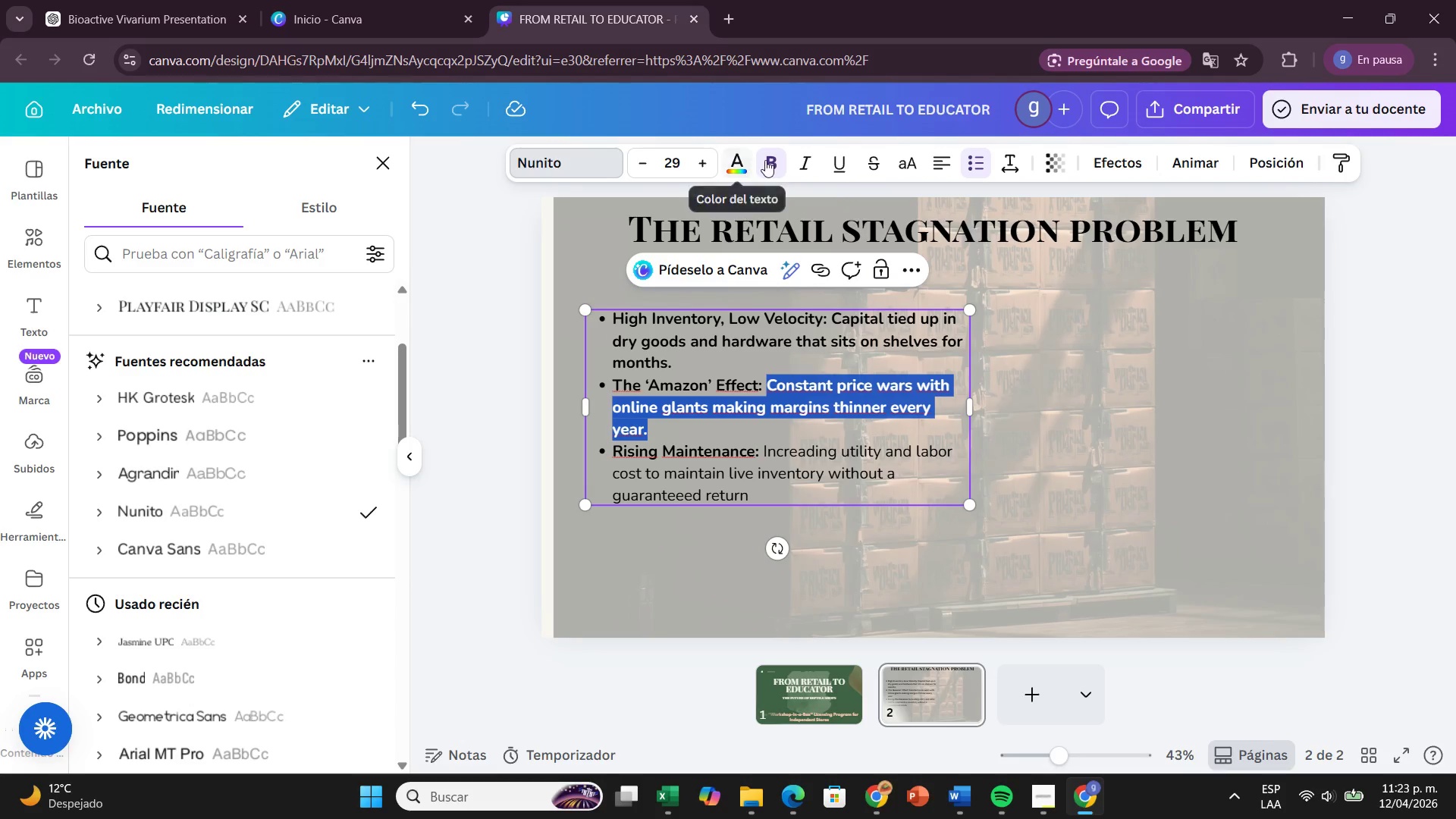 
left_click([765, 160])
 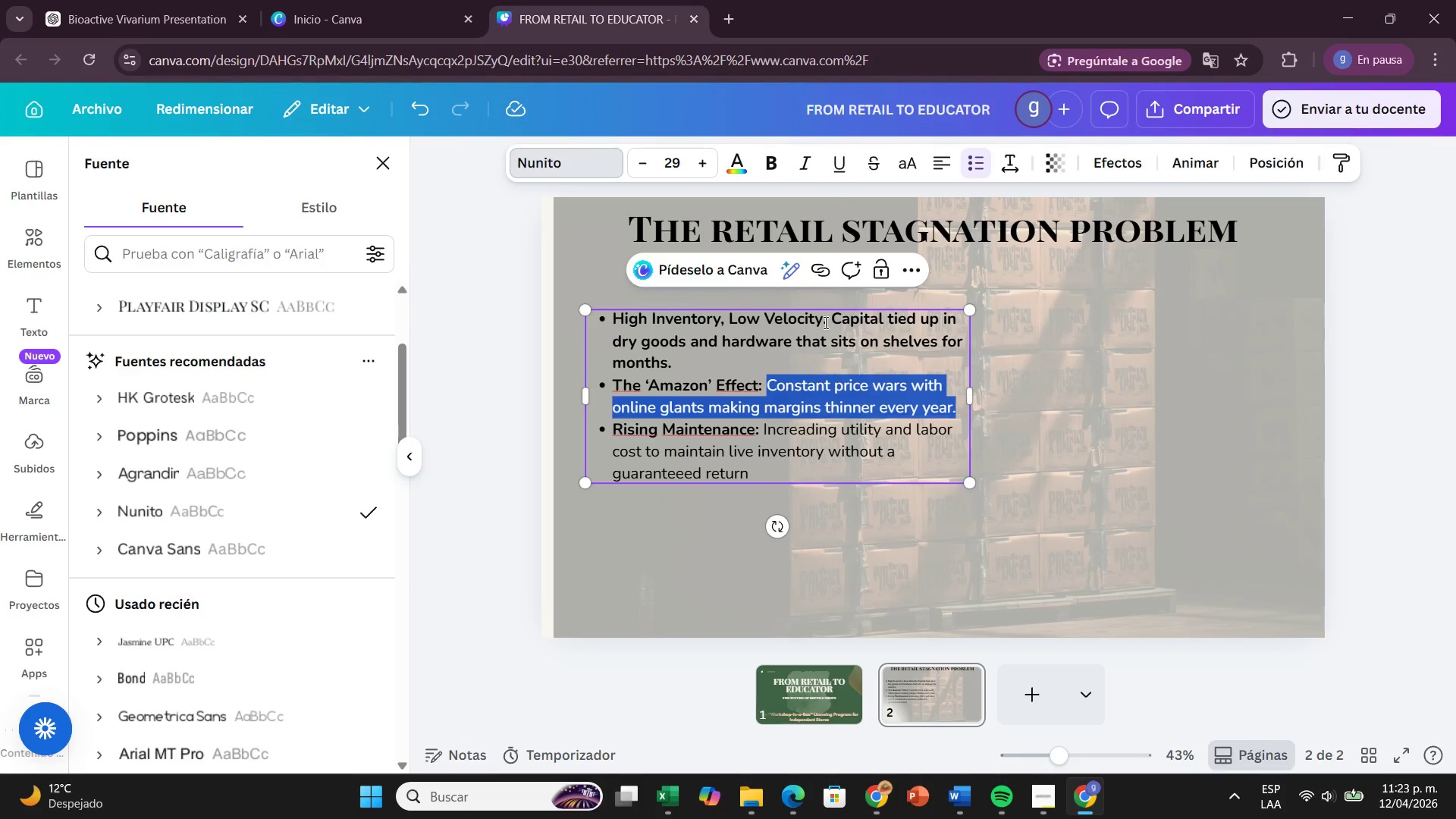 
left_click_drag(start_coordinate=[835, 318], to_coordinate=[876, 367])
 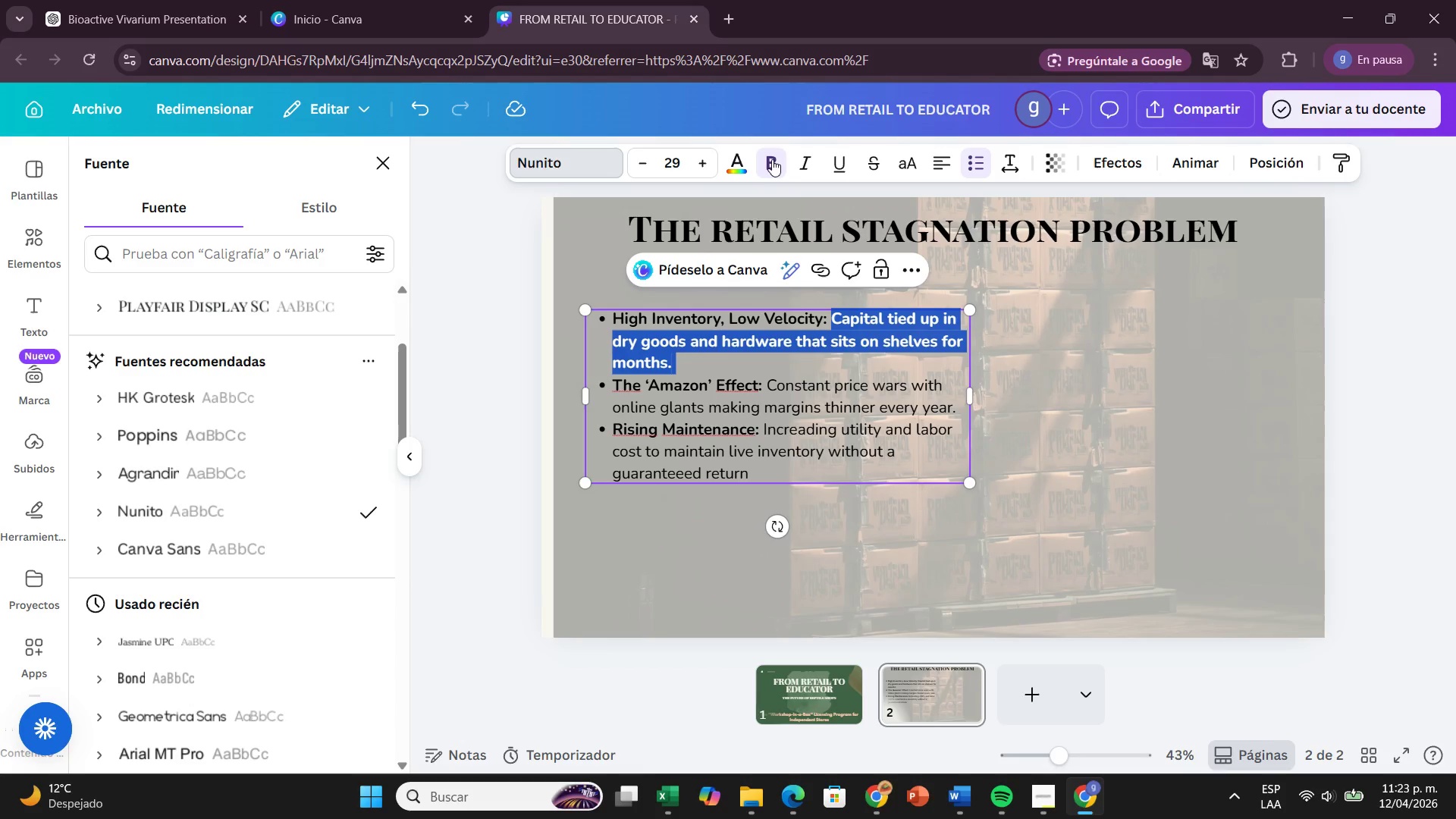 
left_click([772, 158])
 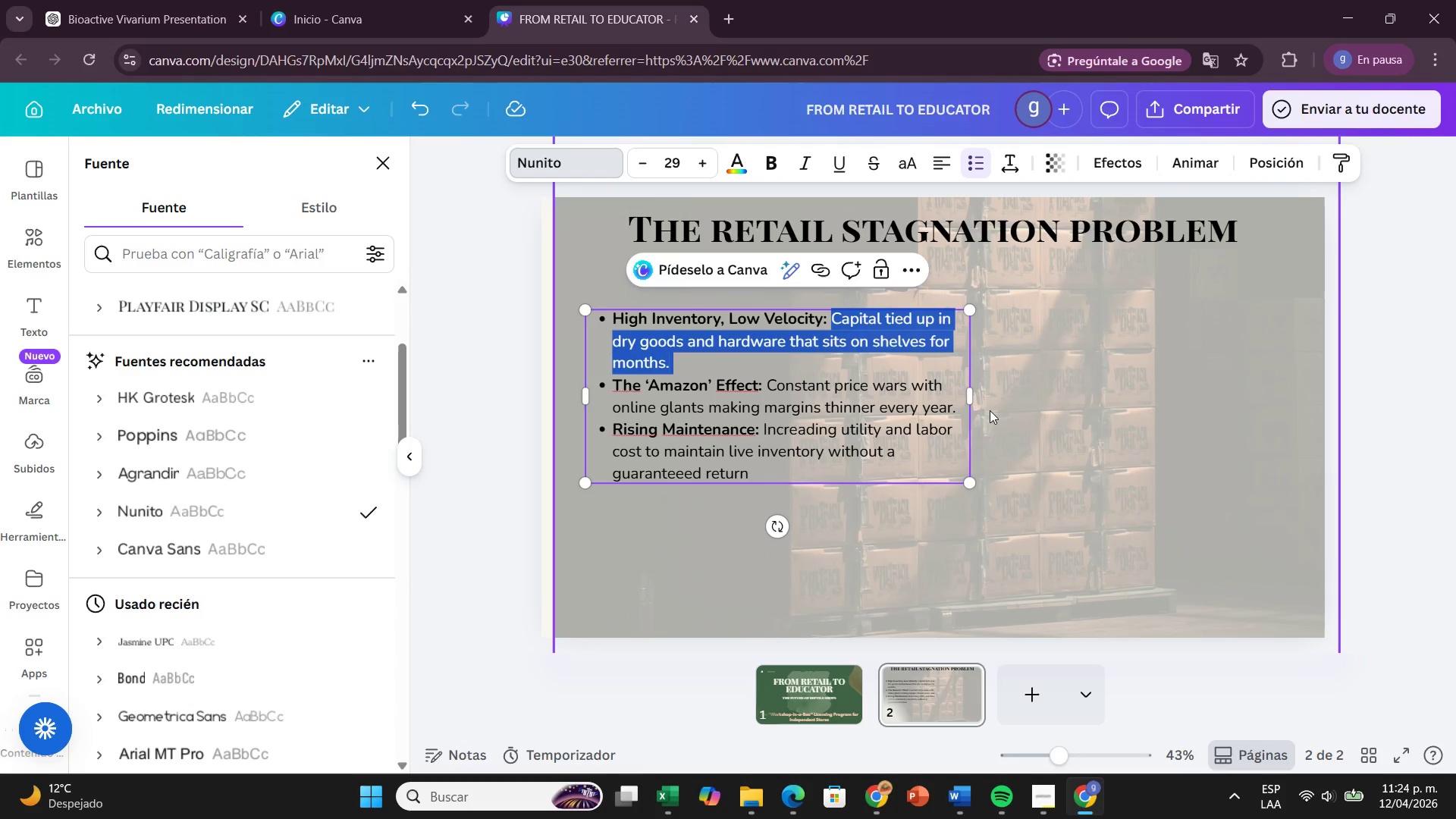 
left_click([990, 410])
 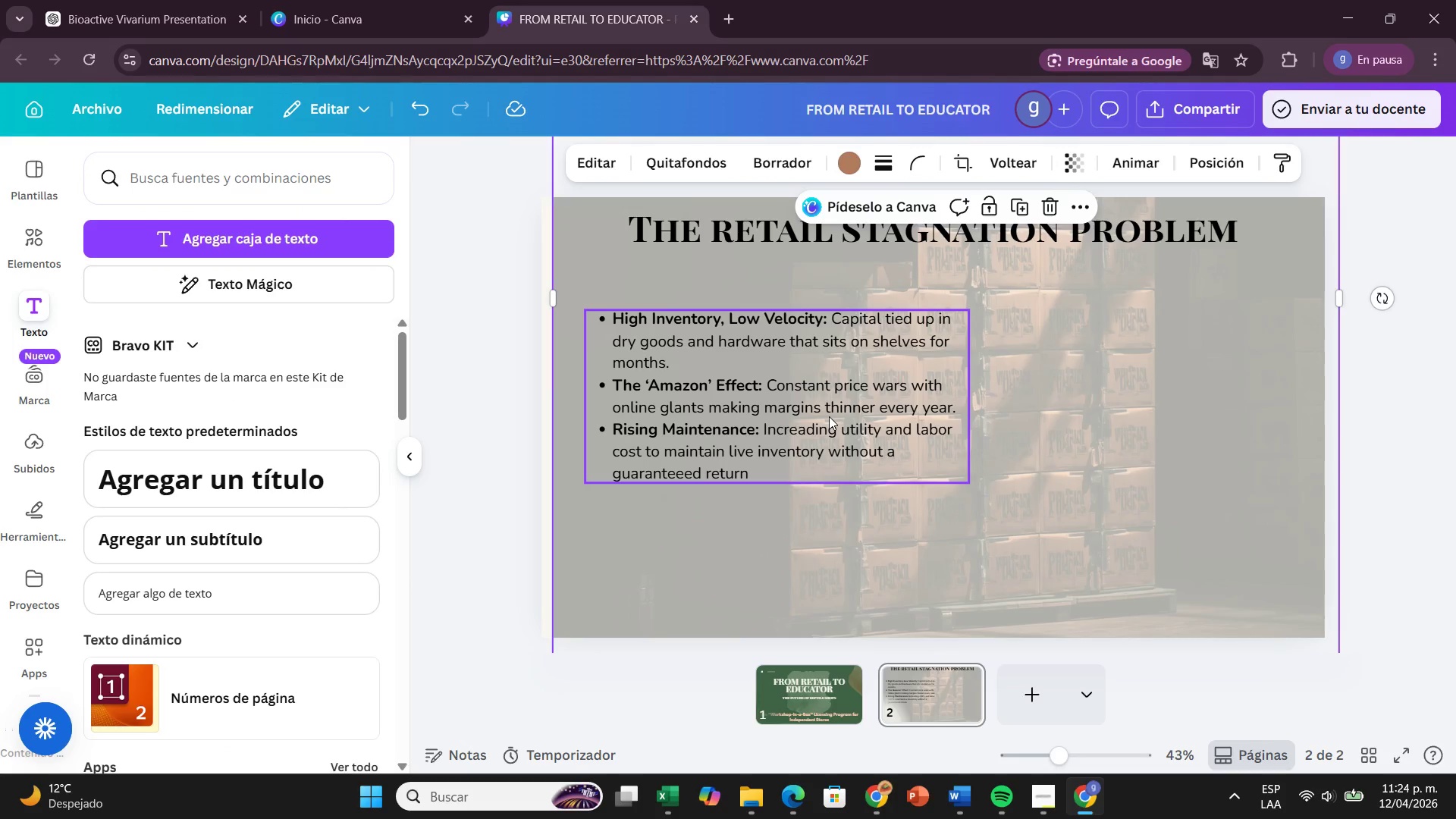 
left_click_drag(start_coordinate=[829, 416], to_coordinate=[824, 450])
 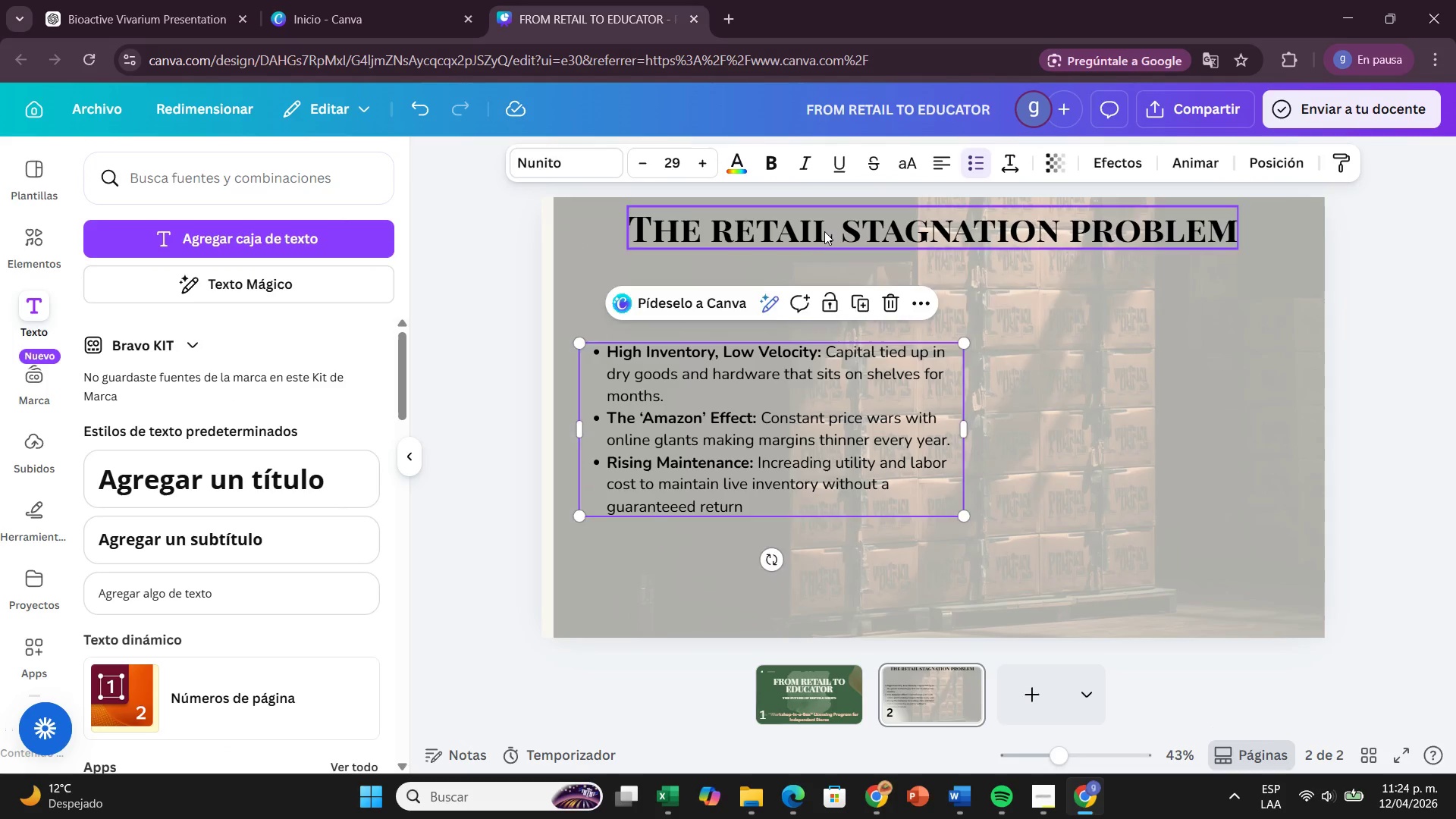 
left_click([824, 231])
 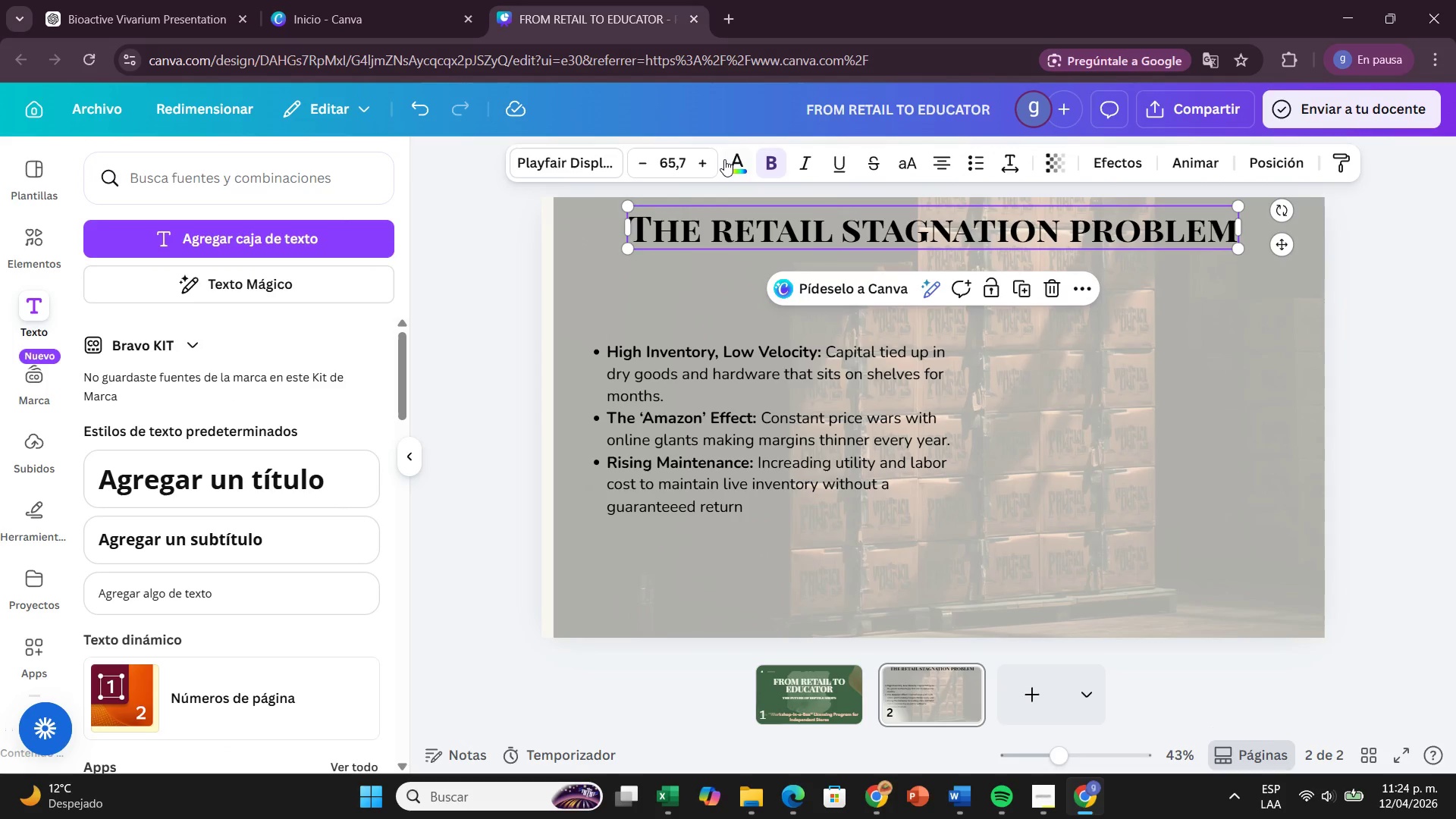 
left_click([724, 159])
 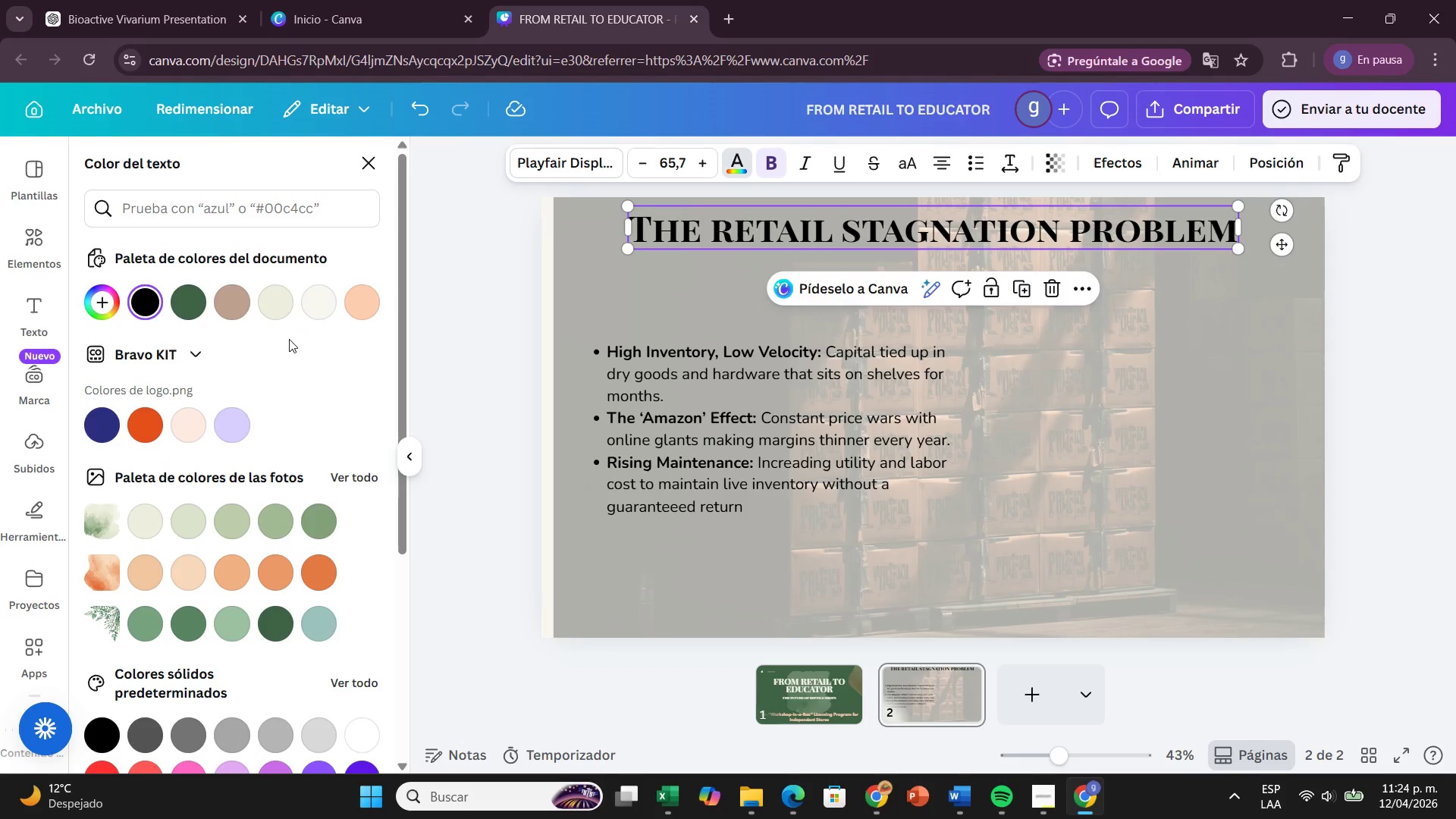 
wait(5.89)
 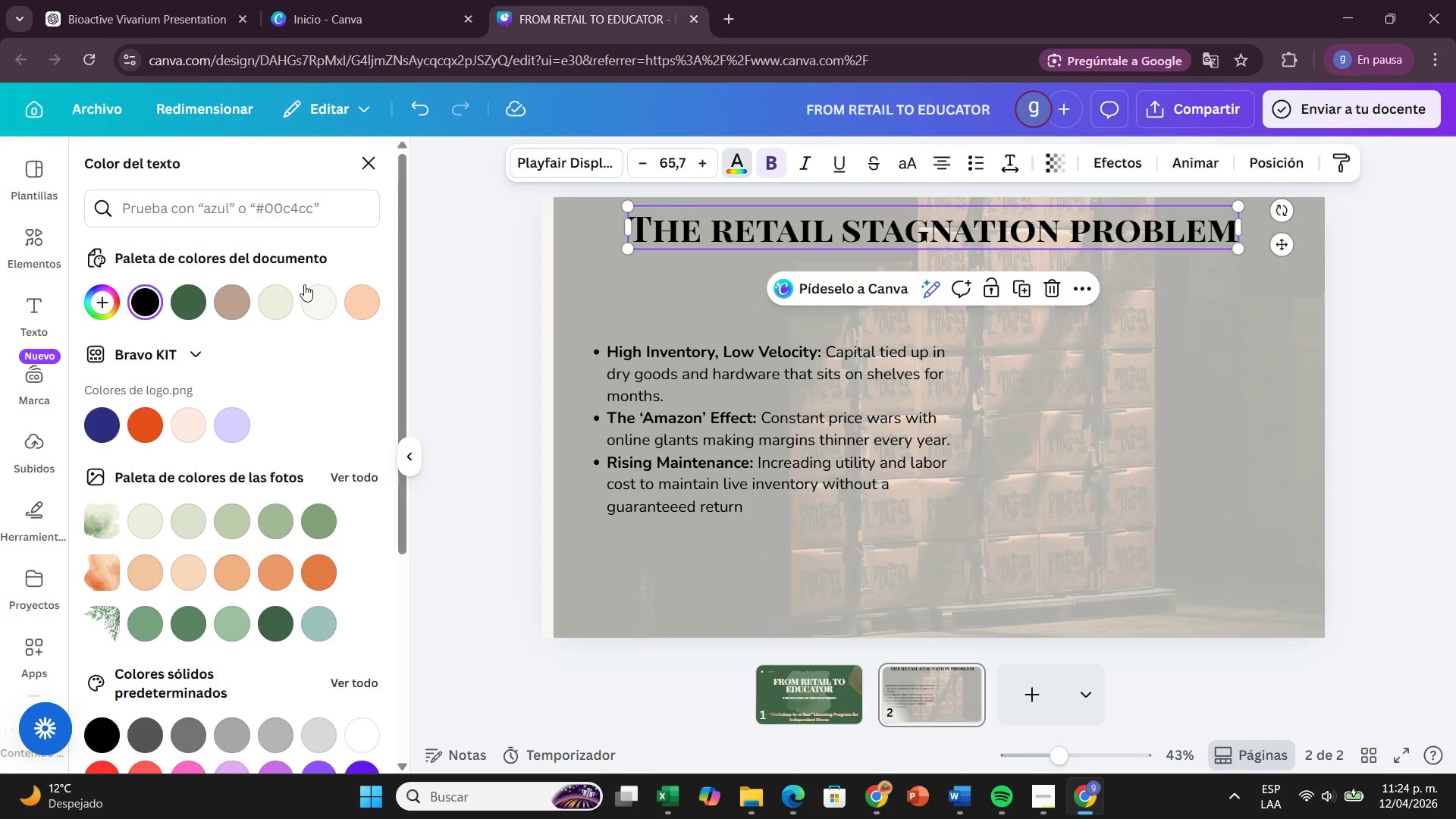 
mouse_move([309, 292])
 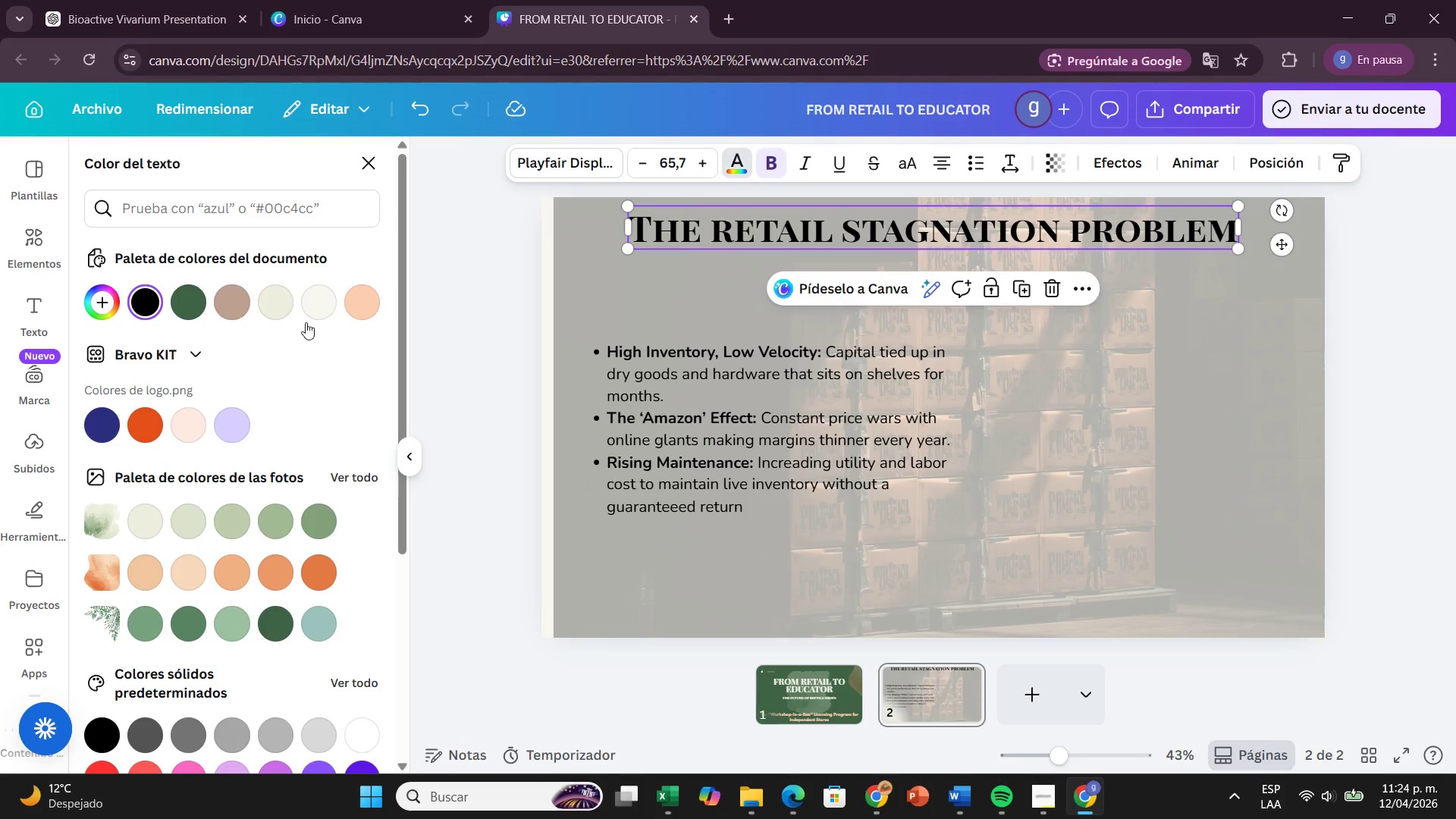 
left_click([326, 309])
 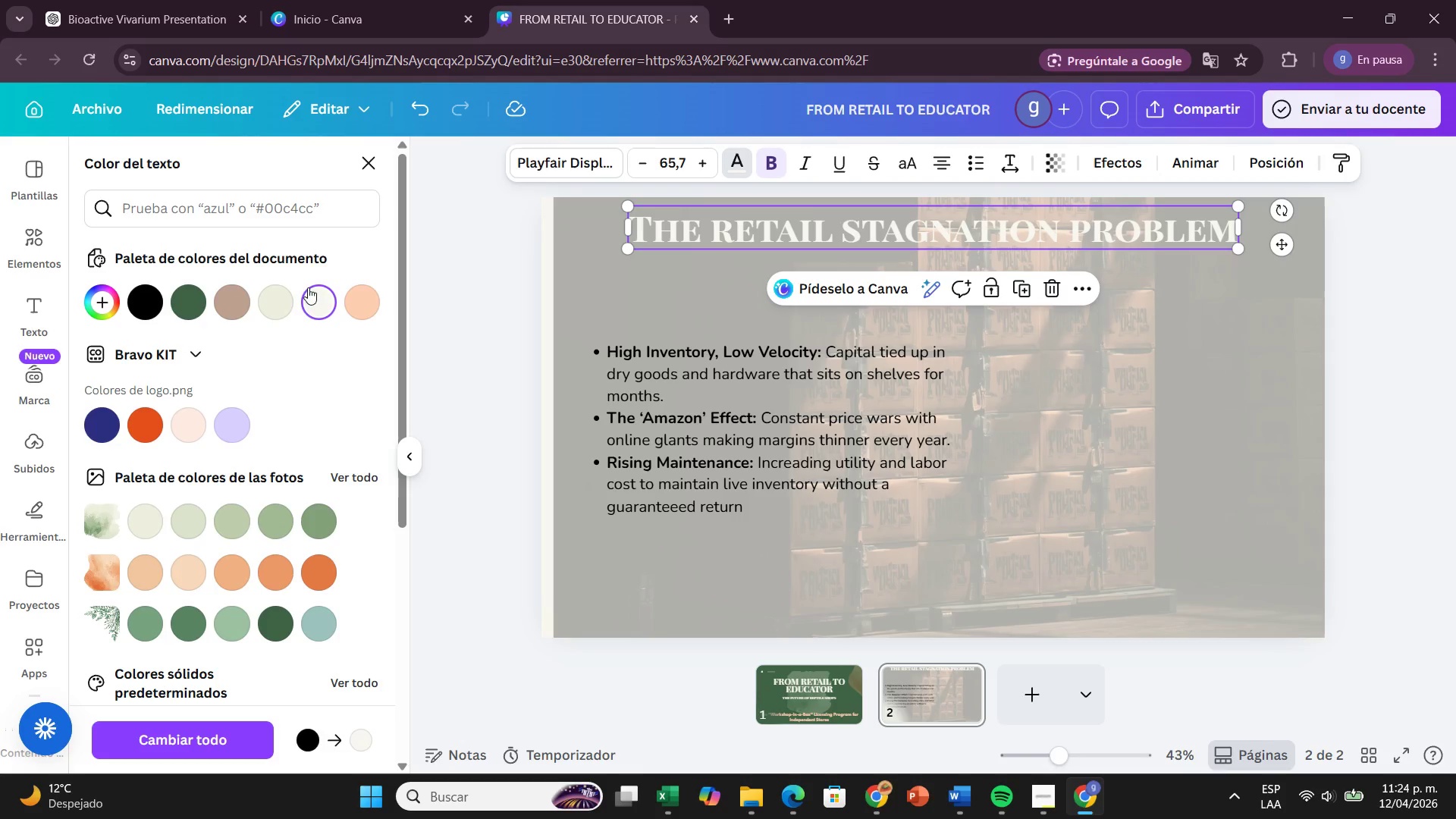 
left_click([182, 308])
 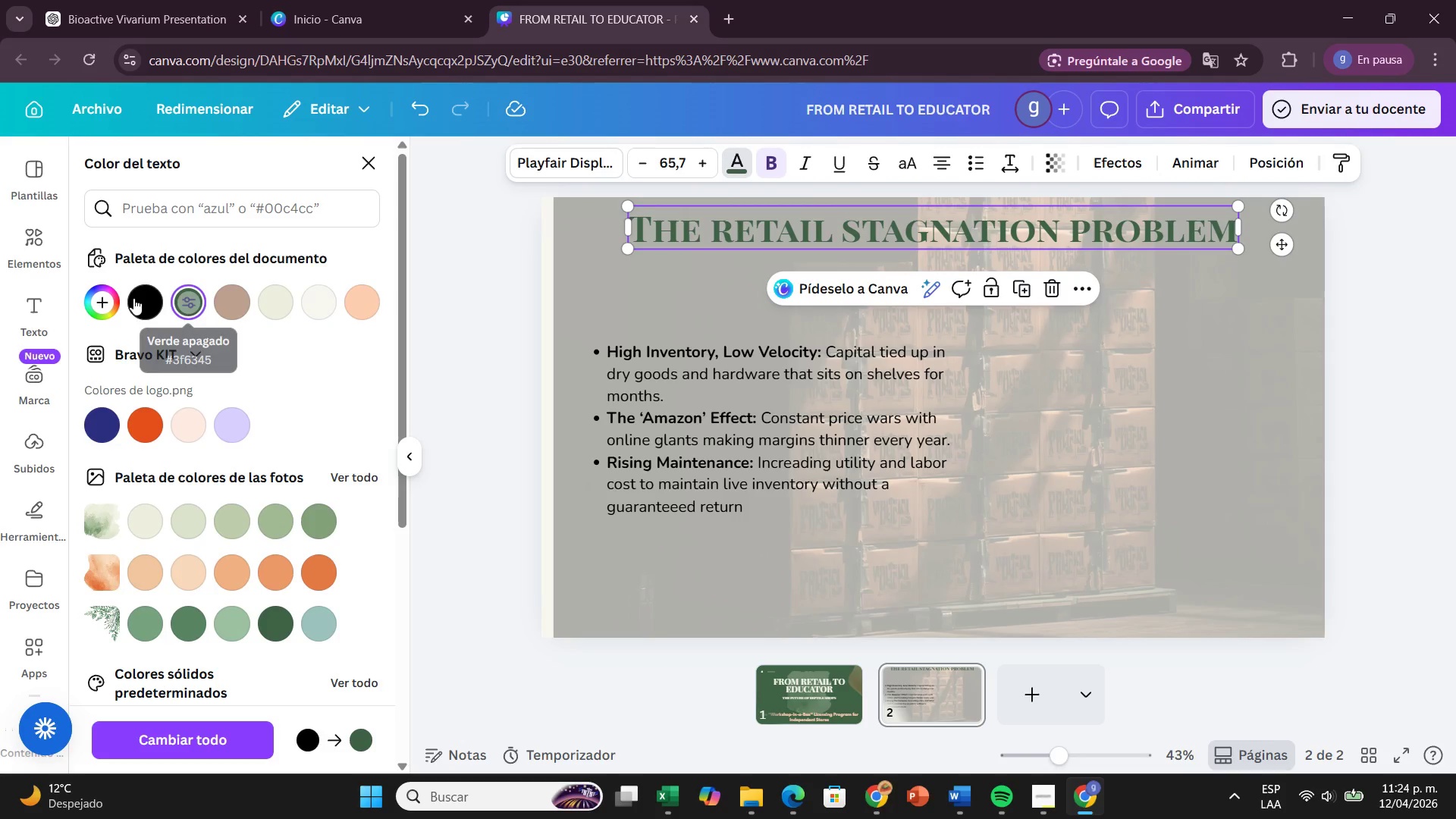 
left_click([131, 298])
 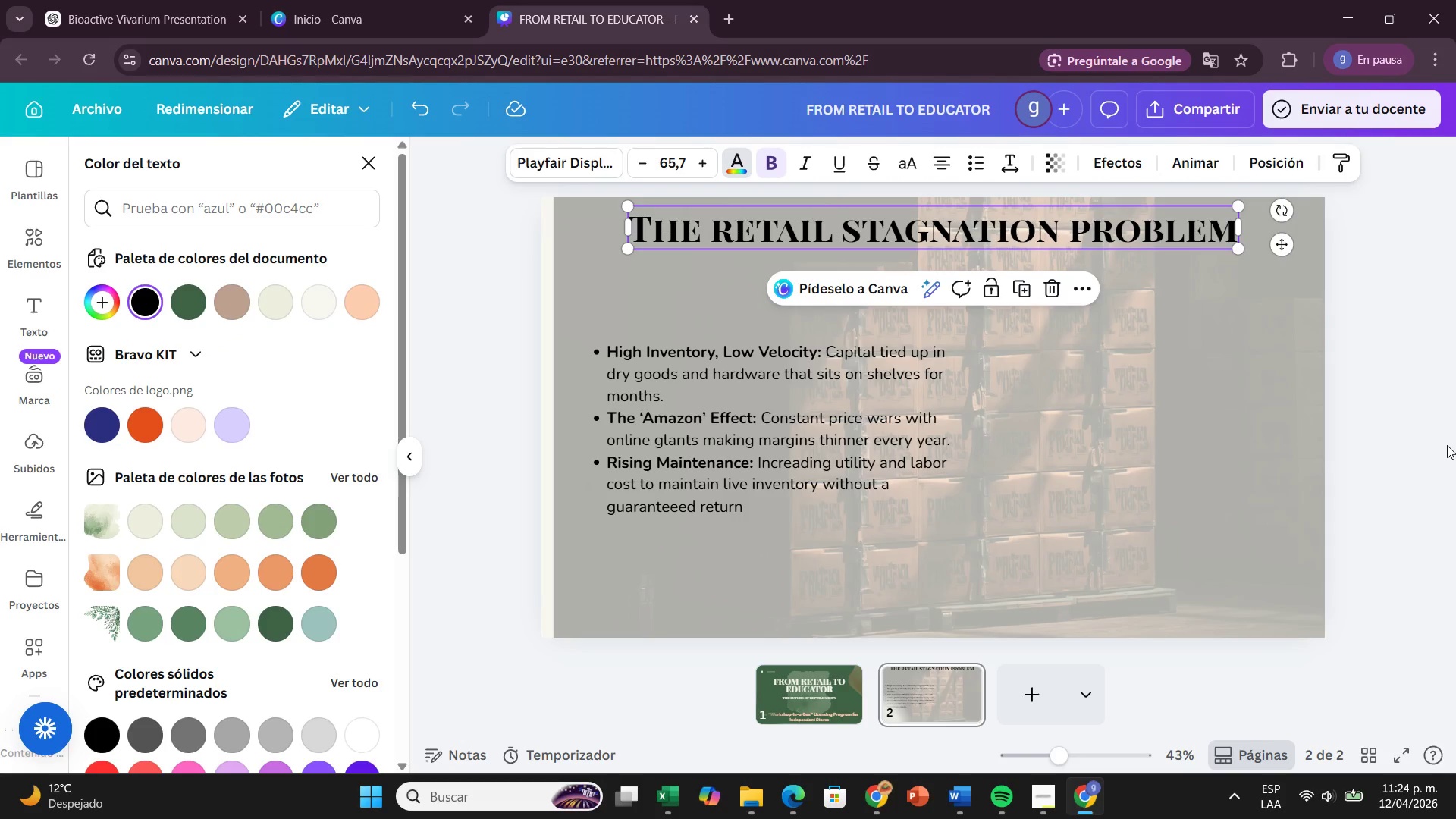 
left_click([1447, 445])
 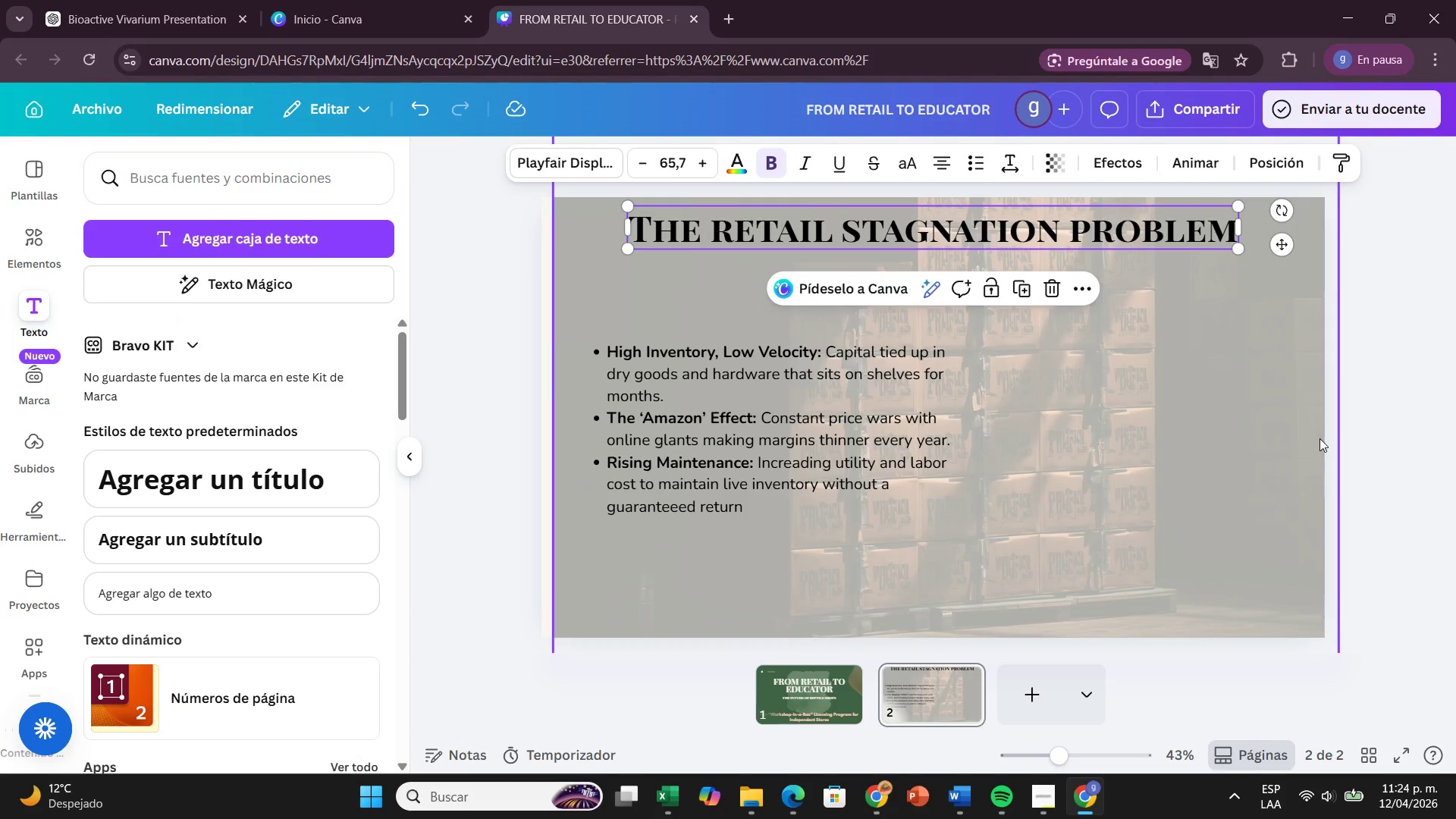 
left_click([1320, 438])
 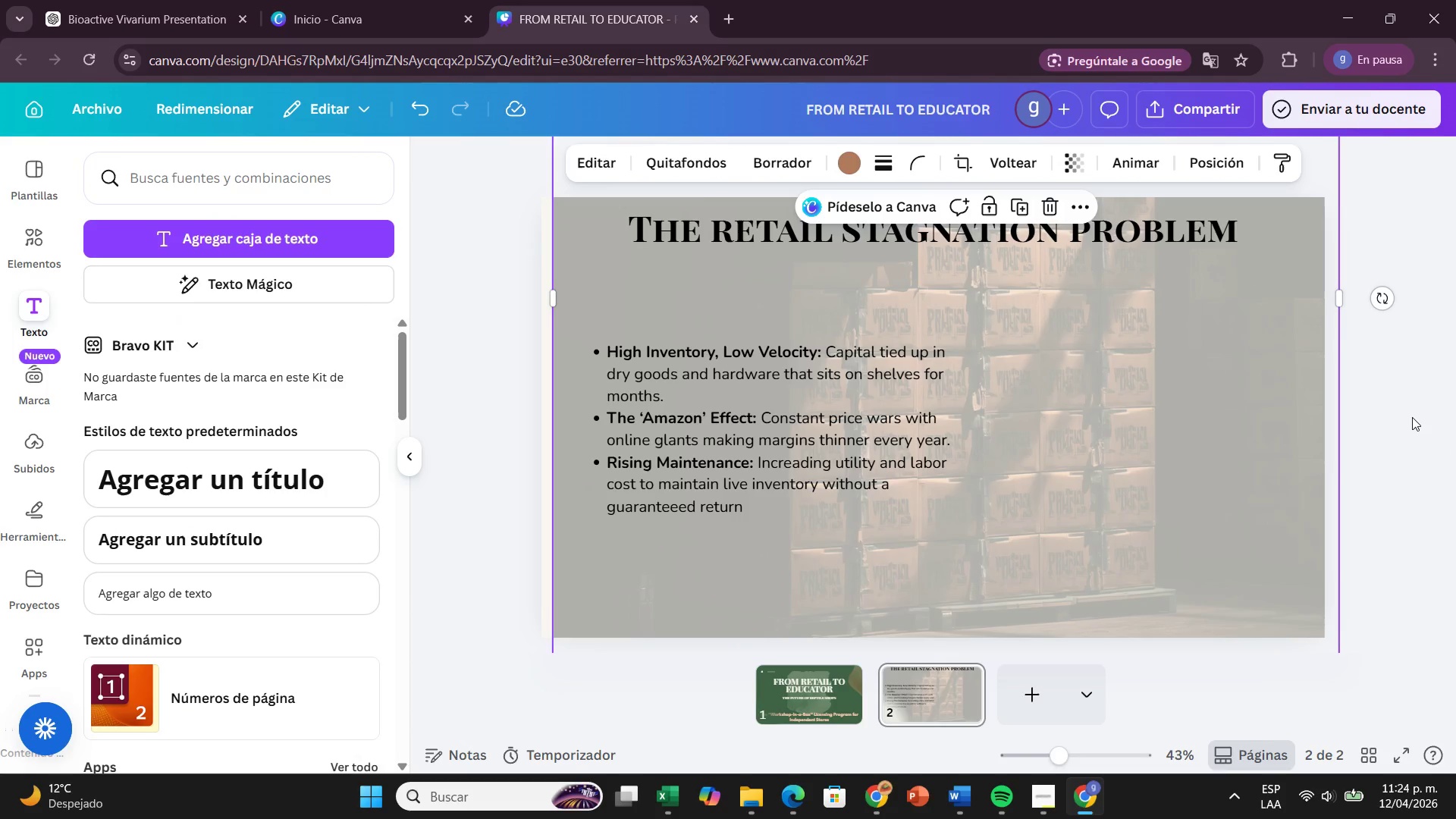 
left_click([1412, 417])
 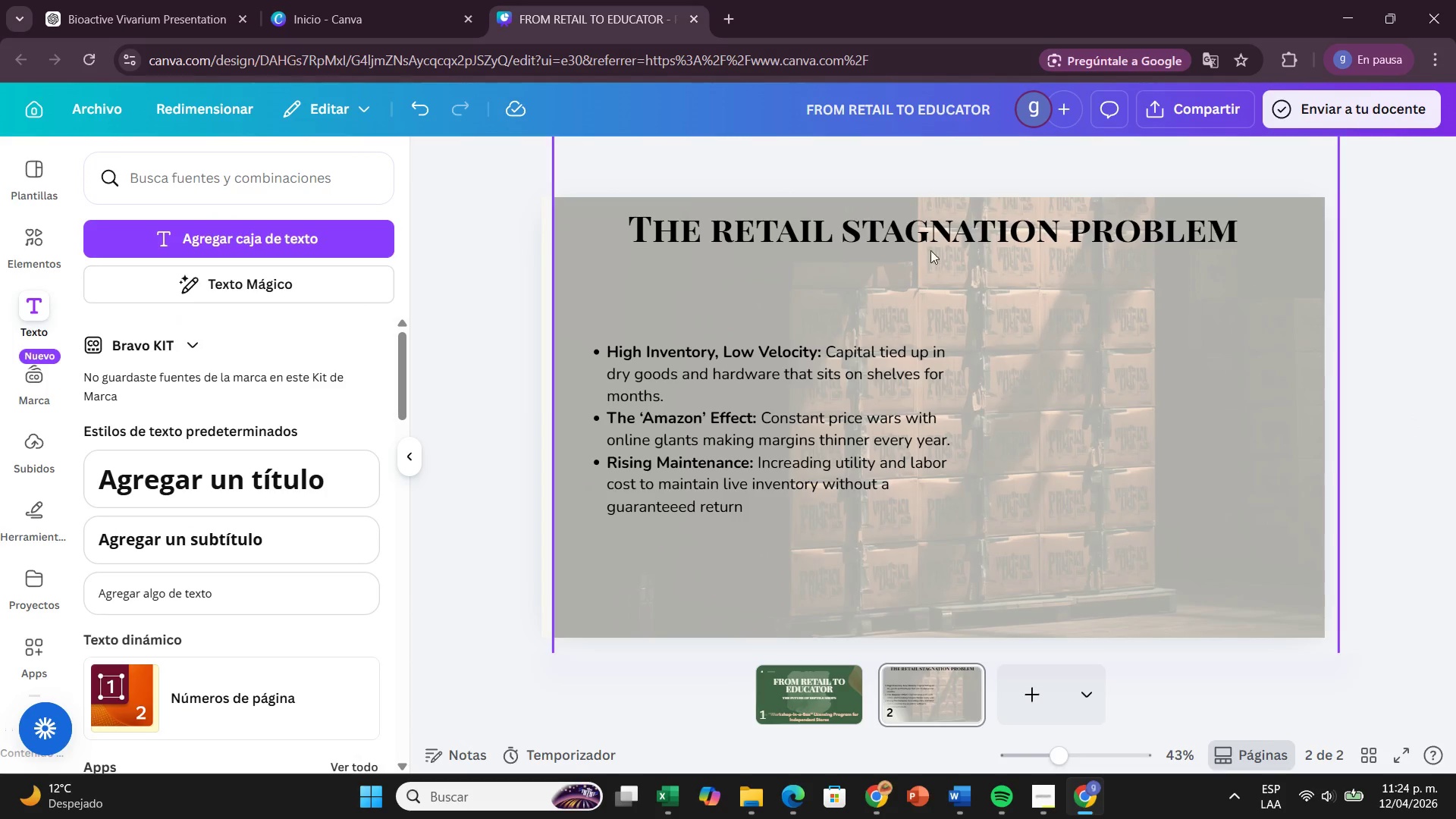 
left_click_drag(start_coordinate=[934, 243], to_coordinate=[933, 265])
 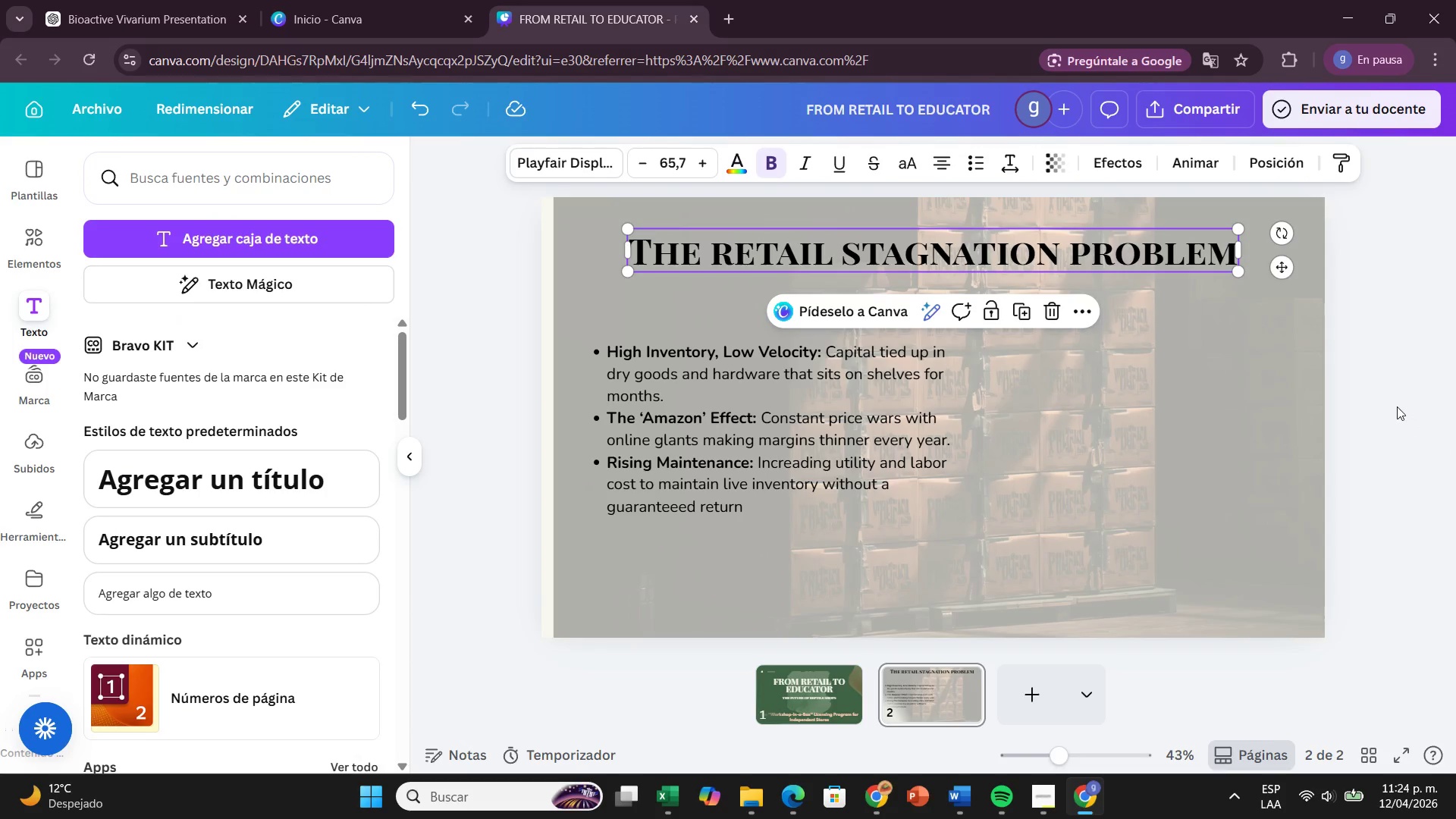 
left_click([1397, 406])
 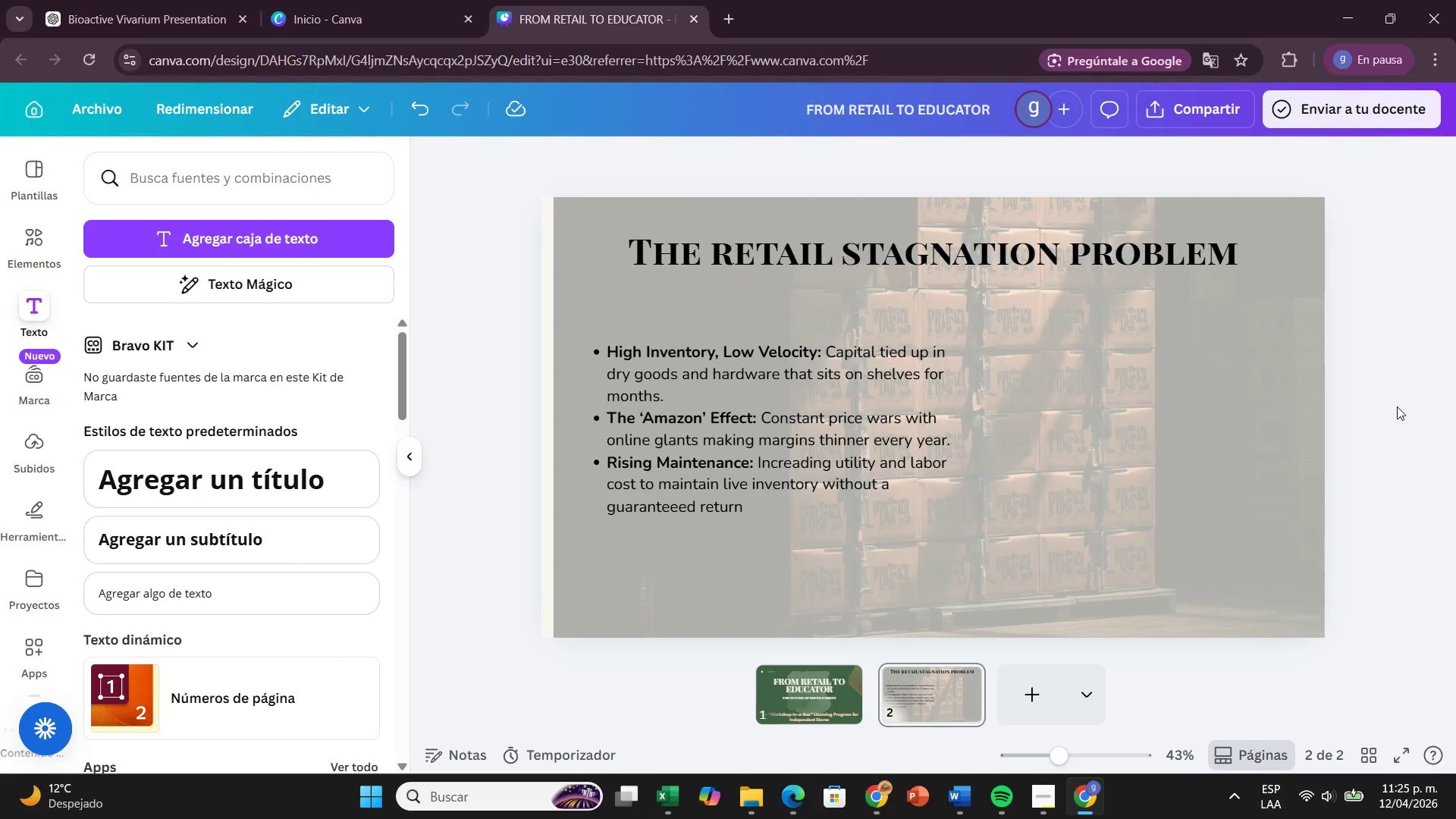 
wait(75.45)
 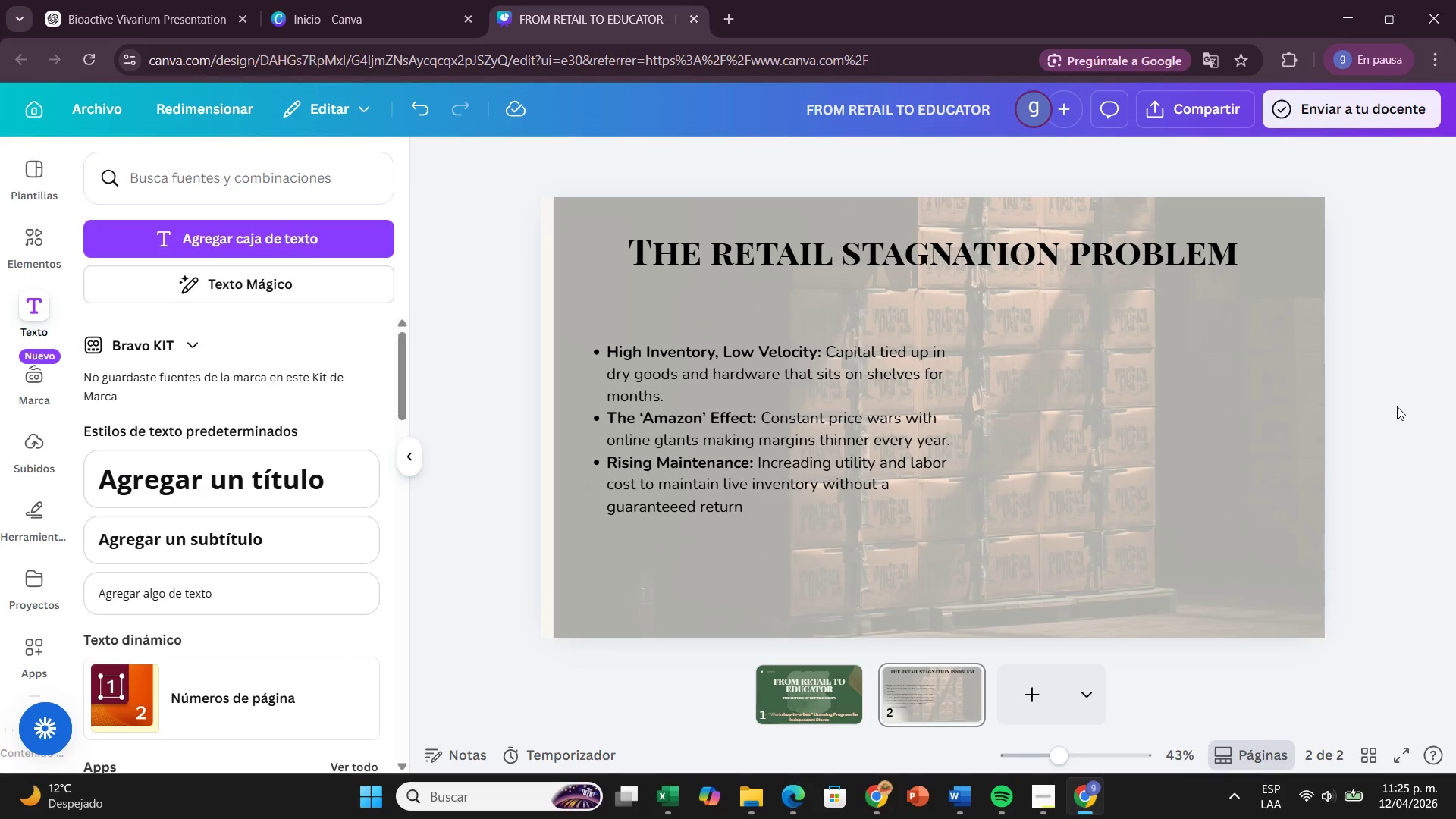 
left_click([303, 478])
 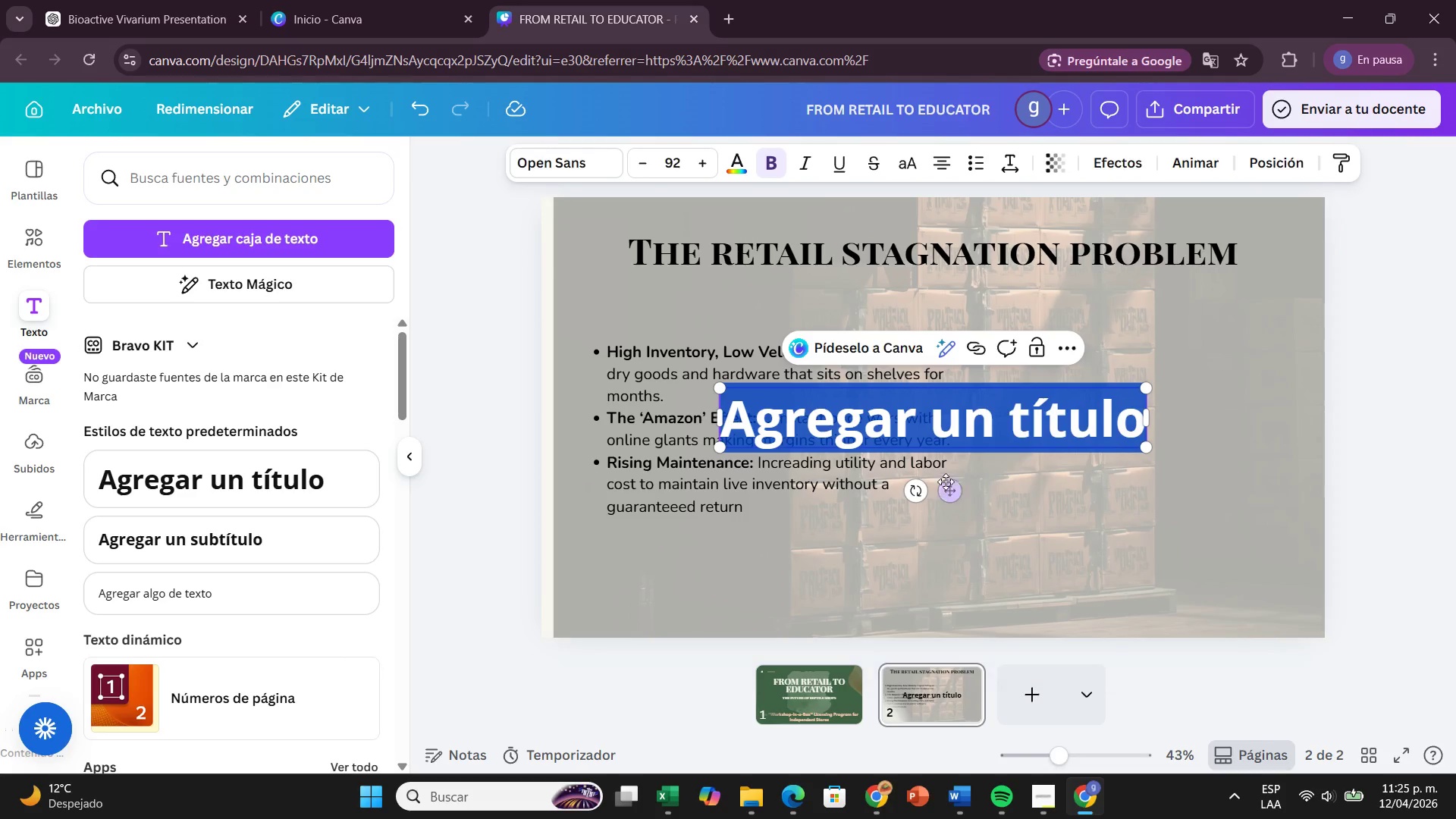 
left_click_drag(start_coordinate=[945, 494], to_coordinate=[948, 651])
 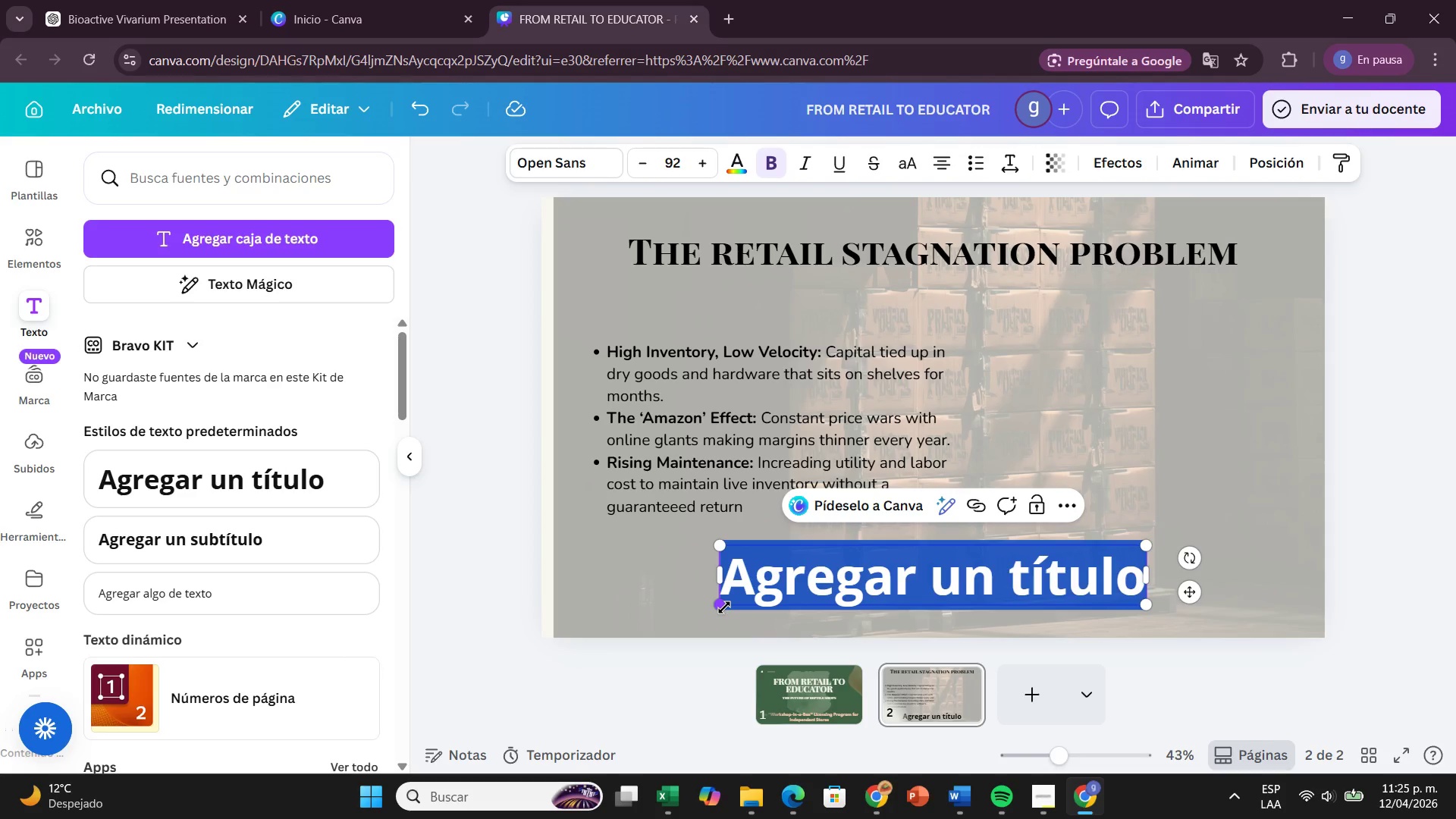 
left_click_drag(start_coordinate=[724, 607], to_coordinate=[845, 581])
 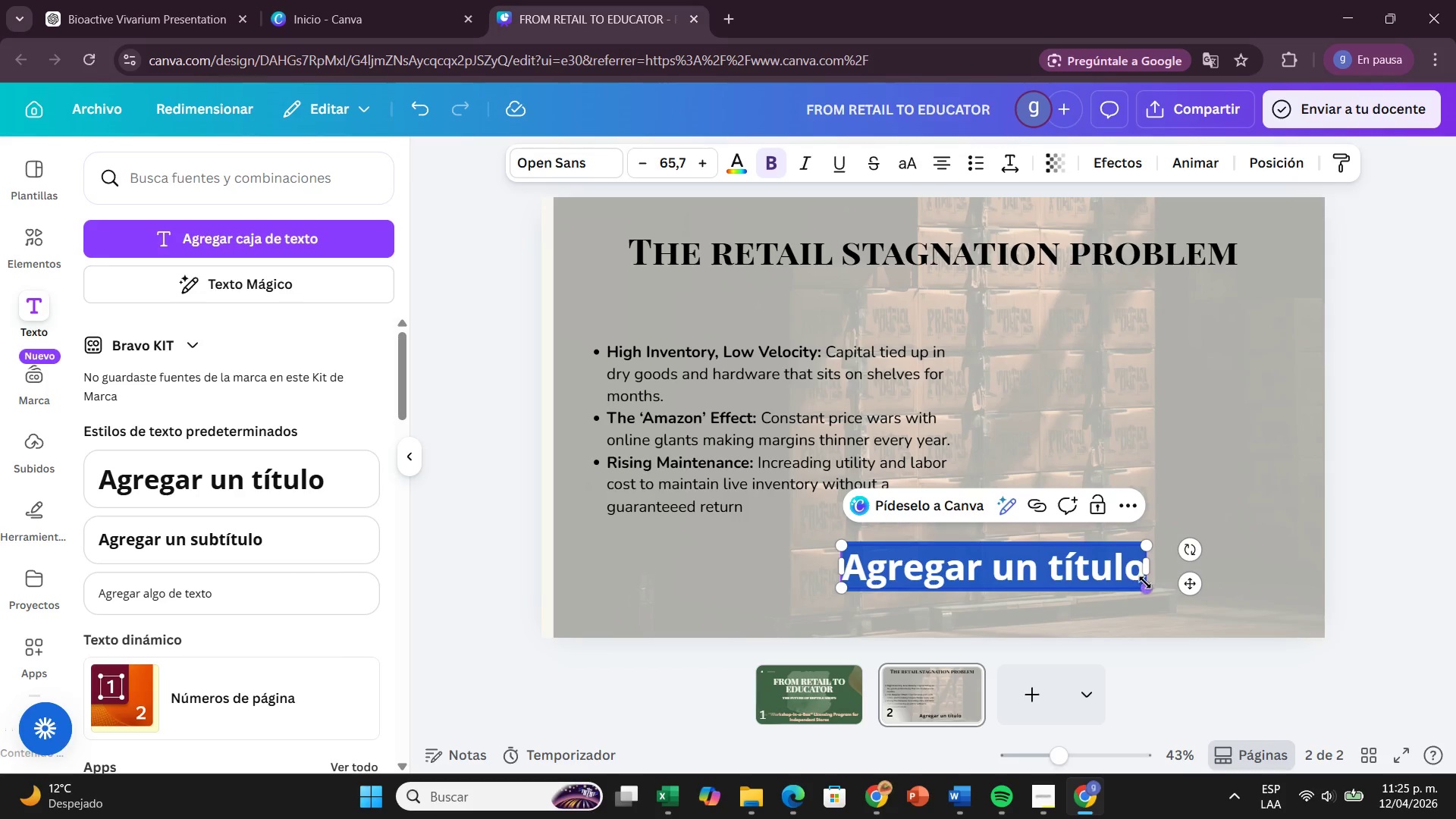 
left_click_drag(start_coordinate=[1145, 582], to_coordinate=[1033, 571])
 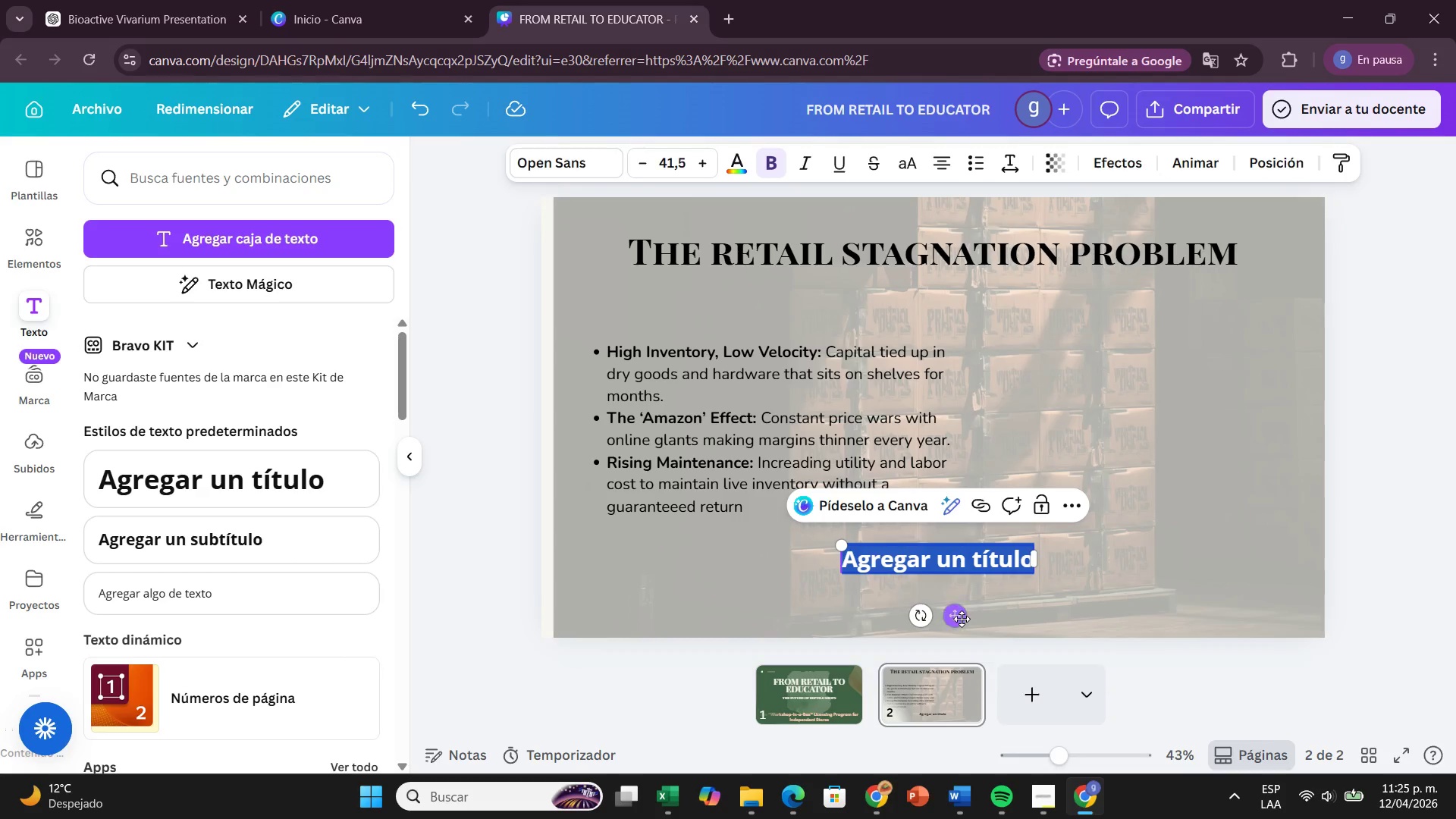 
left_click_drag(start_coordinate=[960, 618], to_coordinate=[951, 651])
 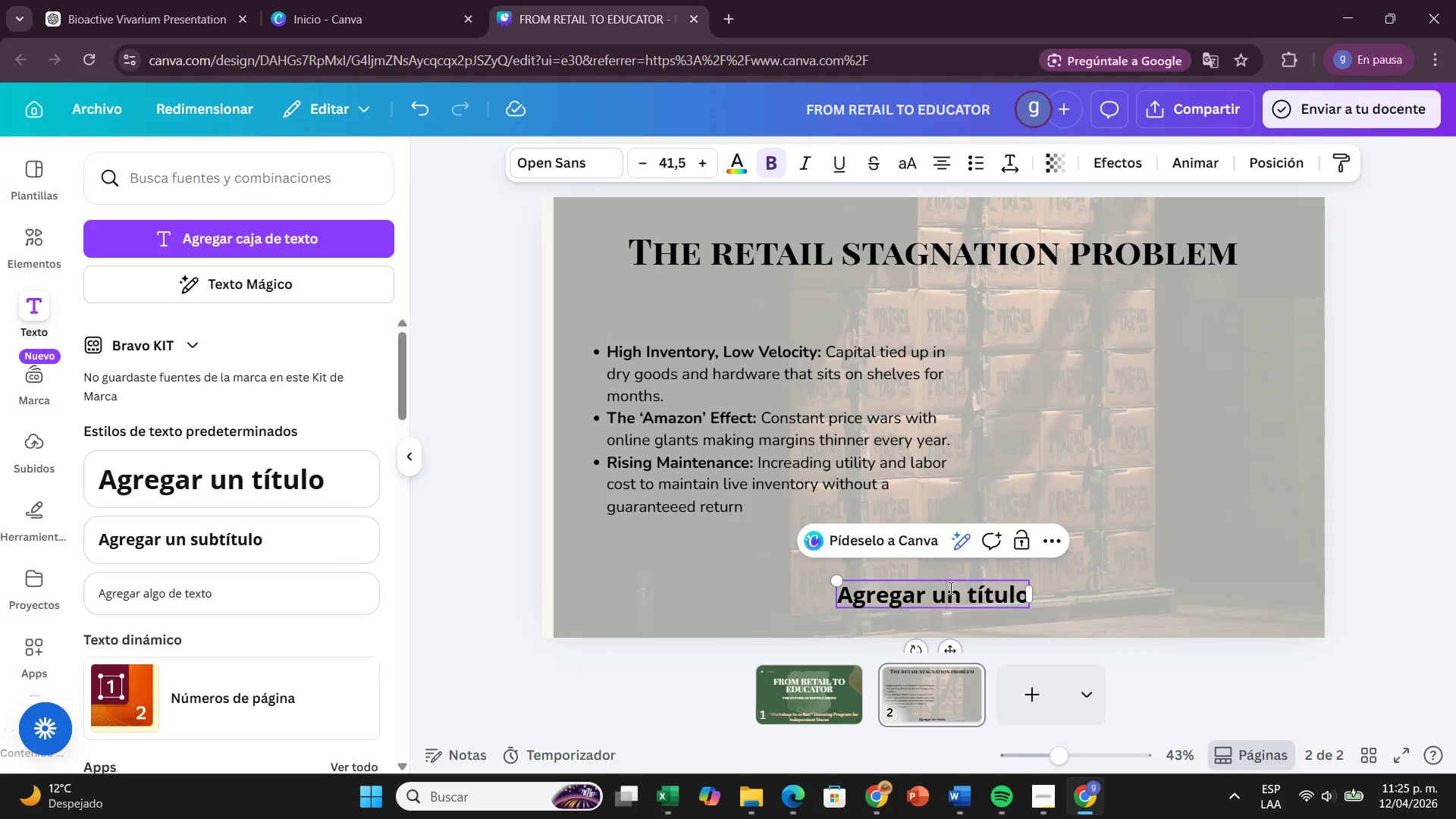 
double_click([949, 588])
 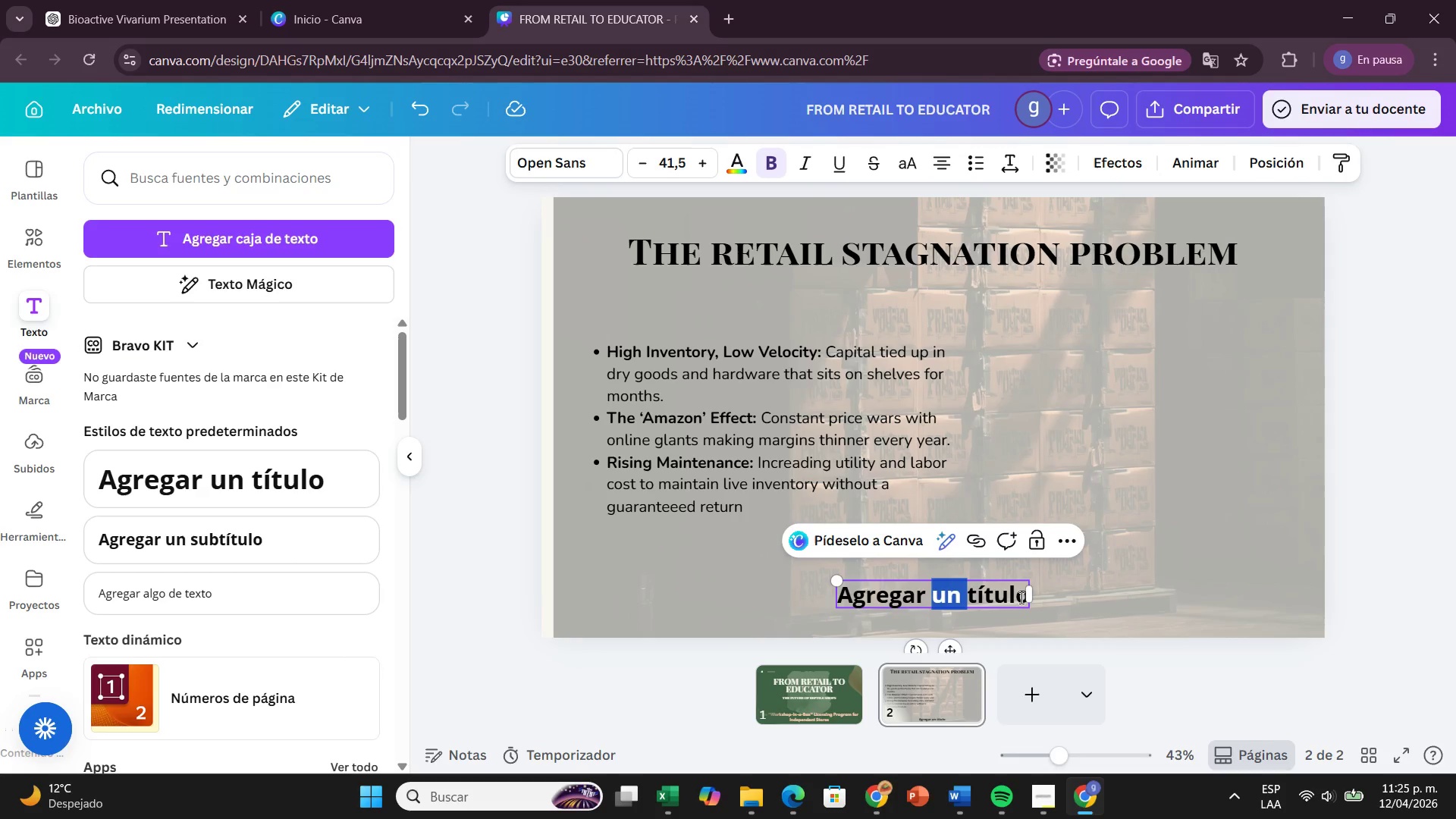 
left_click([1021, 598])
 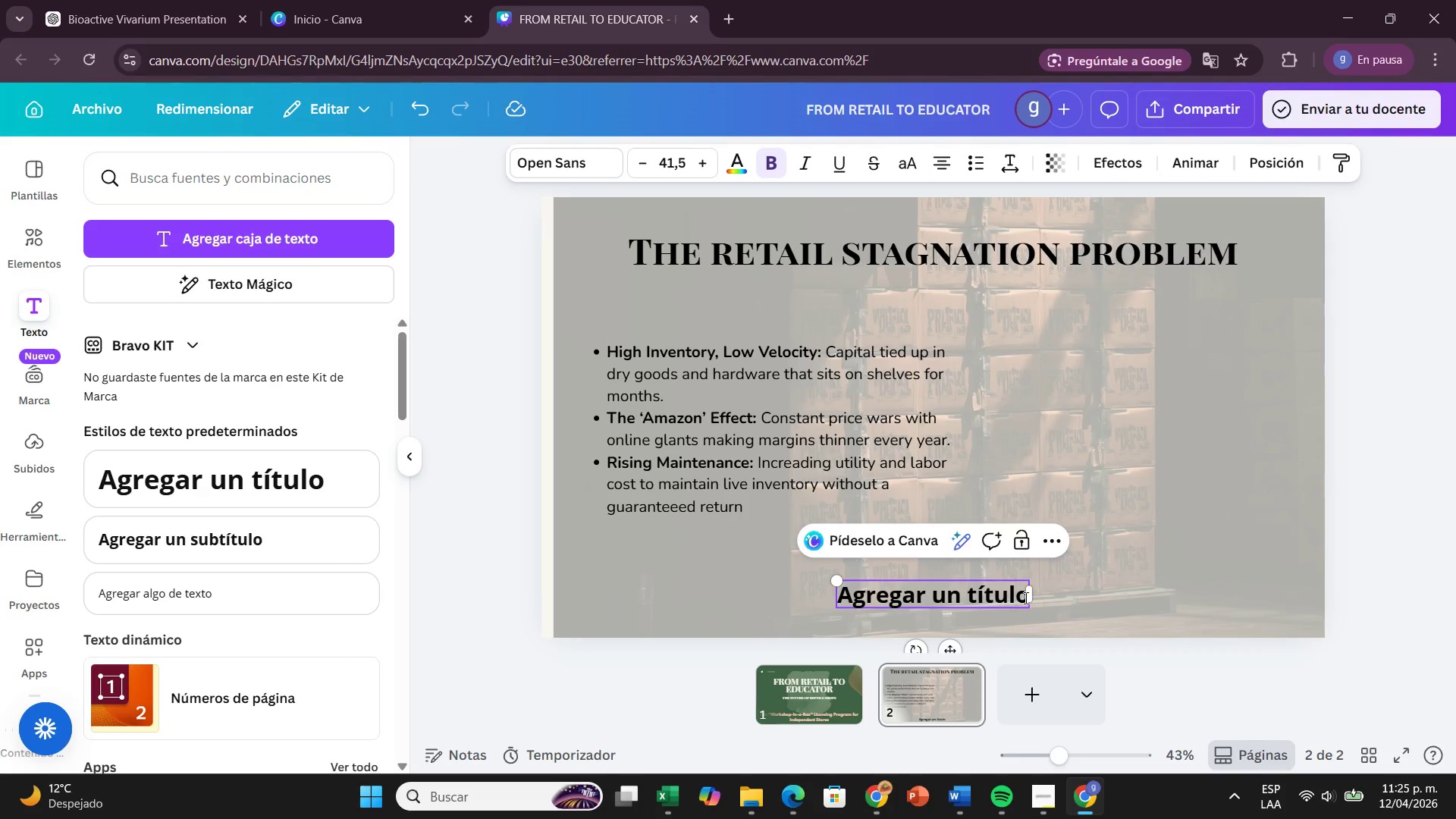 
left_click([1025, 598])
 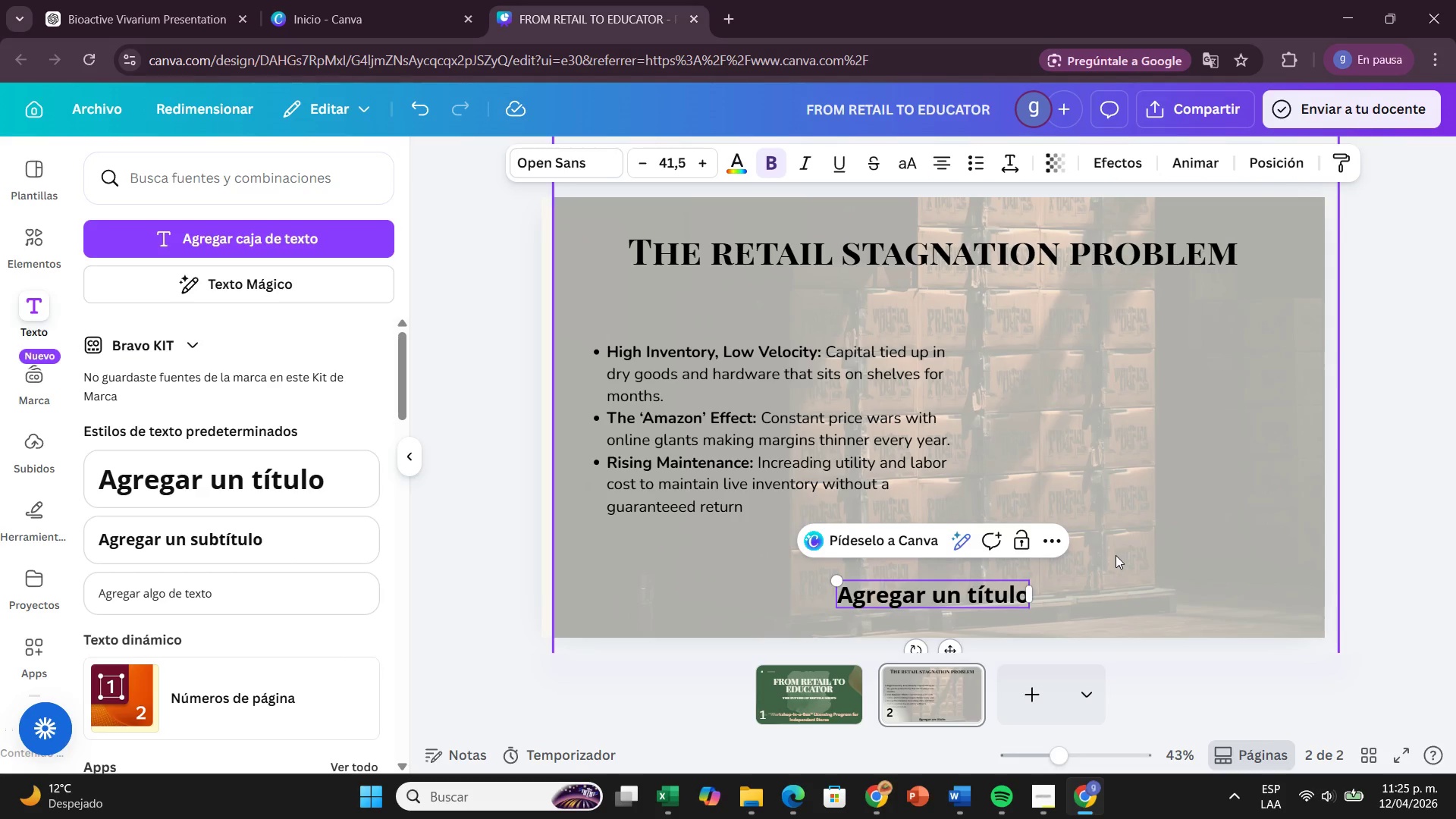 
hold_key(key=Backspace, duration=0.31)
 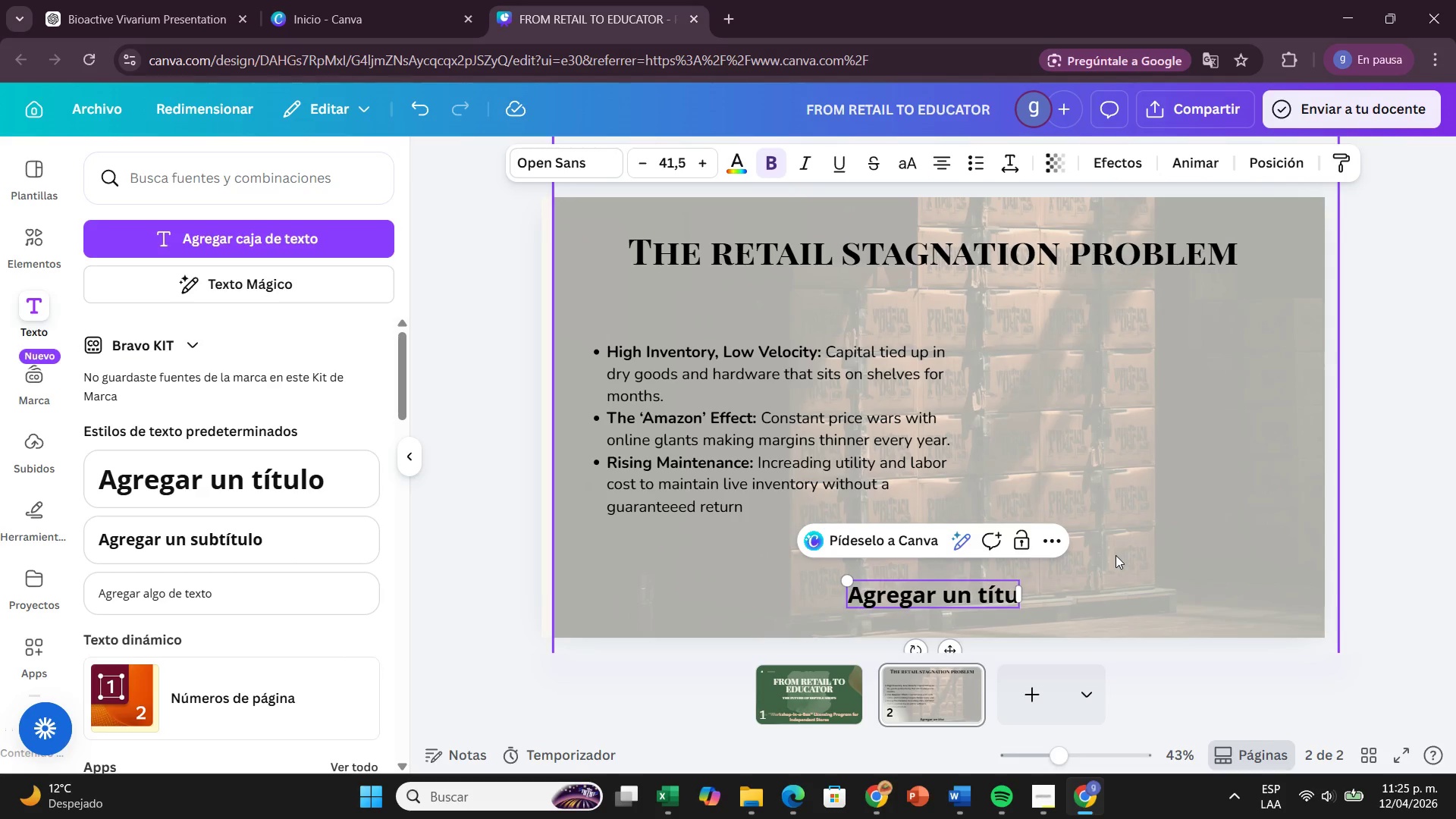 
hold_key(key=Backspace, duration=0.81)
 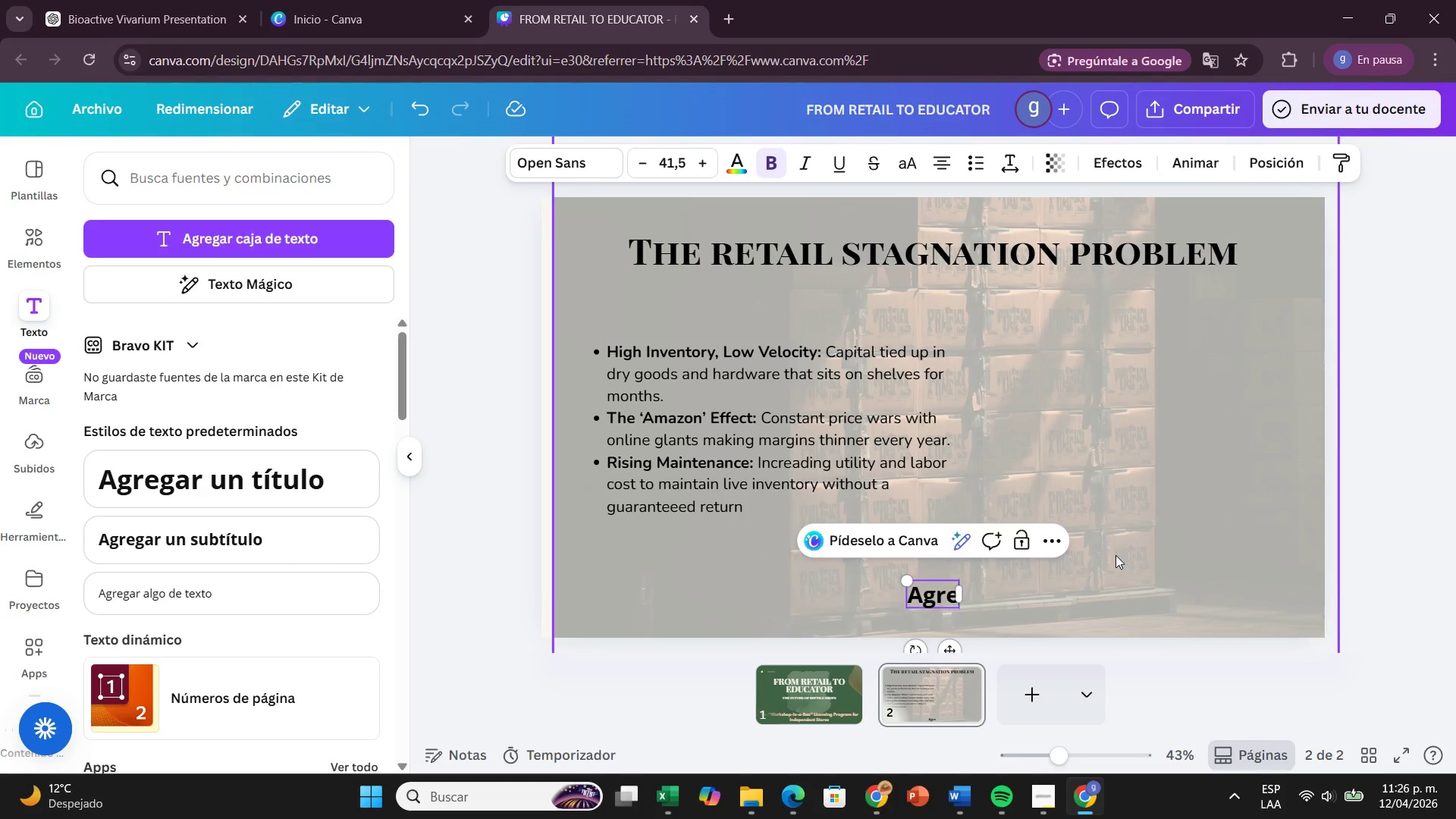 
hold_key(key=Backspace, duration=0.33)
 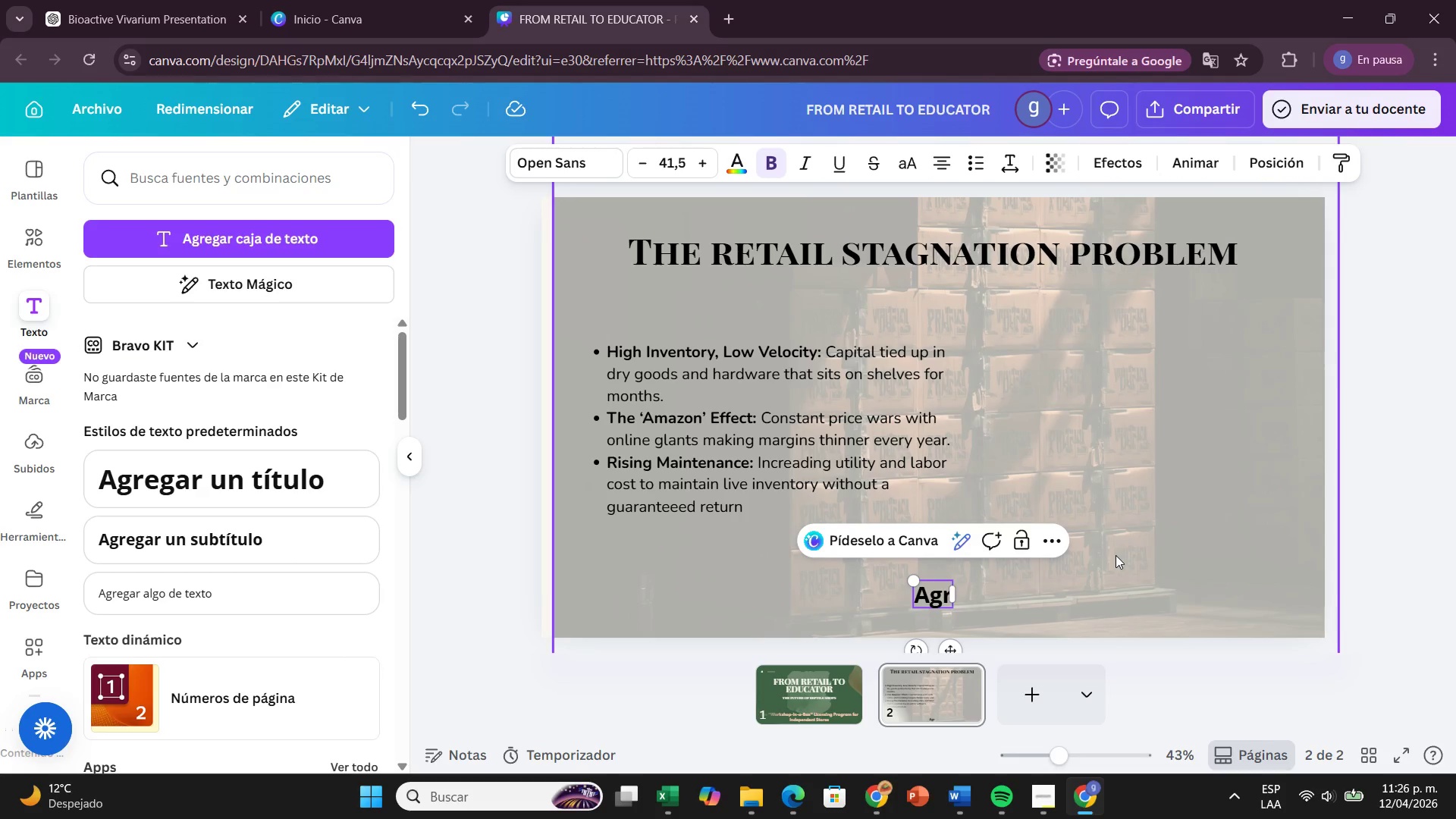 
key(Backspace)
key(Backspace)
key(Backspace)
key(Backspace)
type(Selling products is a transaction )
 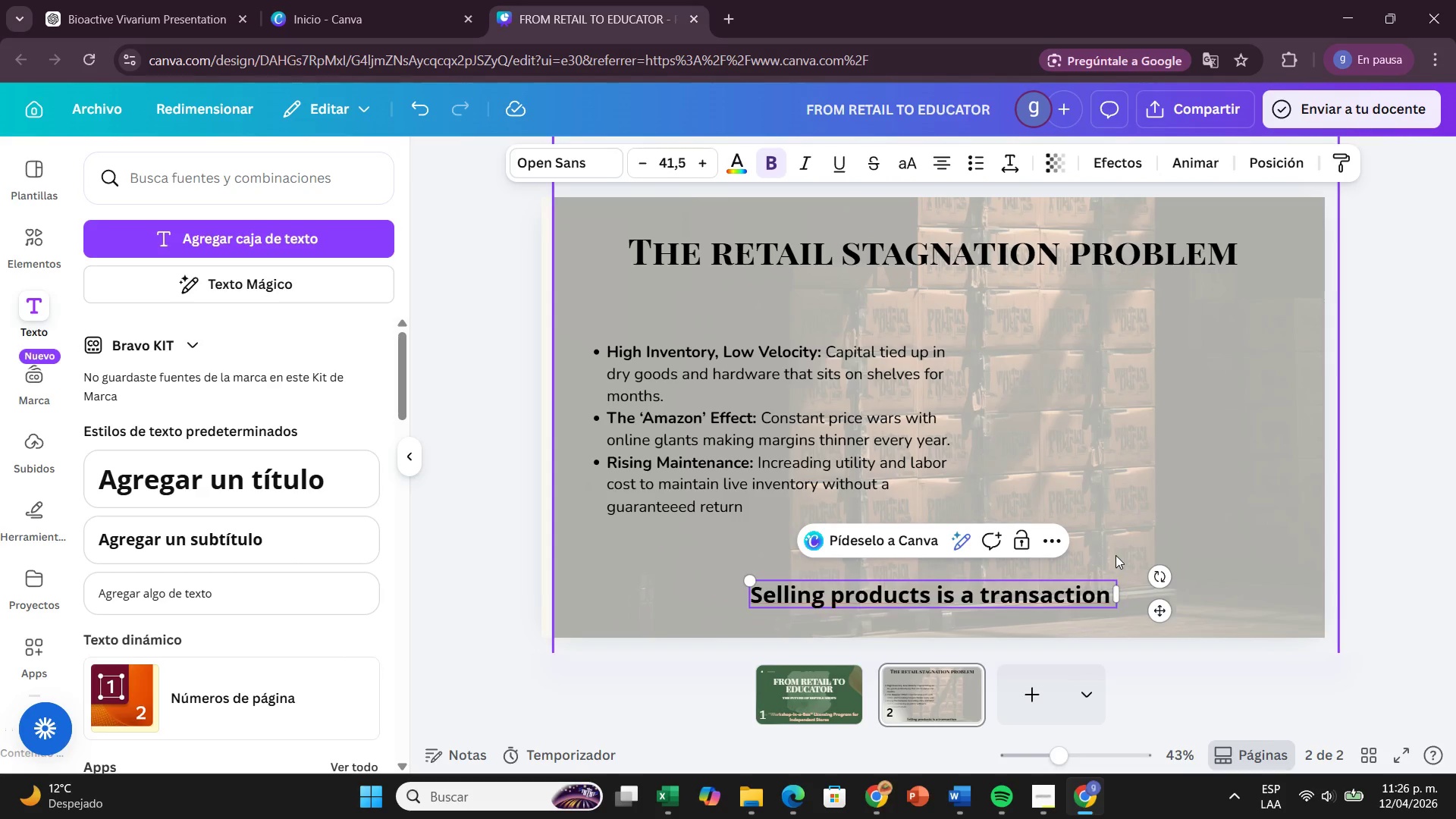 
key(Backspace)
type(. Selling expertise)
 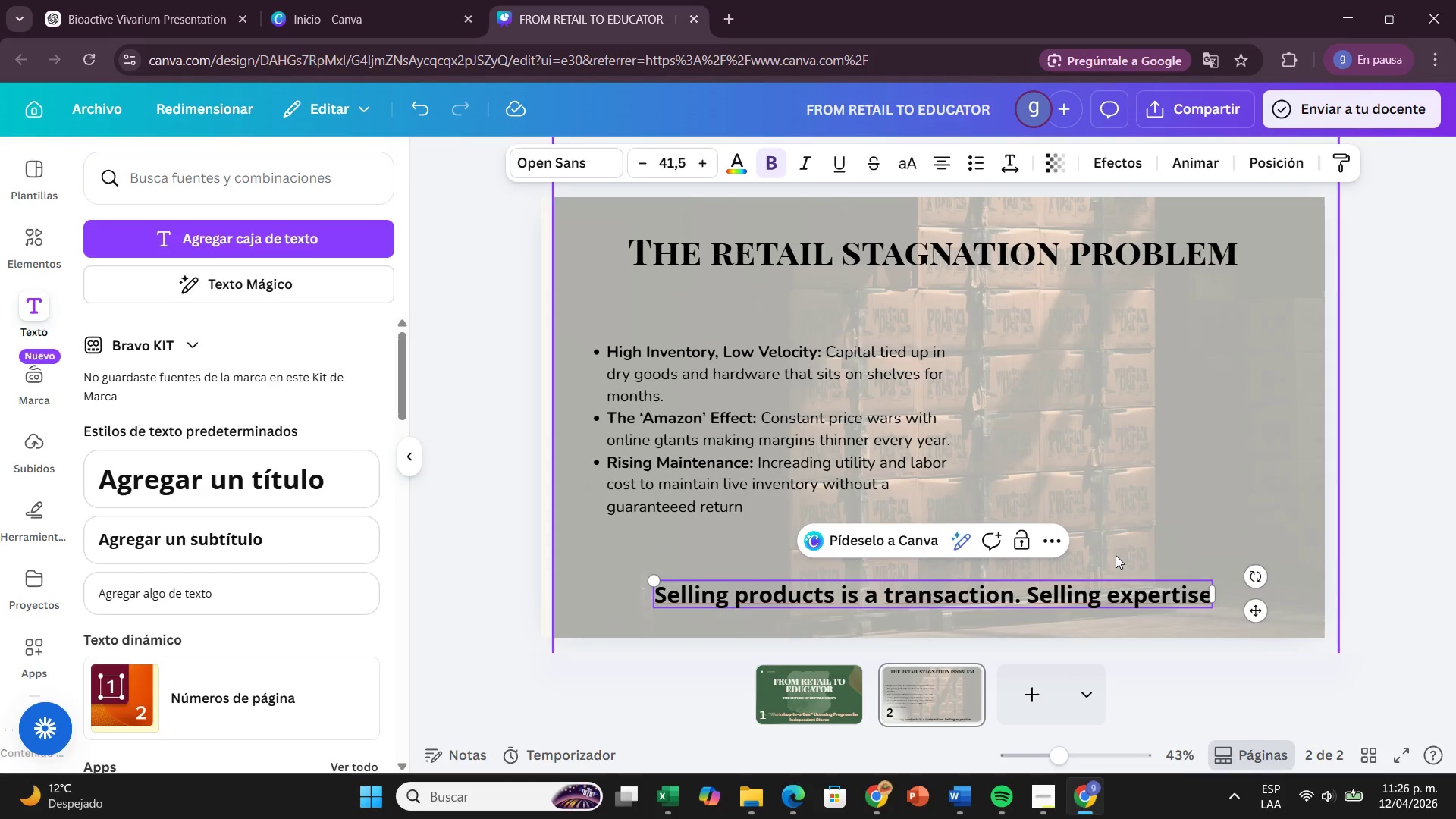 
type( is ap)
key(Backspace)
type( pae)
key(Backspace)
type(rt)
 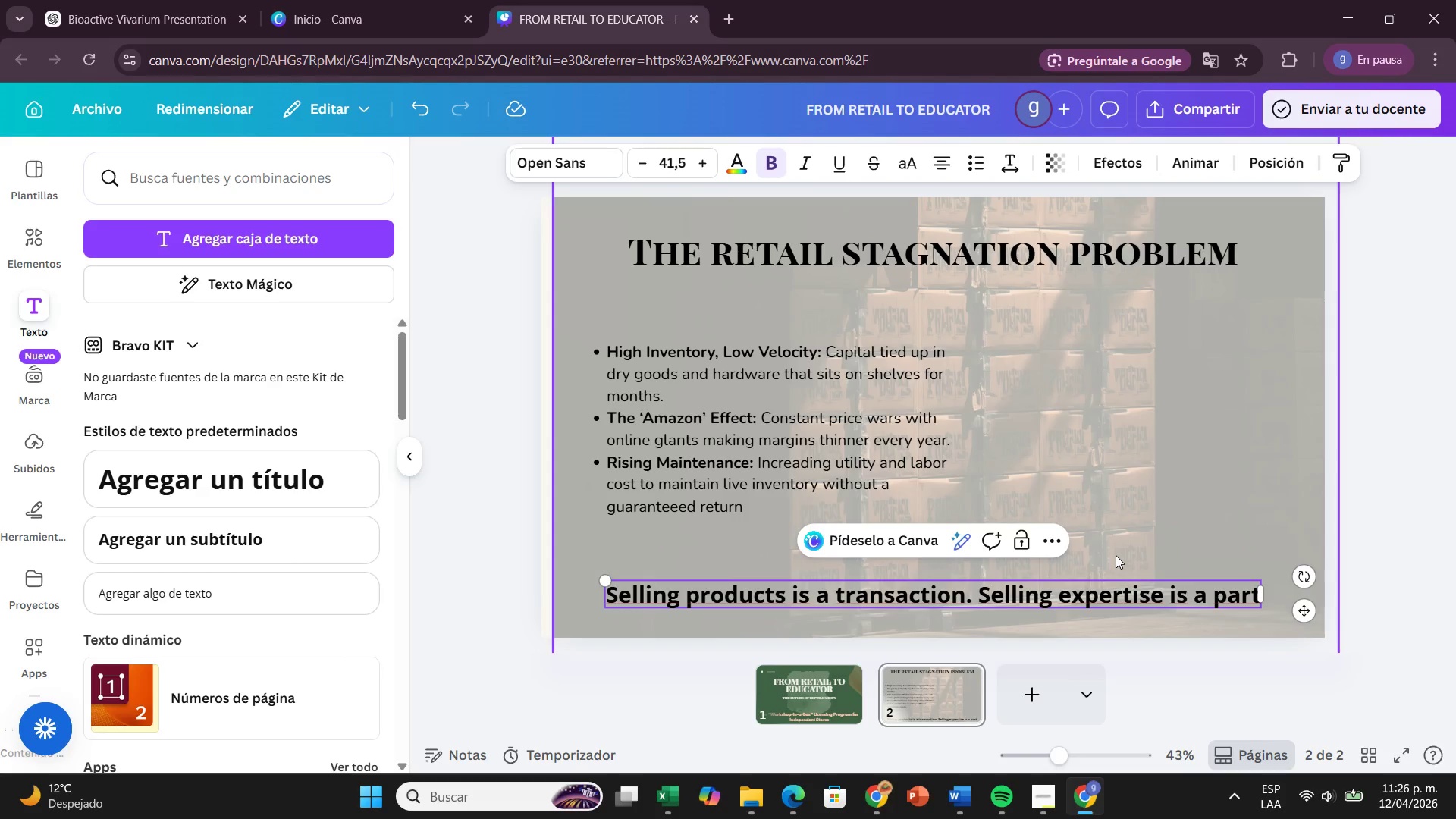 
wait(8.7)
 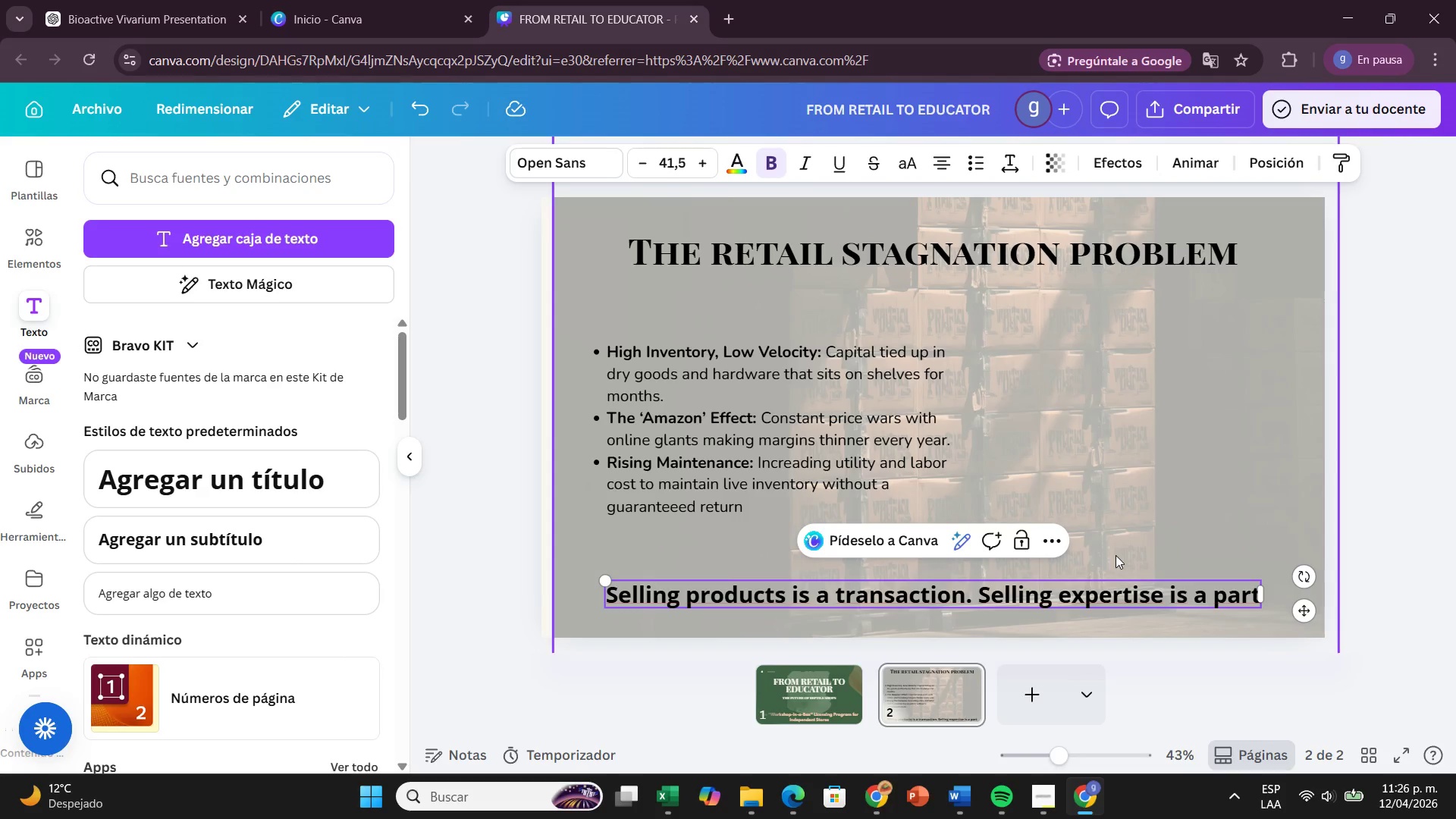 
type(nership@)
 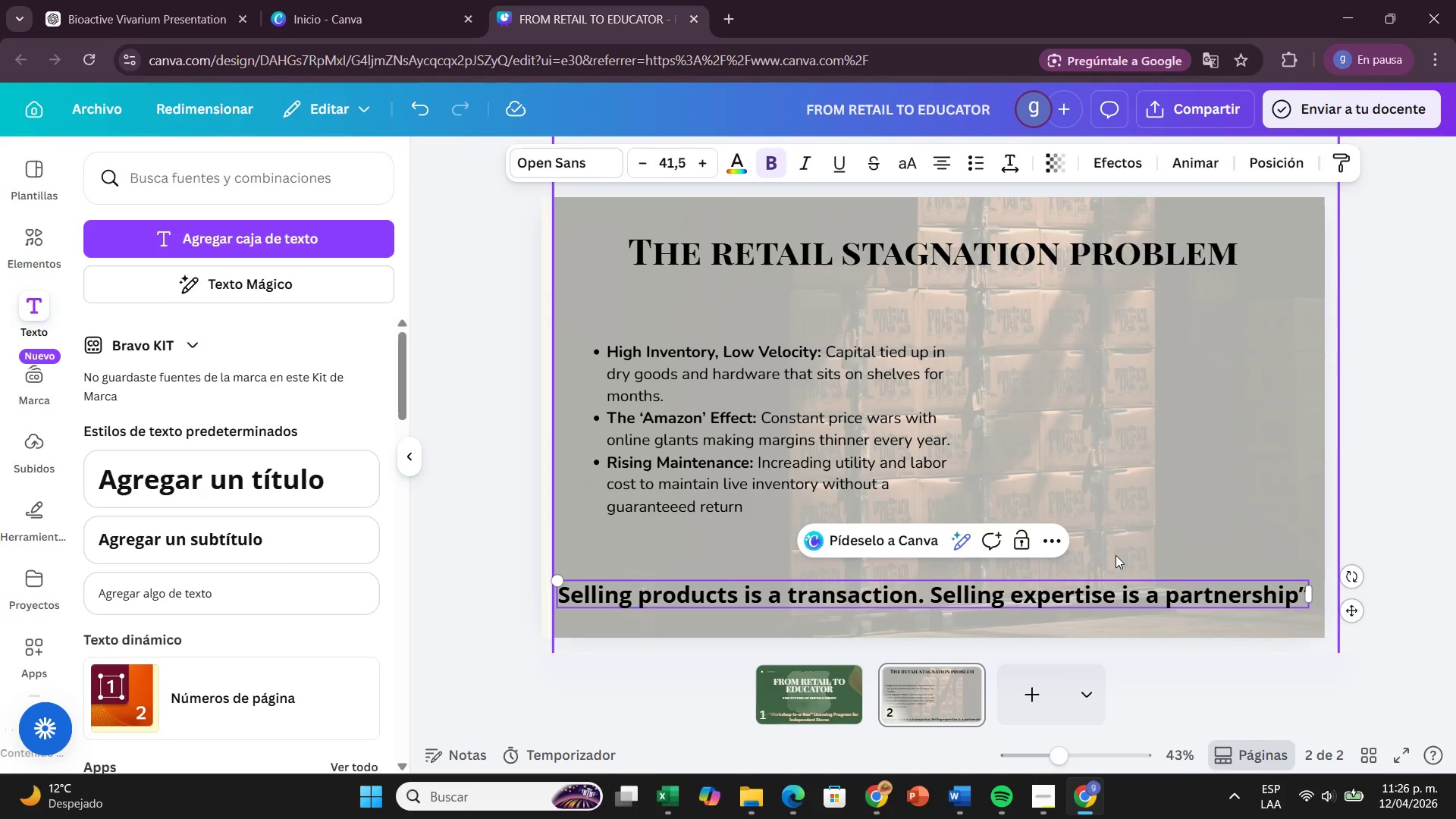 
left_click([560, 598])
 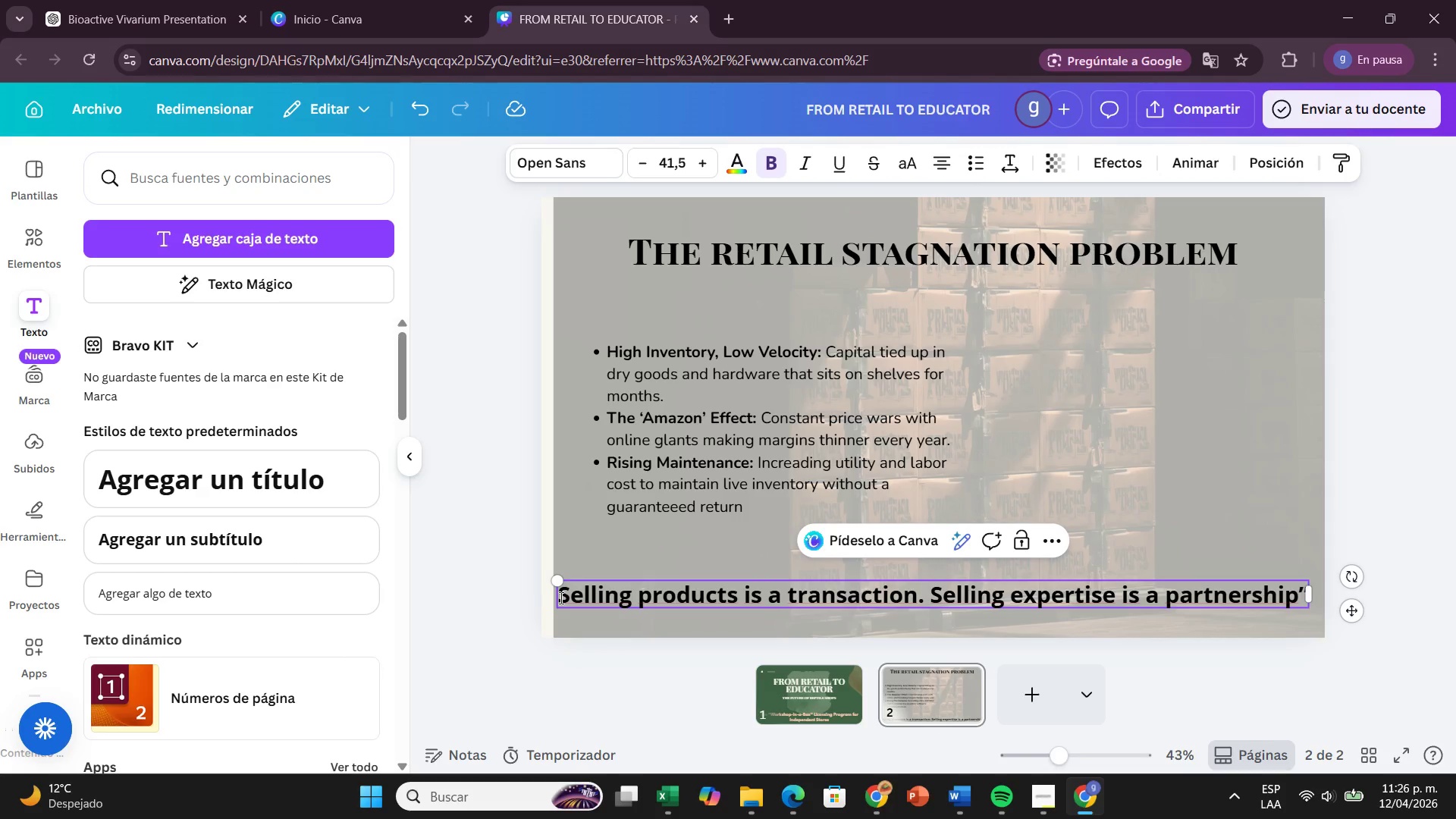 
key(2)
 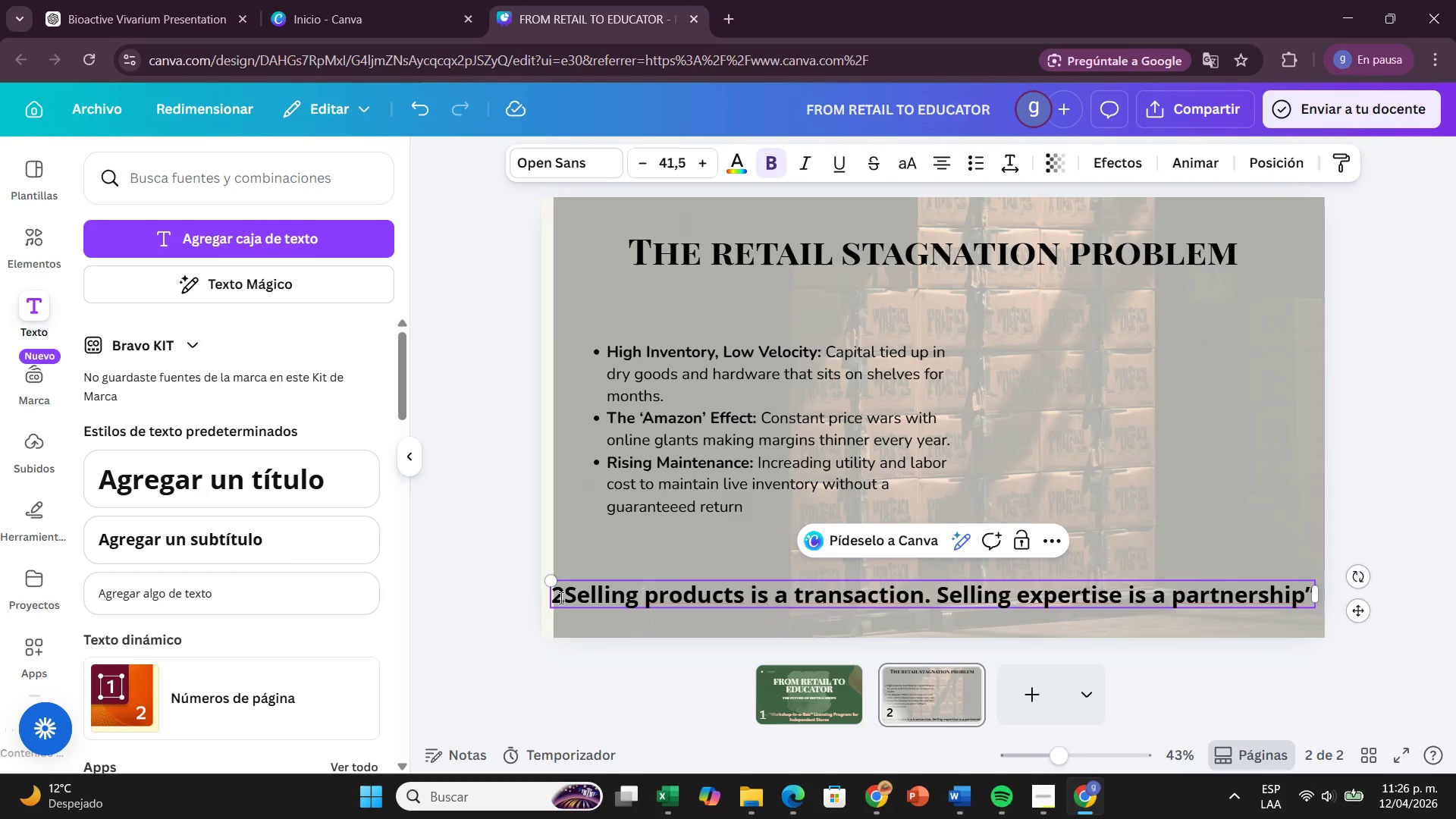 
key(Backspace)
 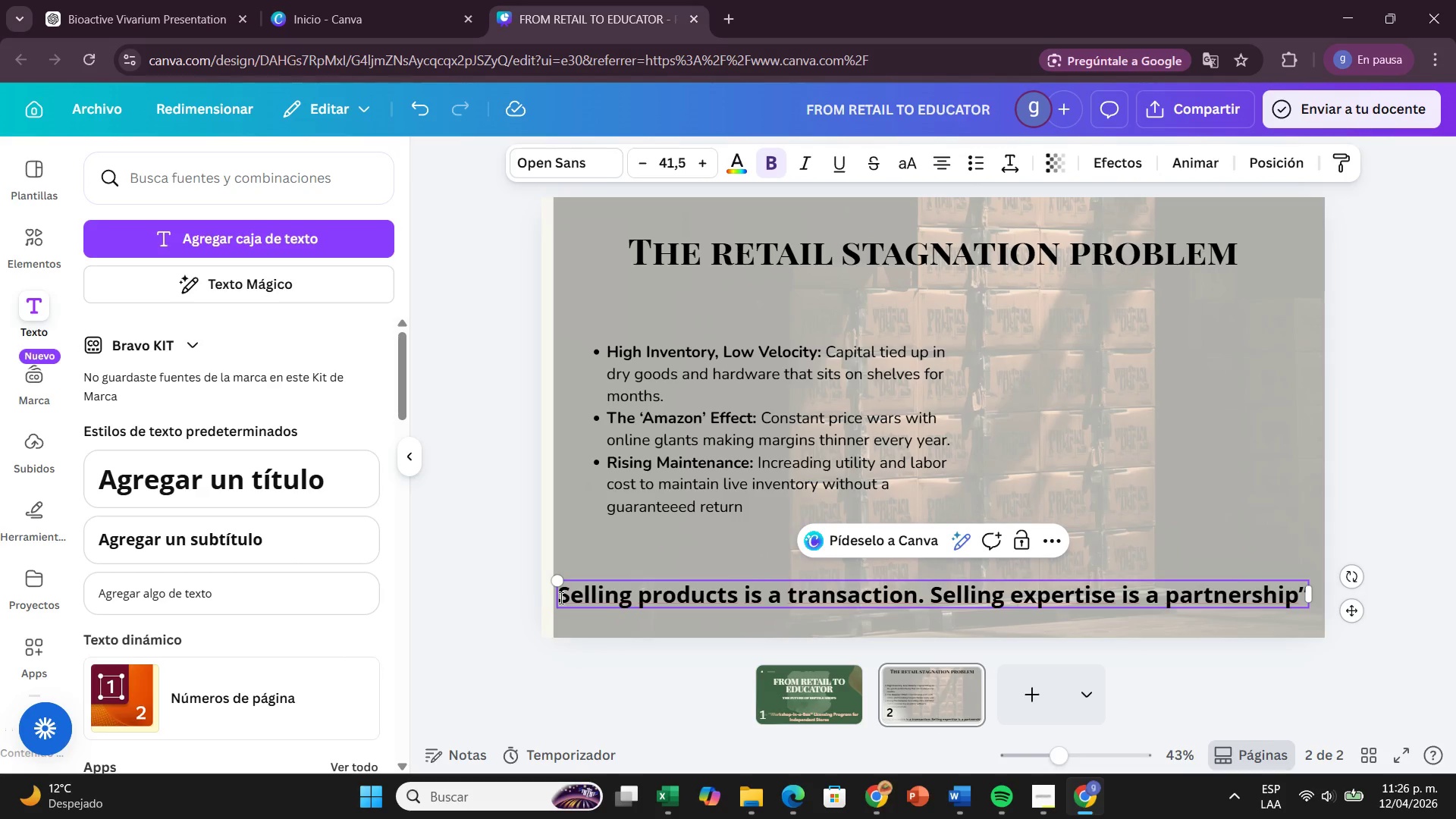 
key(Shift+2)
 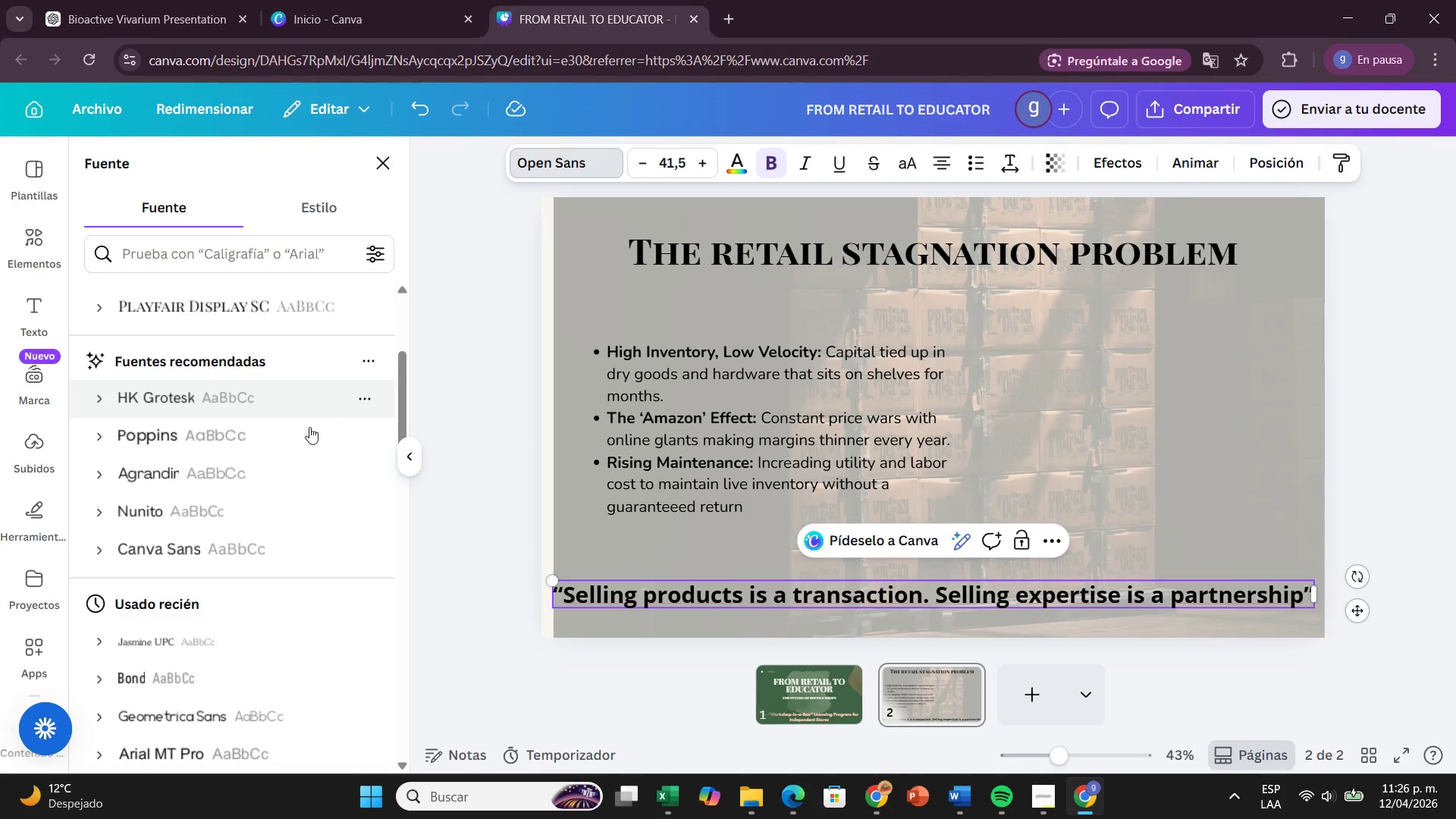 
wait(6.22)
 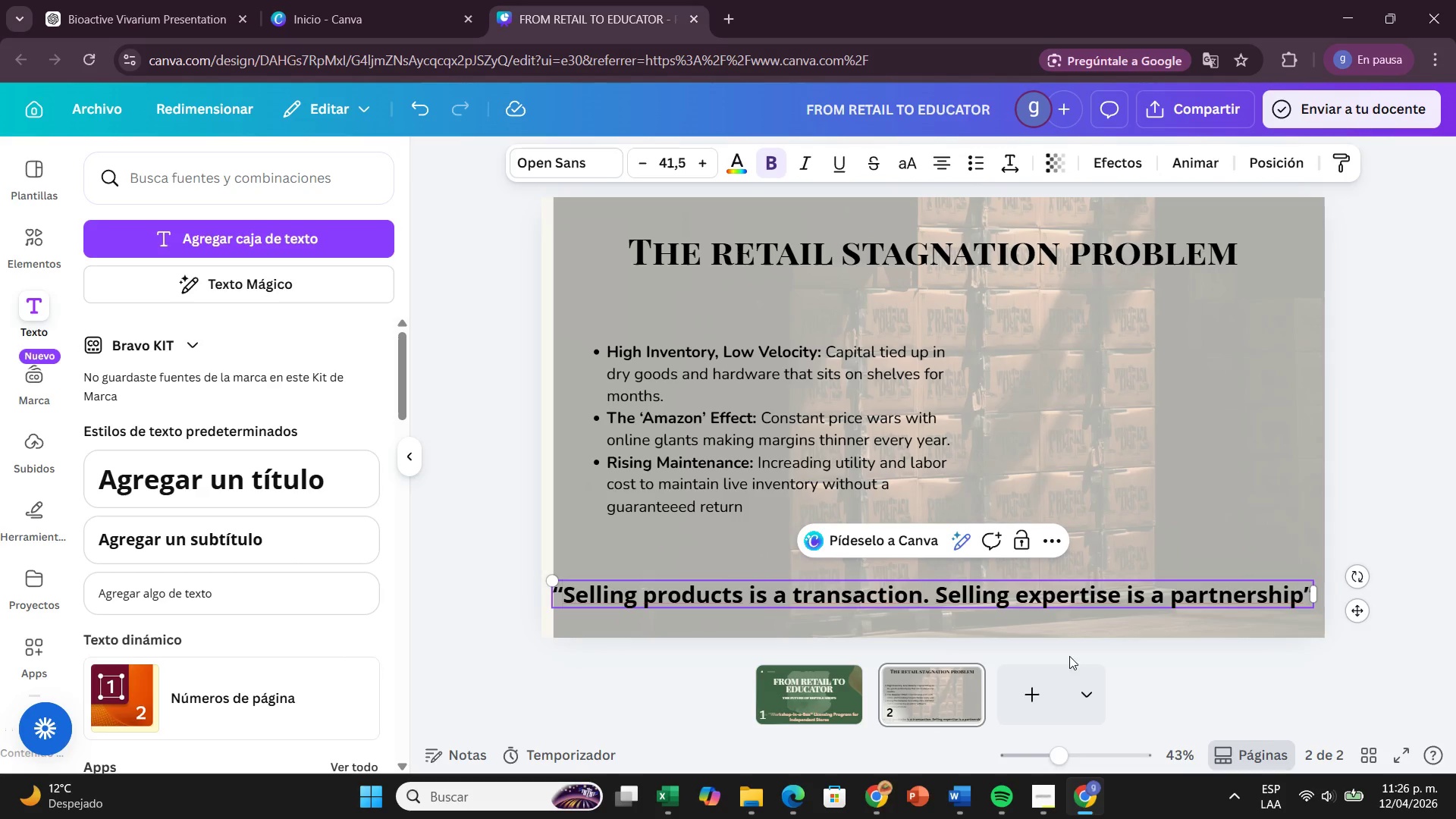 
scroll: coordinate [265, 494], scroll_direction: down, amount: 2.0
 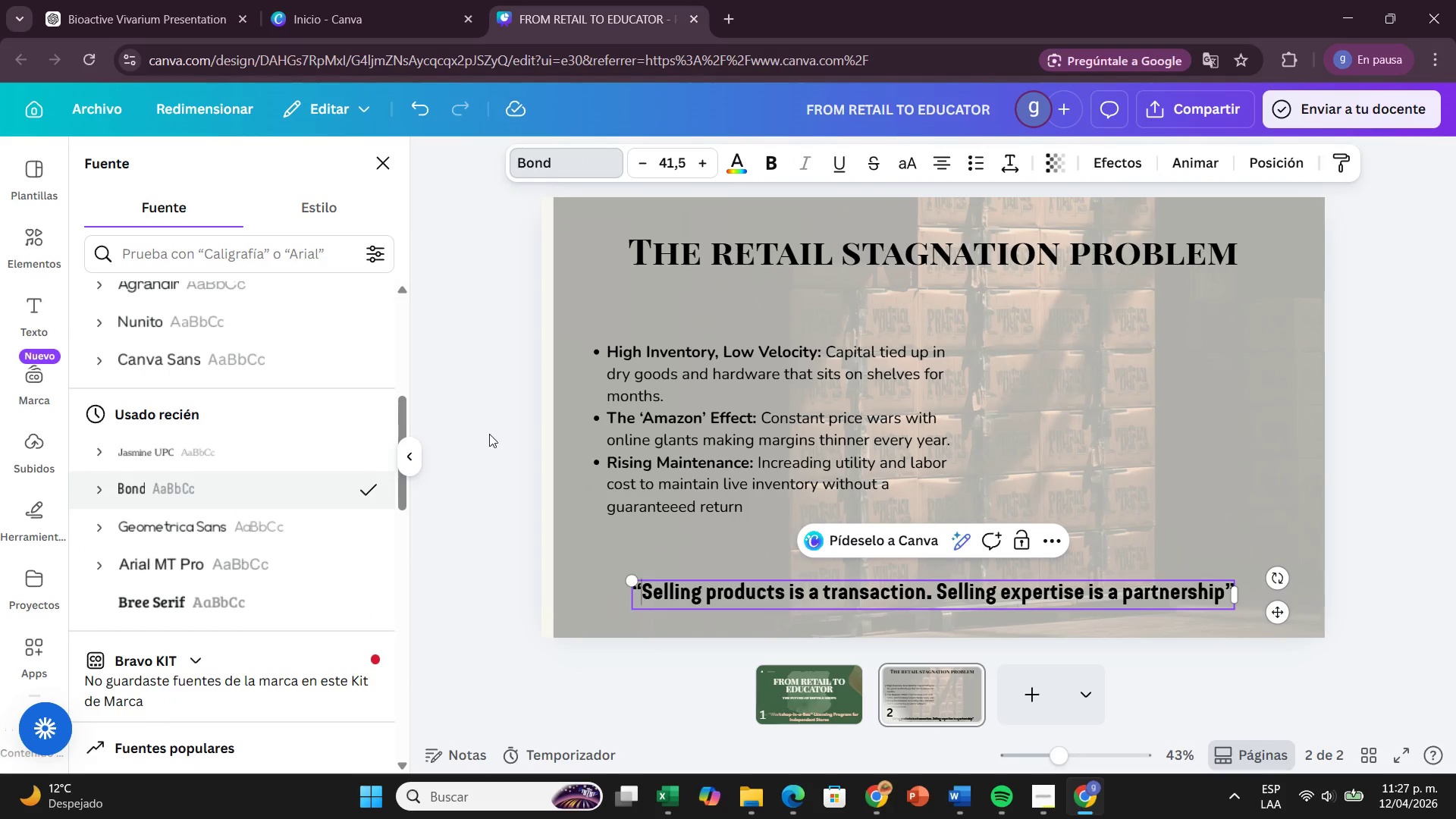 
wait(10.55)
 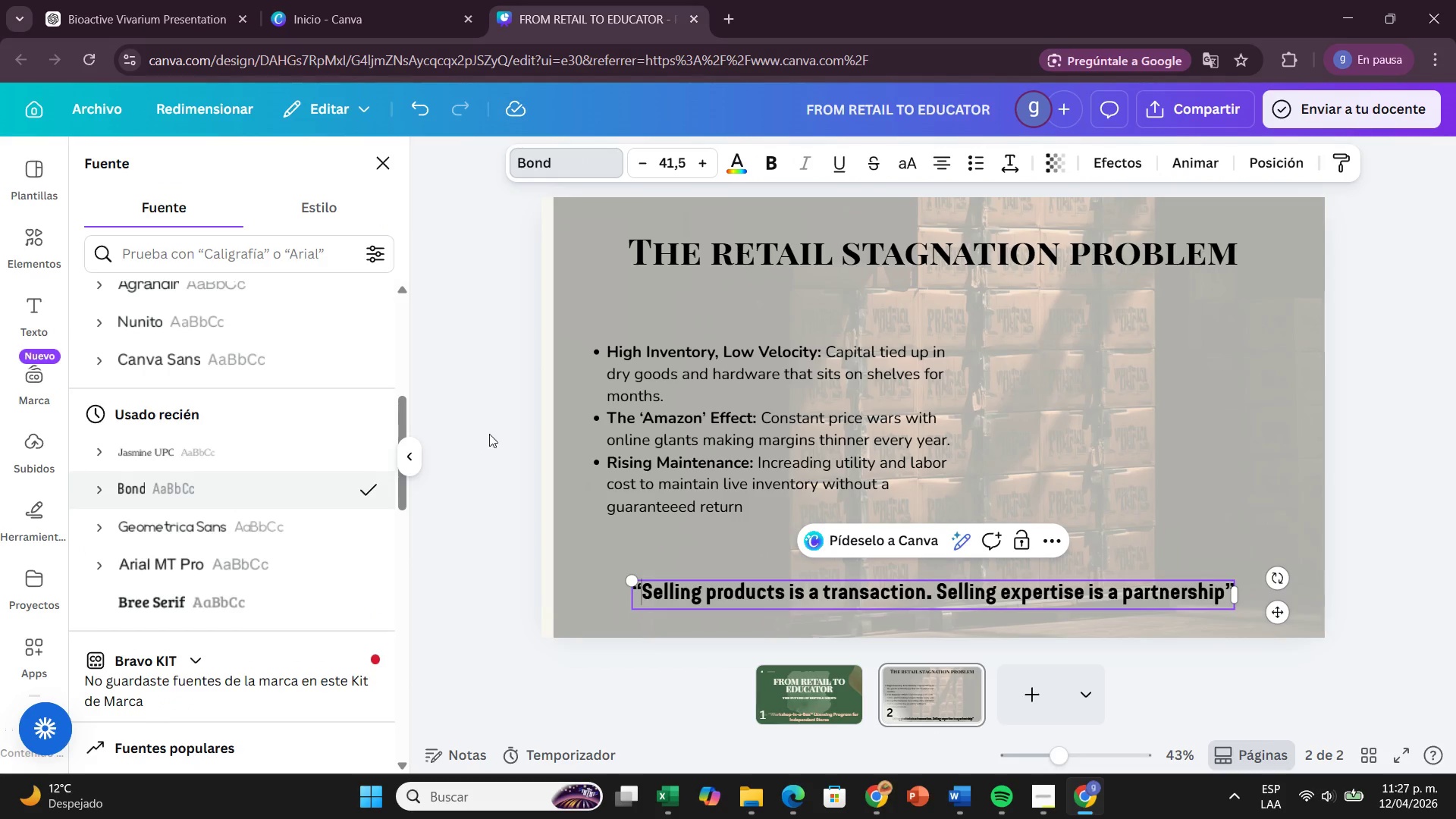 
left_click([1128, 621])
 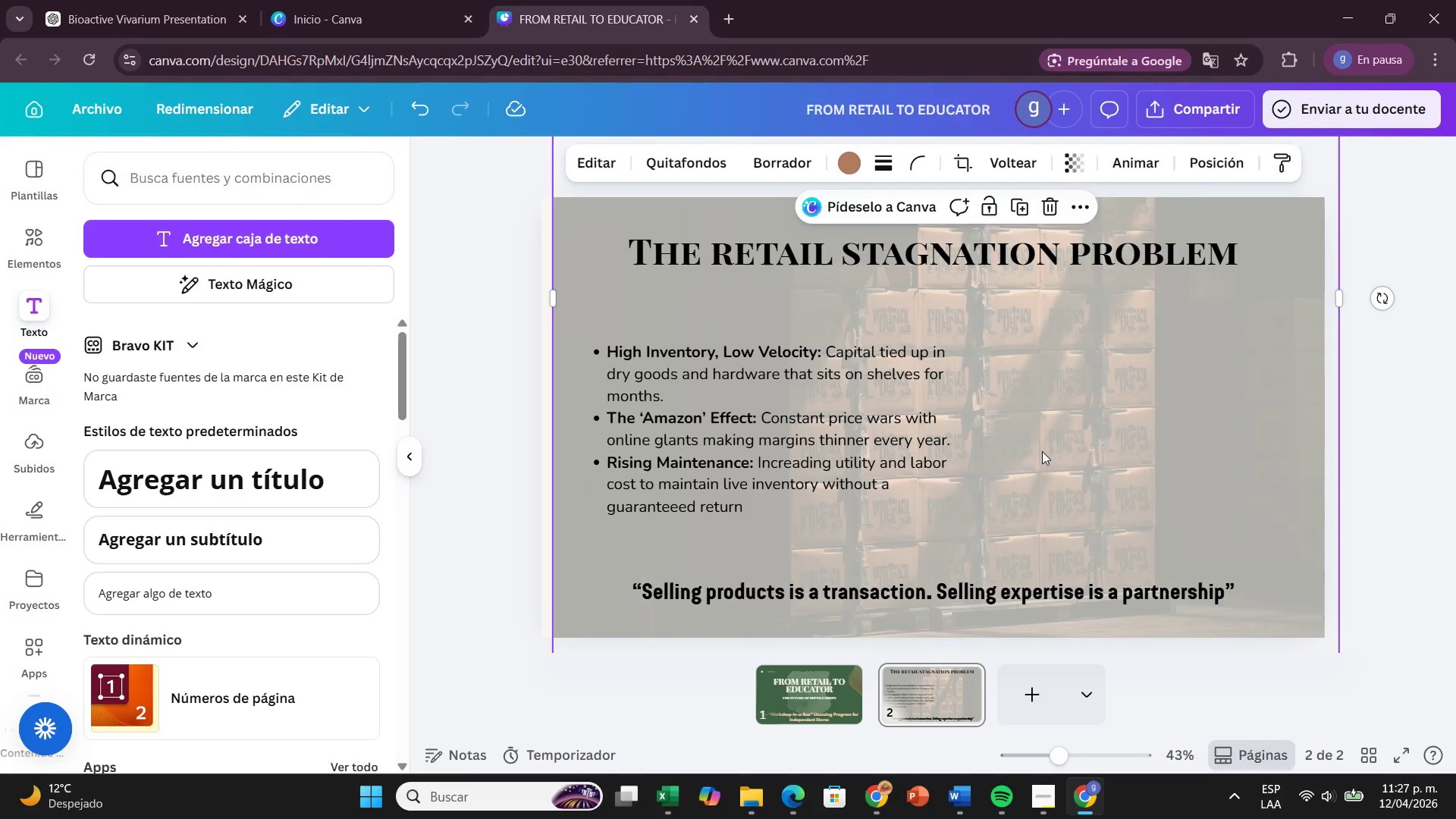 
wait(7.22)
 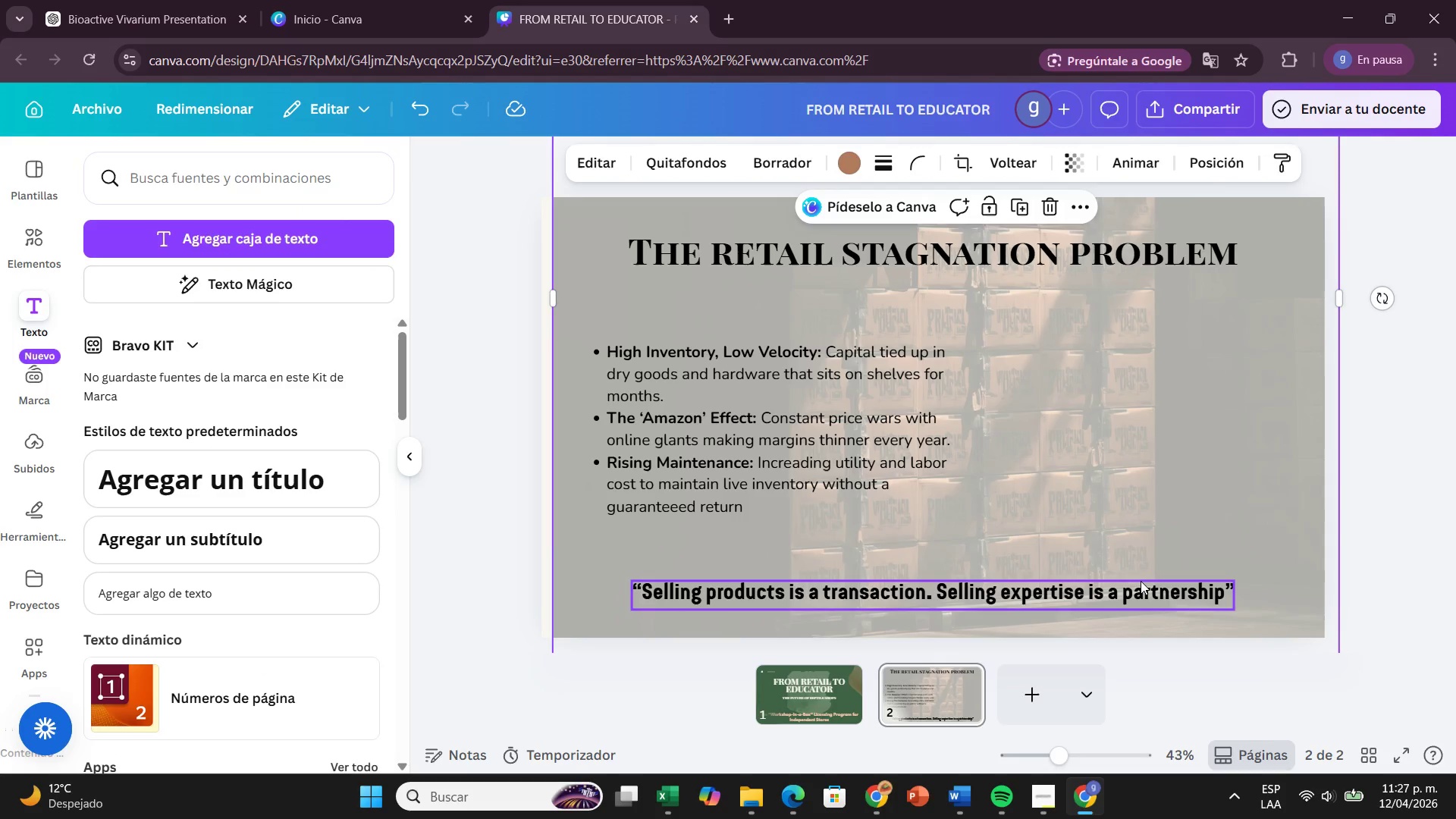 
left_click([841, 157])
 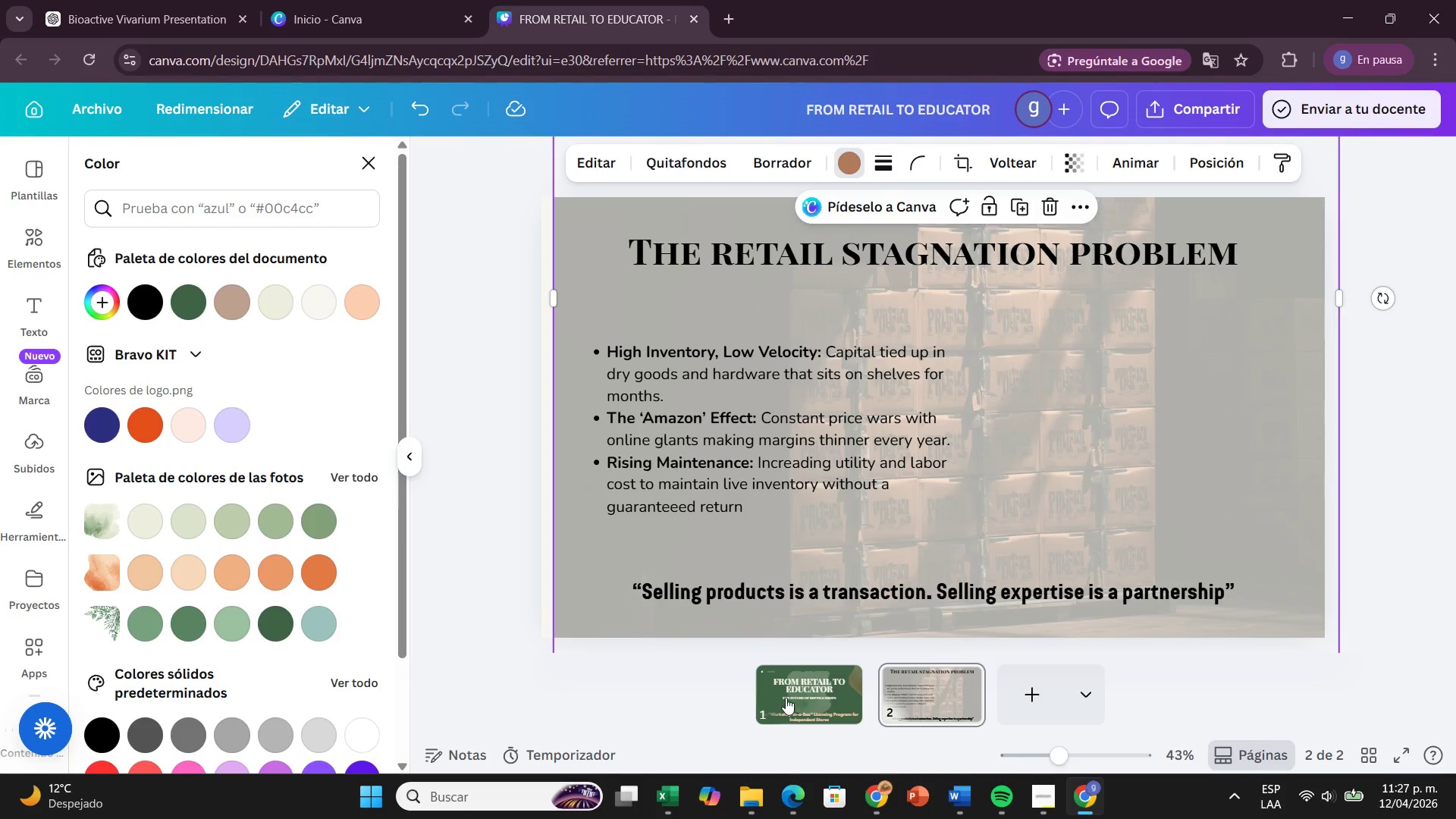 
left_click([698, 599])
 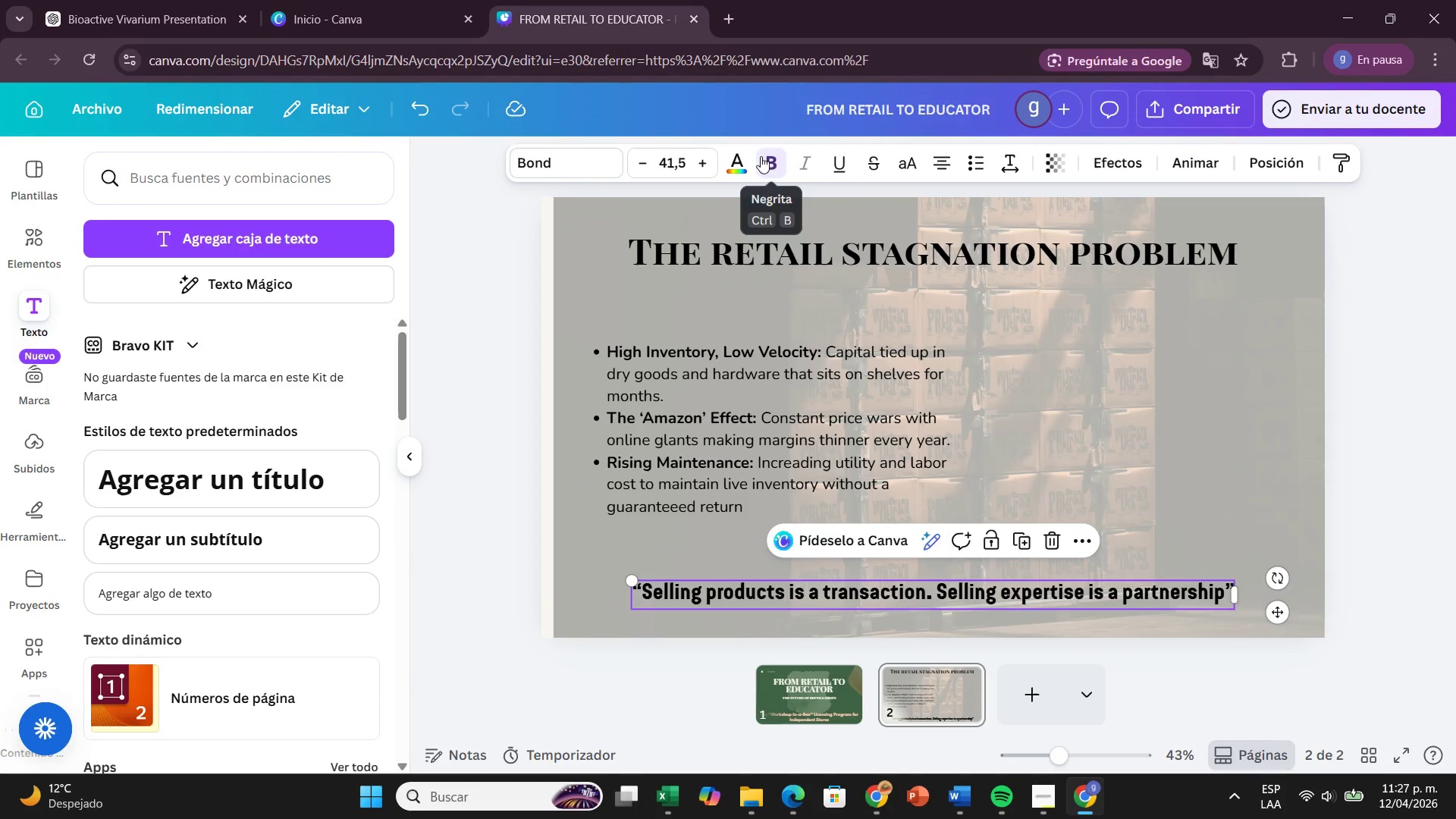 
left_click([741, 157])
 